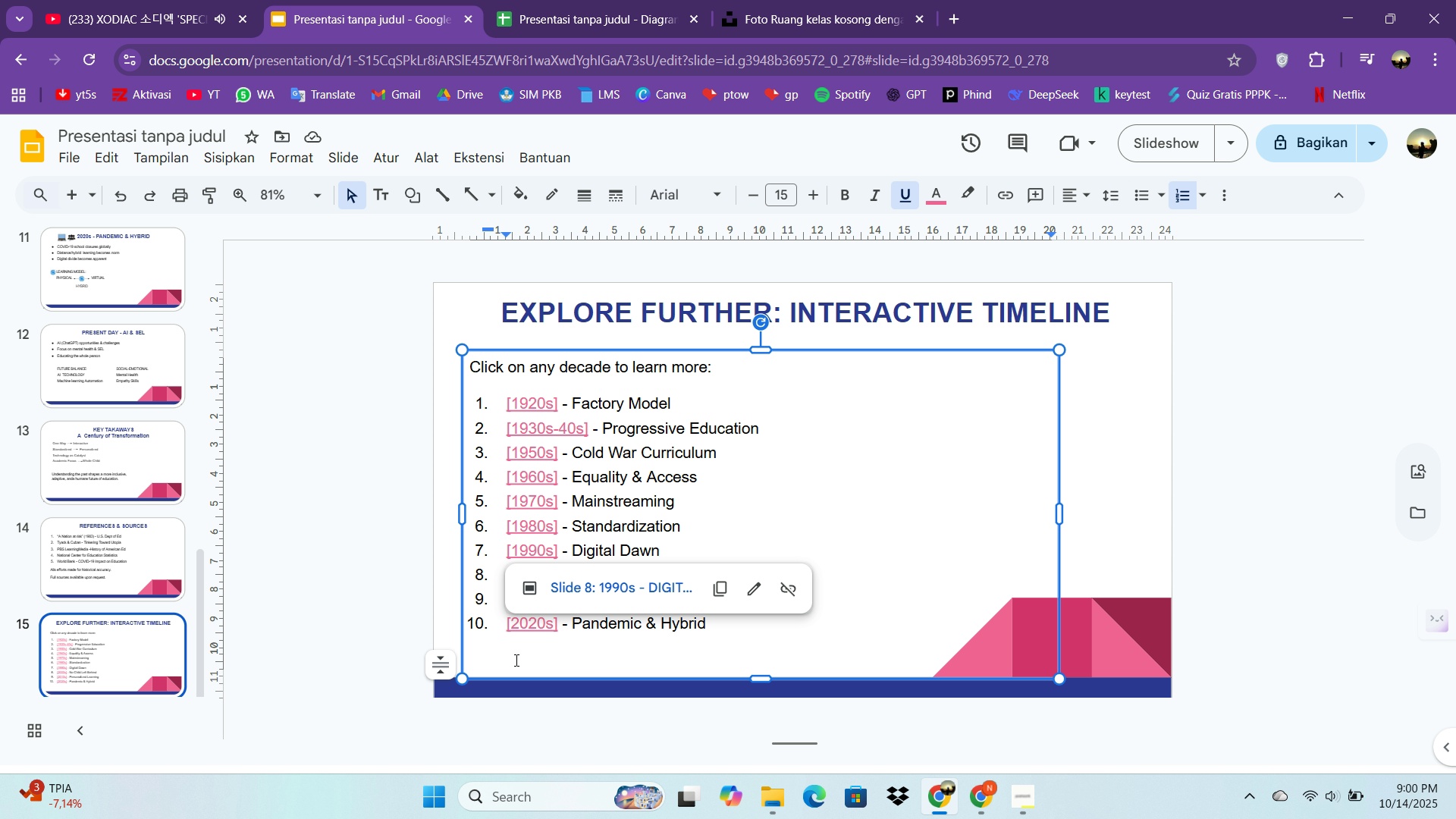 
left_click([515, 660])
 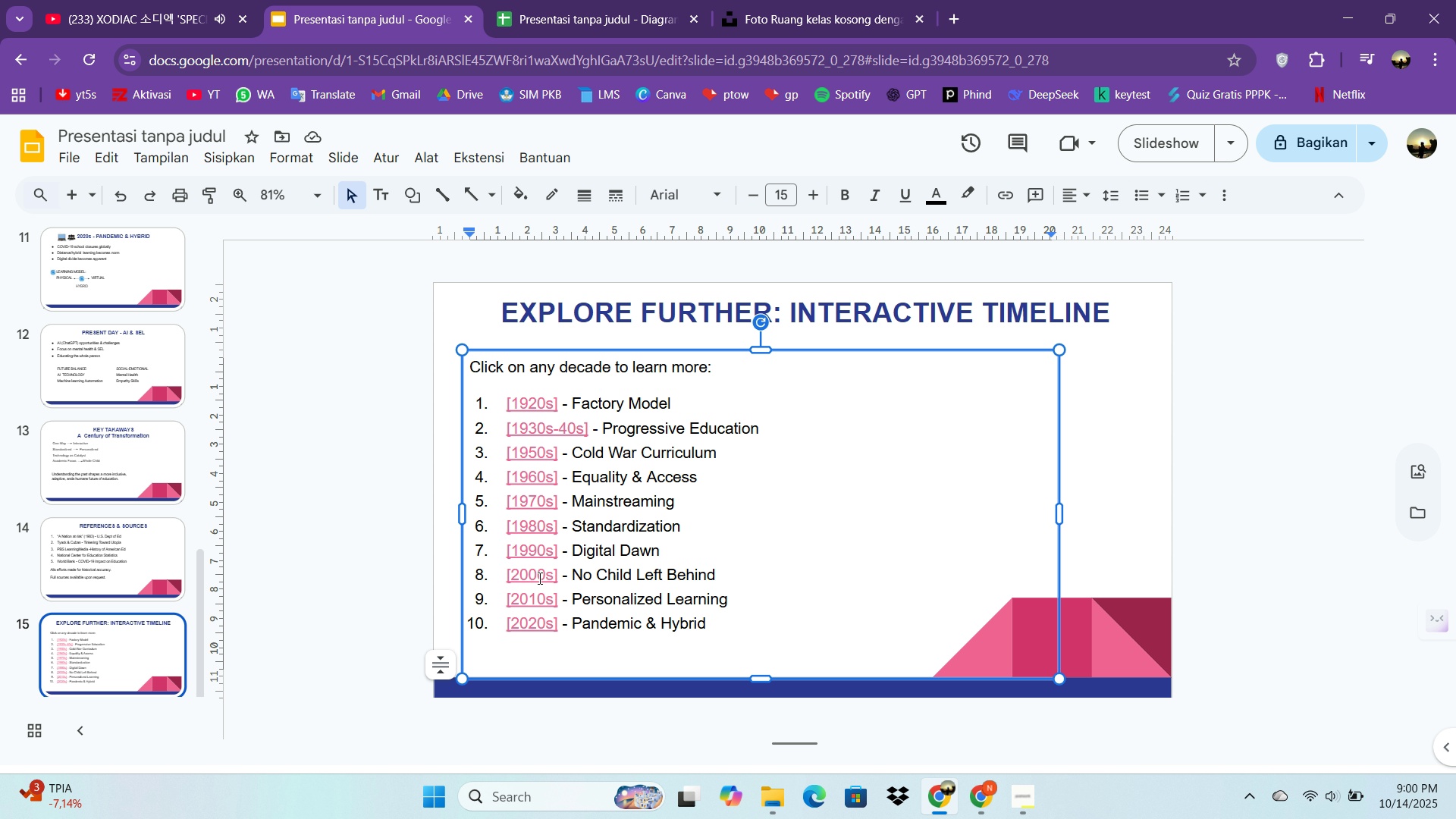 
double_click([538, 578])
 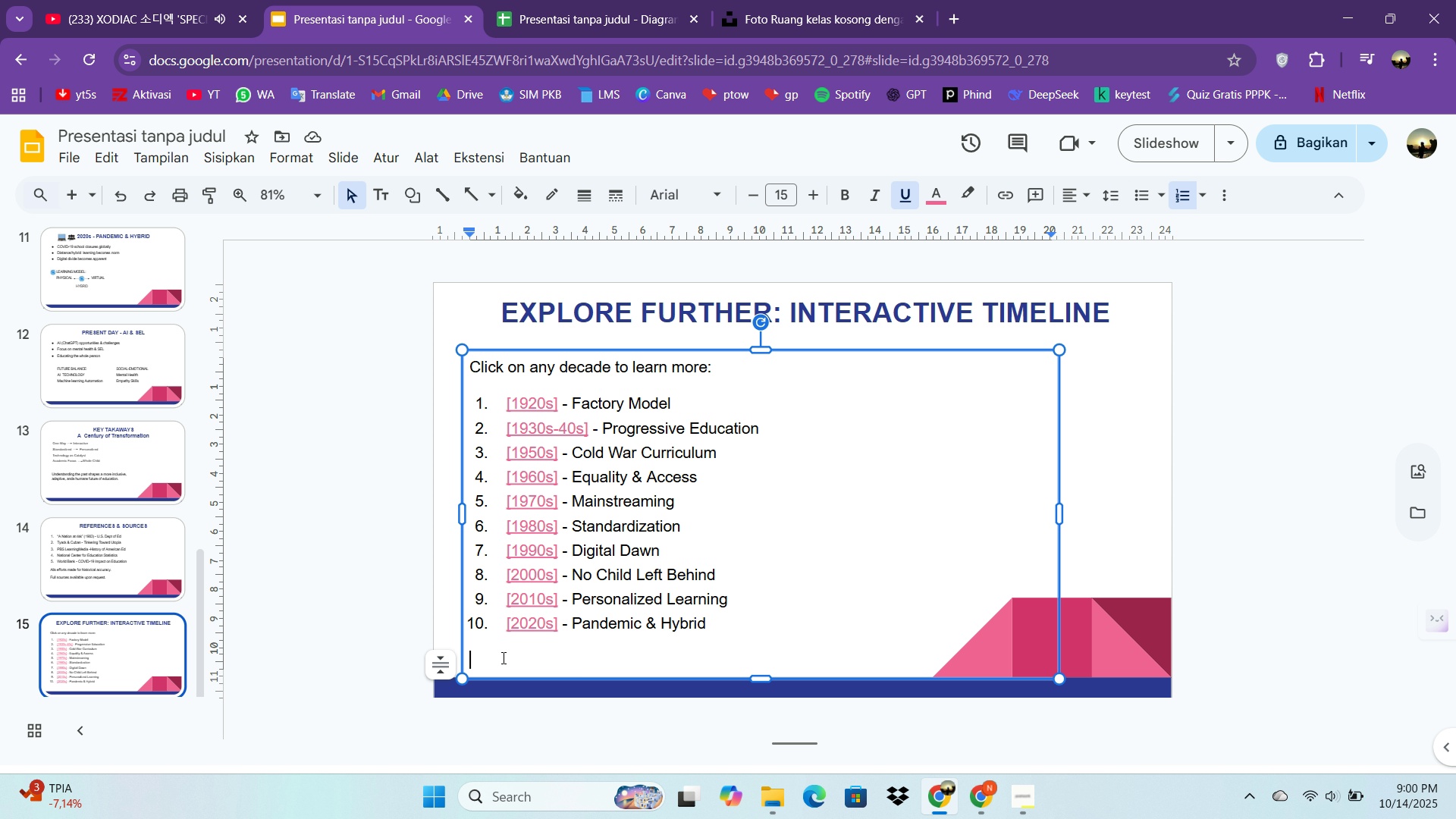 
left_click([502, 657])
 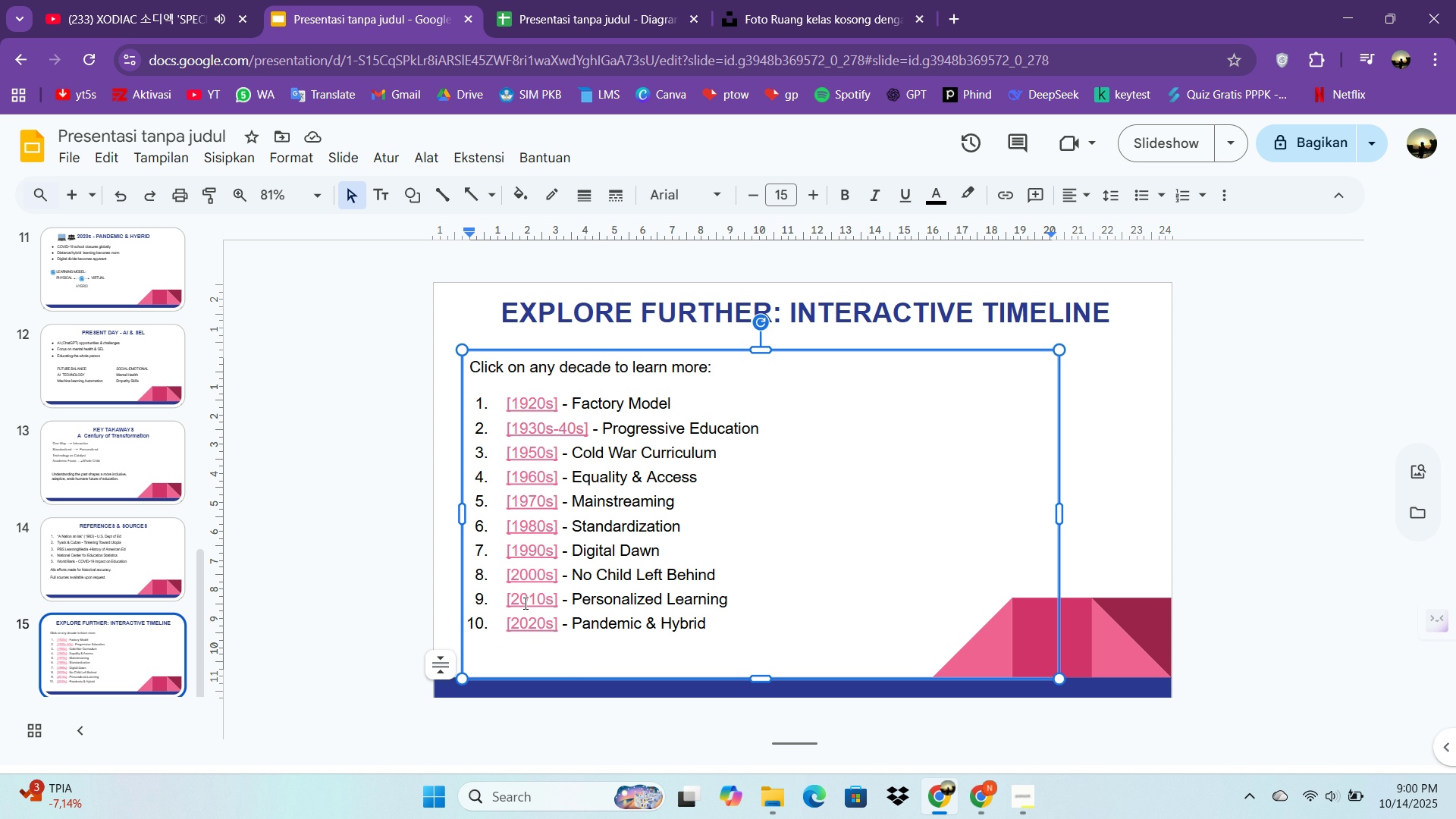 
left_click([524, 603])
 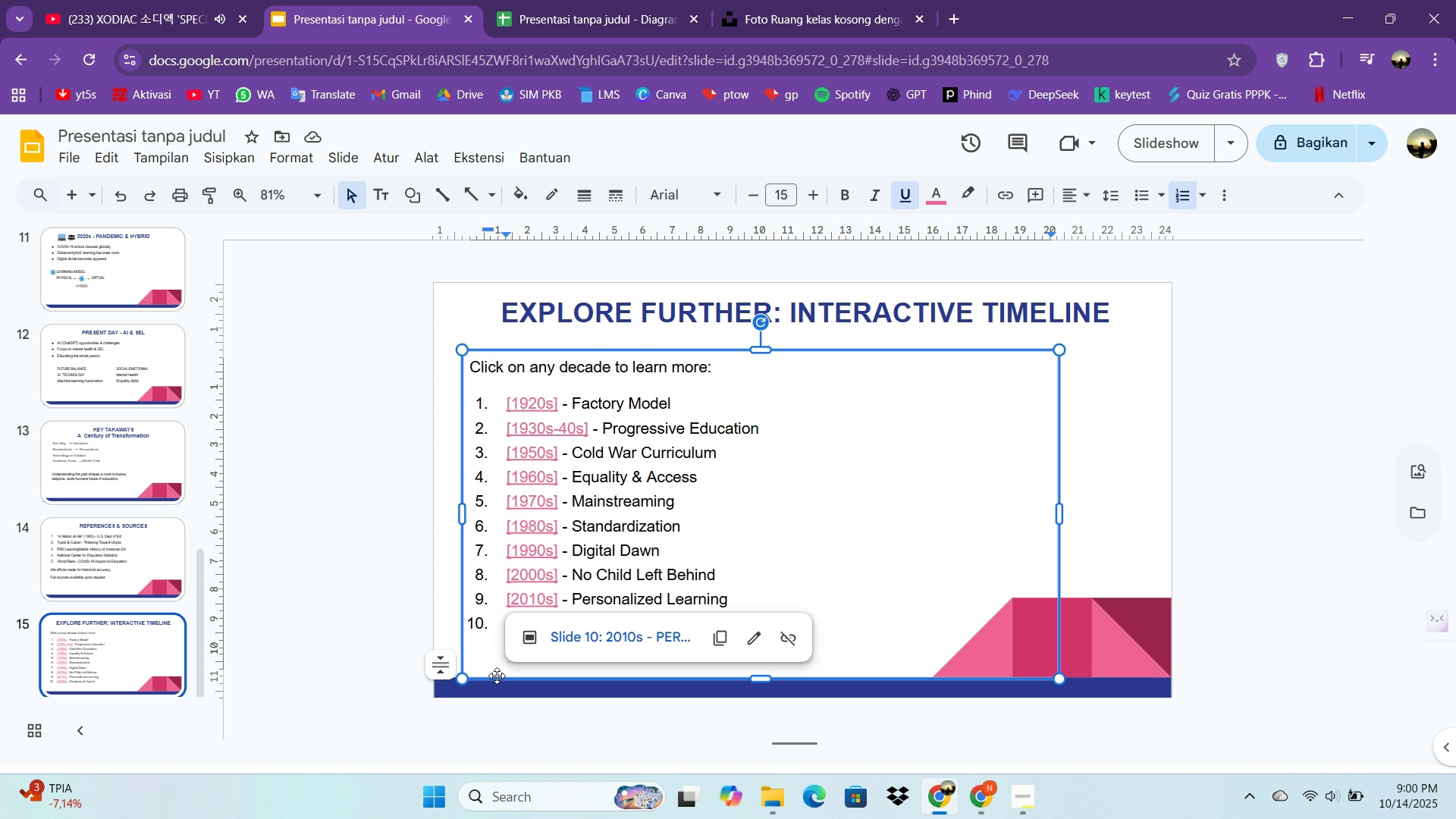 
left_click([497, 676])
 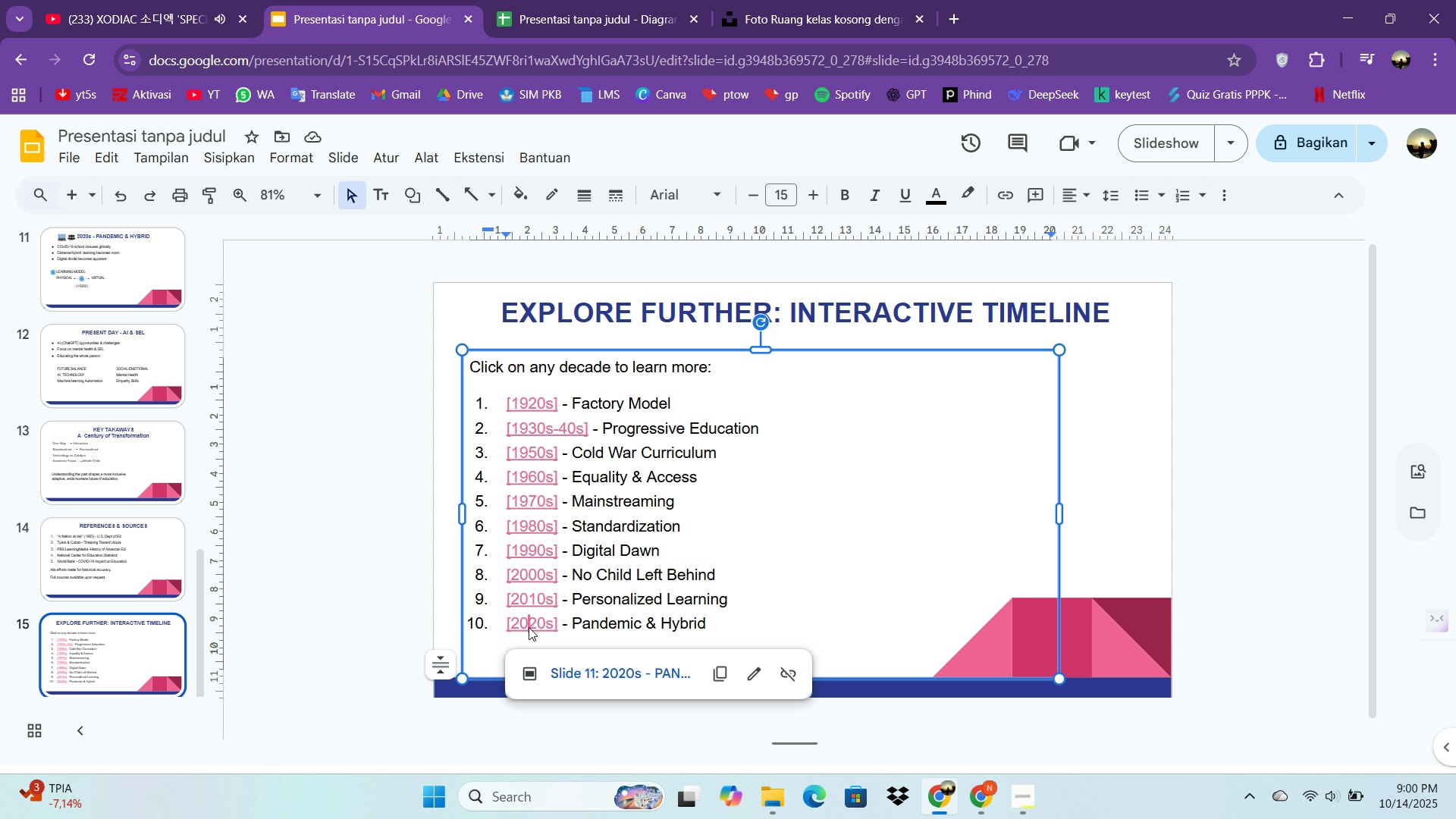 
double_click([529, 627])
 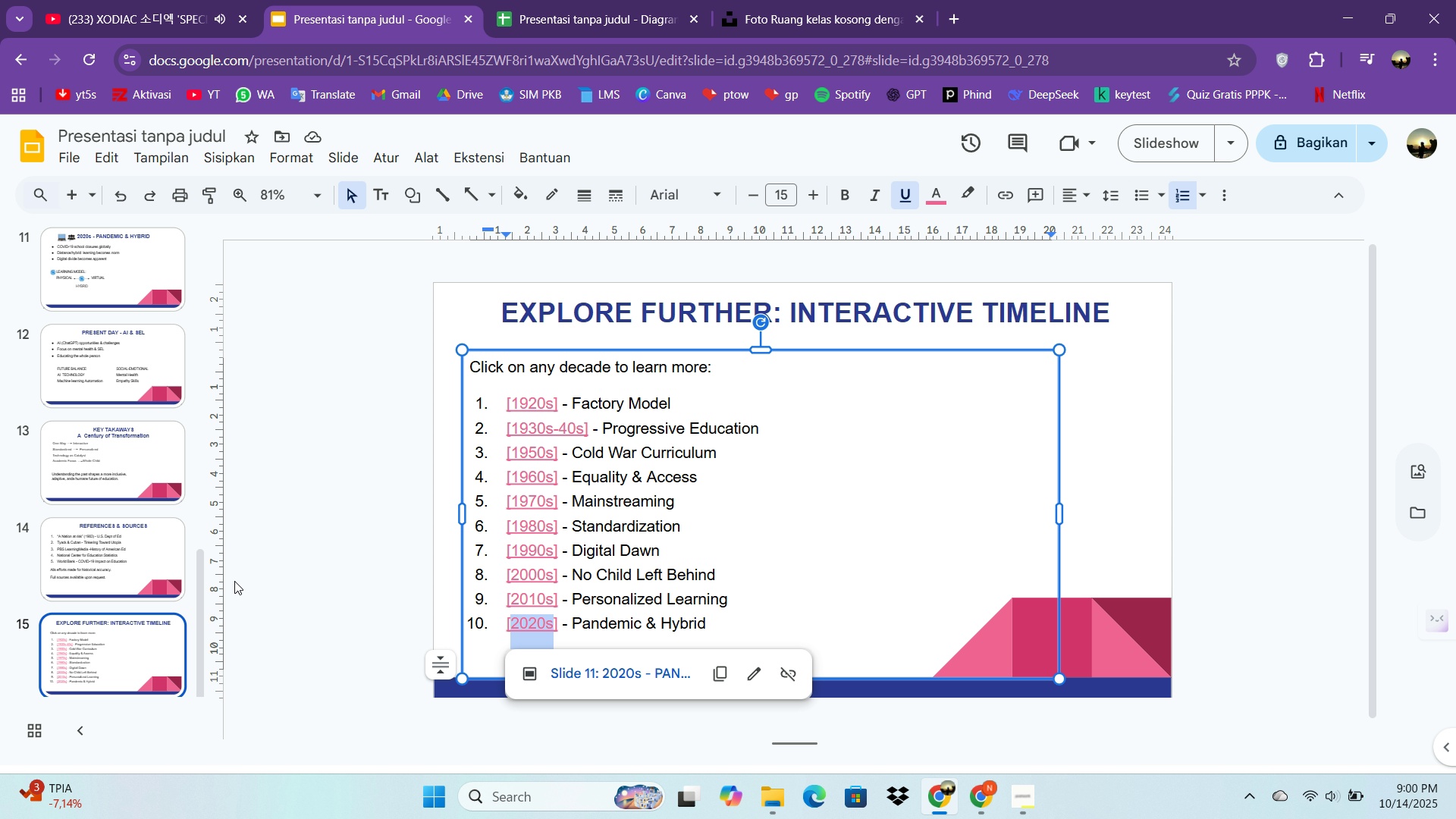 
scroll: coordinate [237, 541], scroll_direction: up, amount: 3.0
 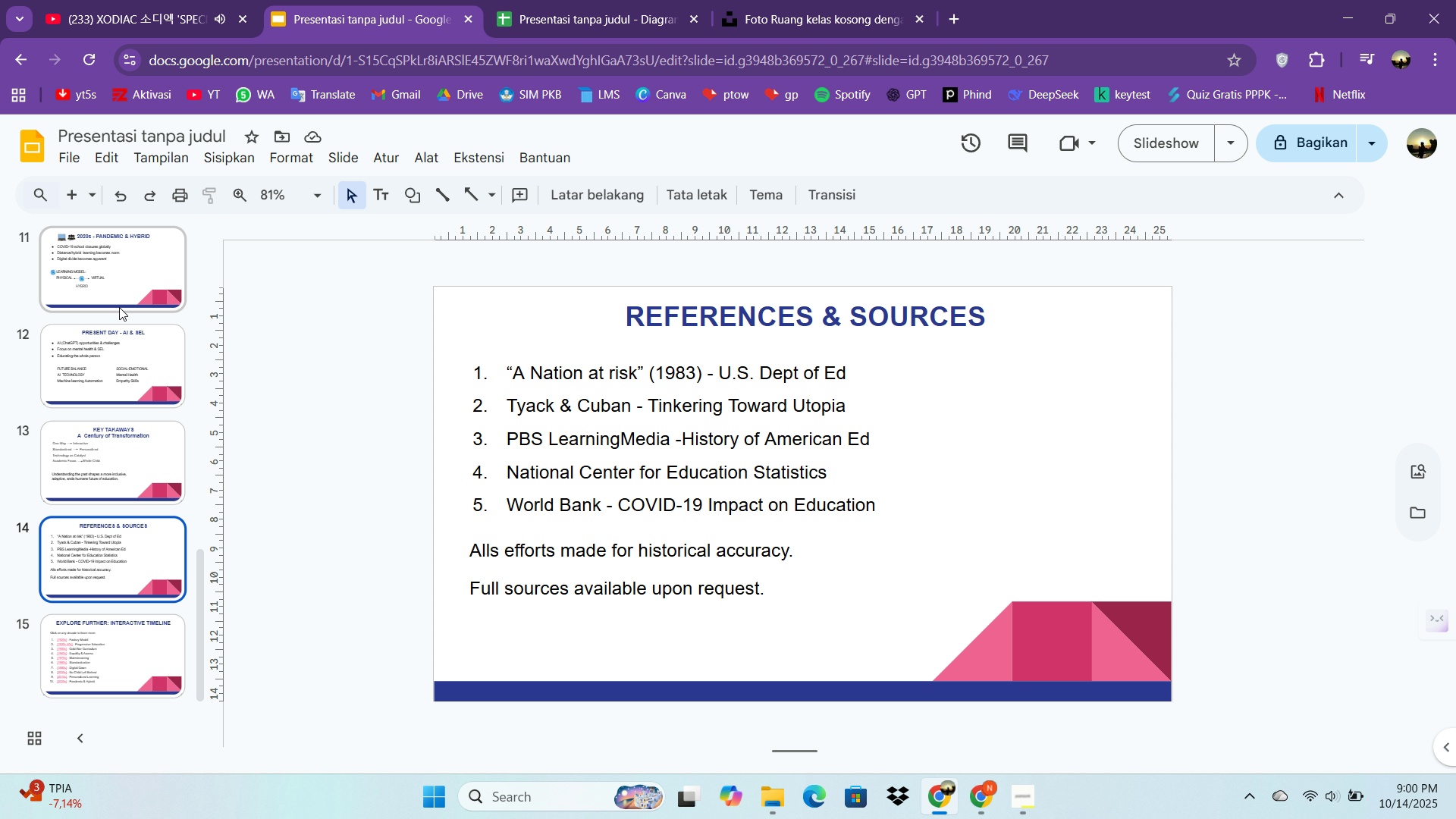 
double_click([103, 345])
 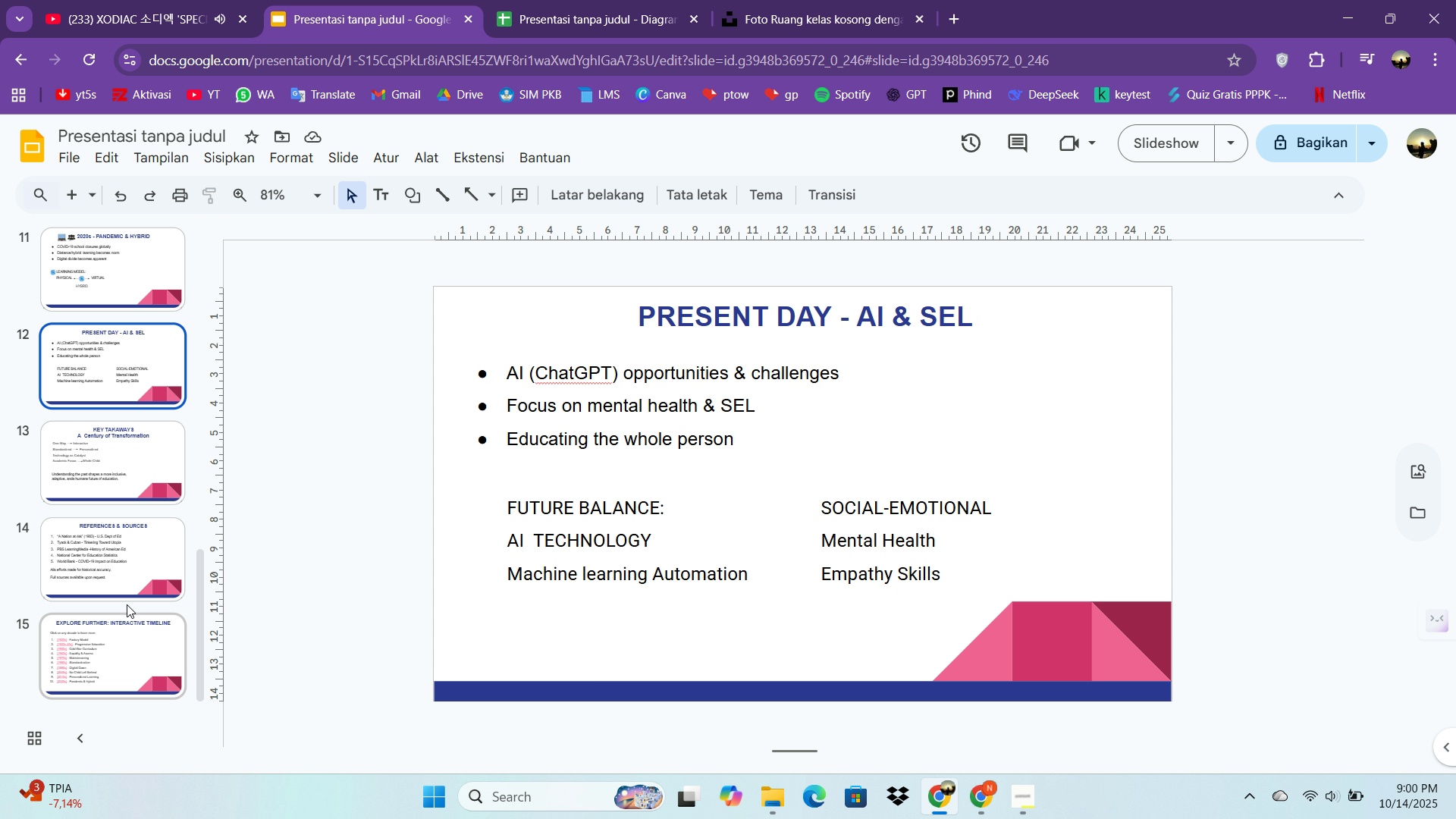 
double_click([126, 657])
 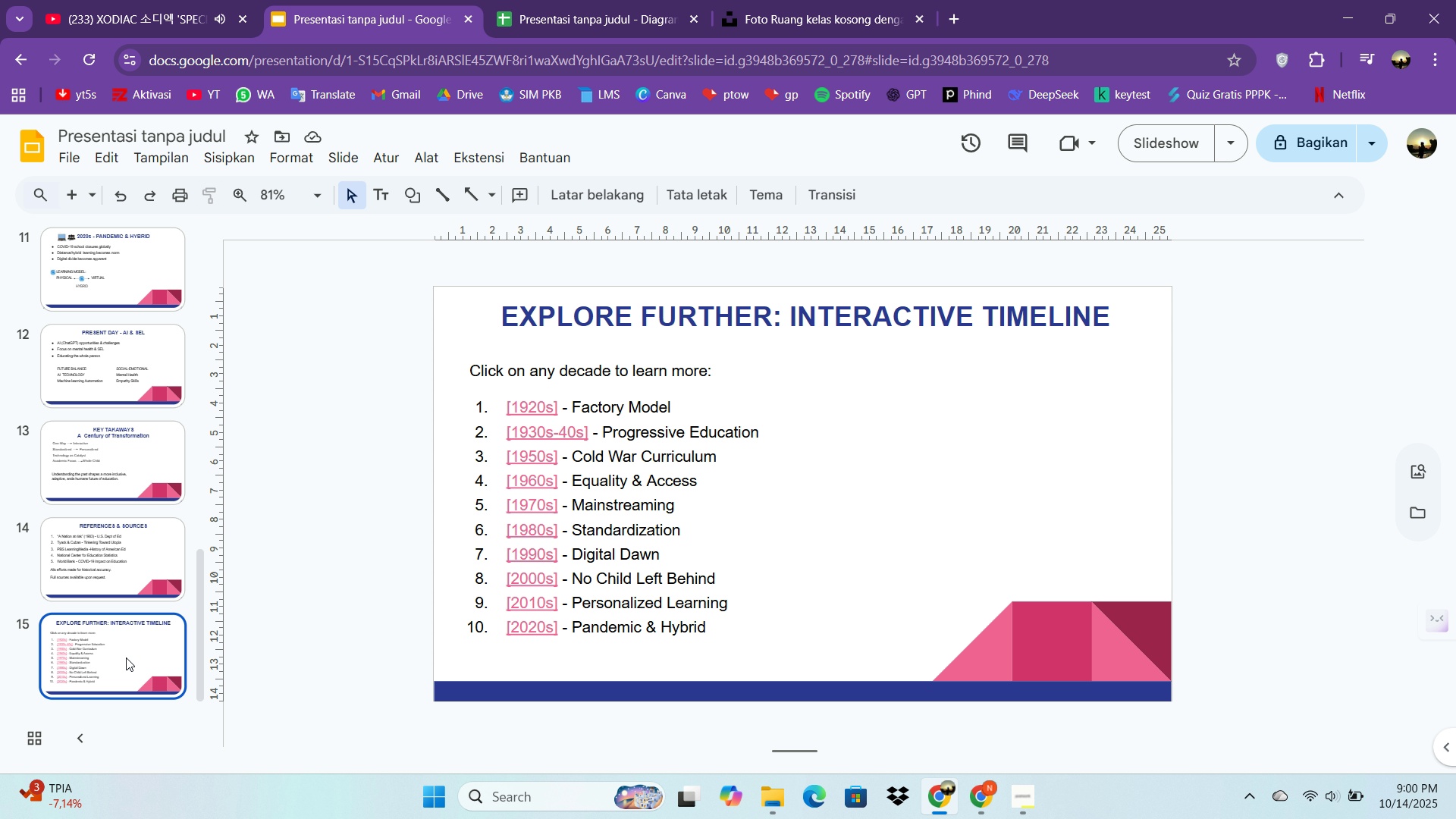 
triple_click([126, 657])
 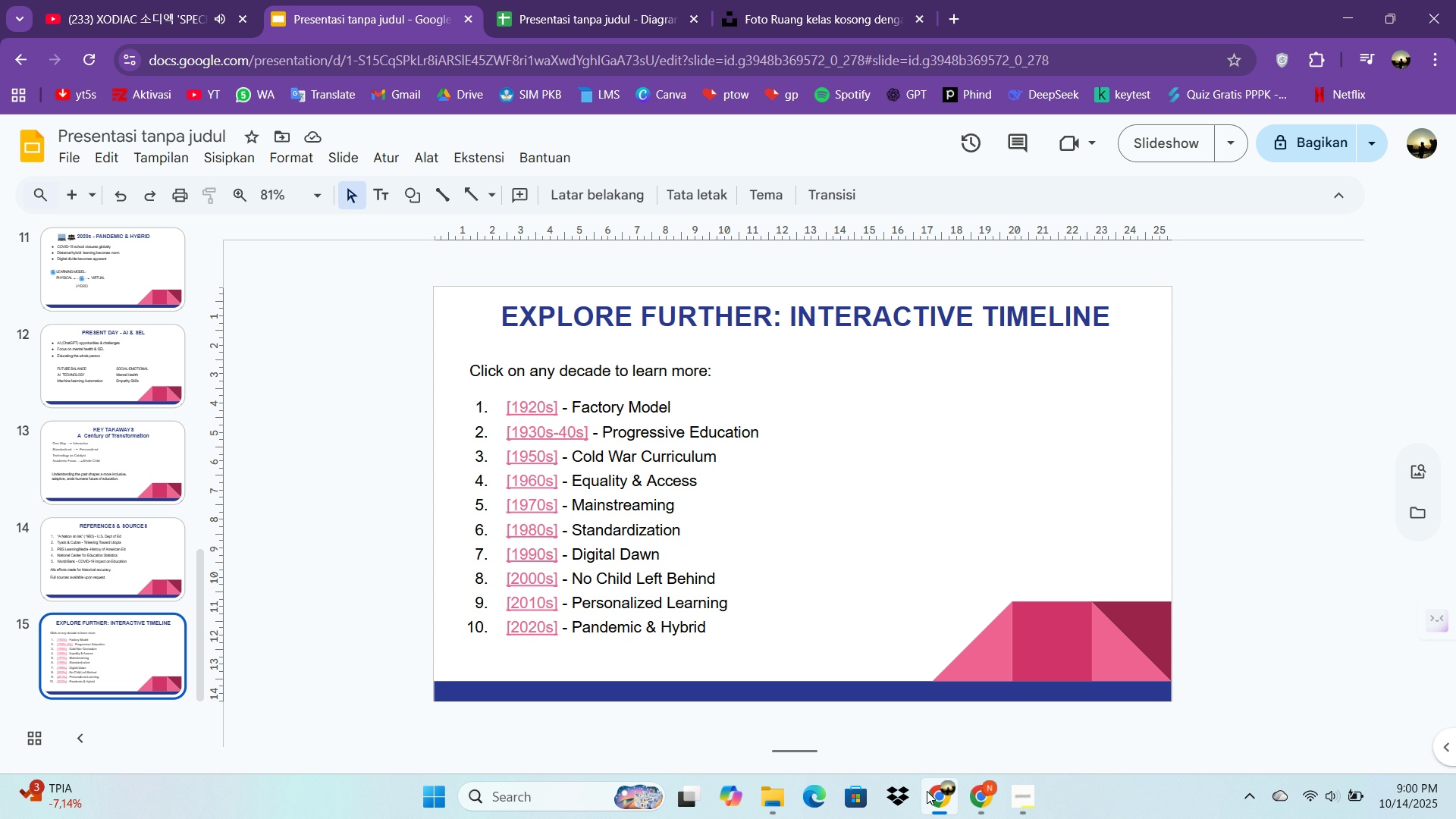 
wait(10.7)
 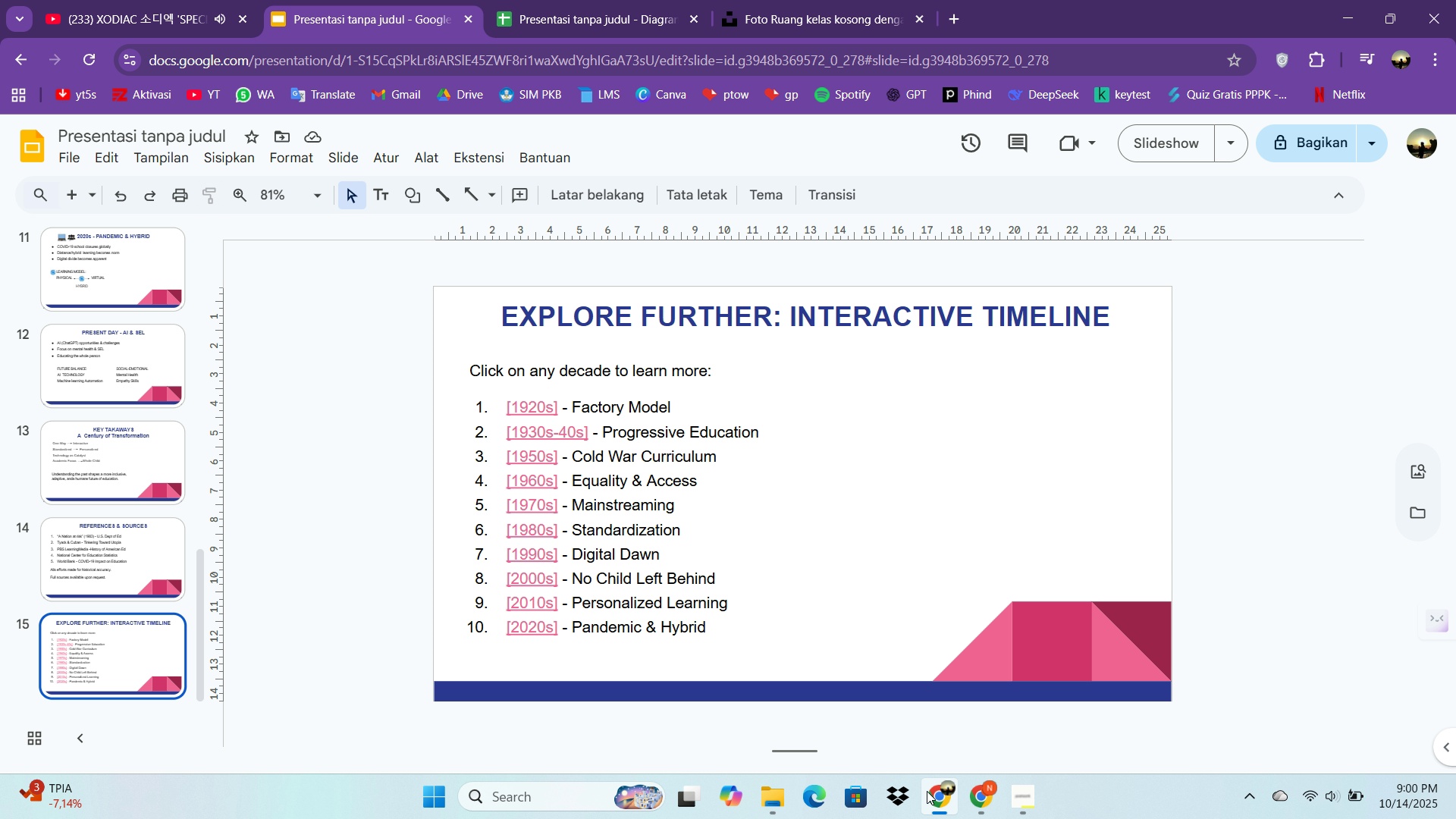 
left_click([698, 615])
 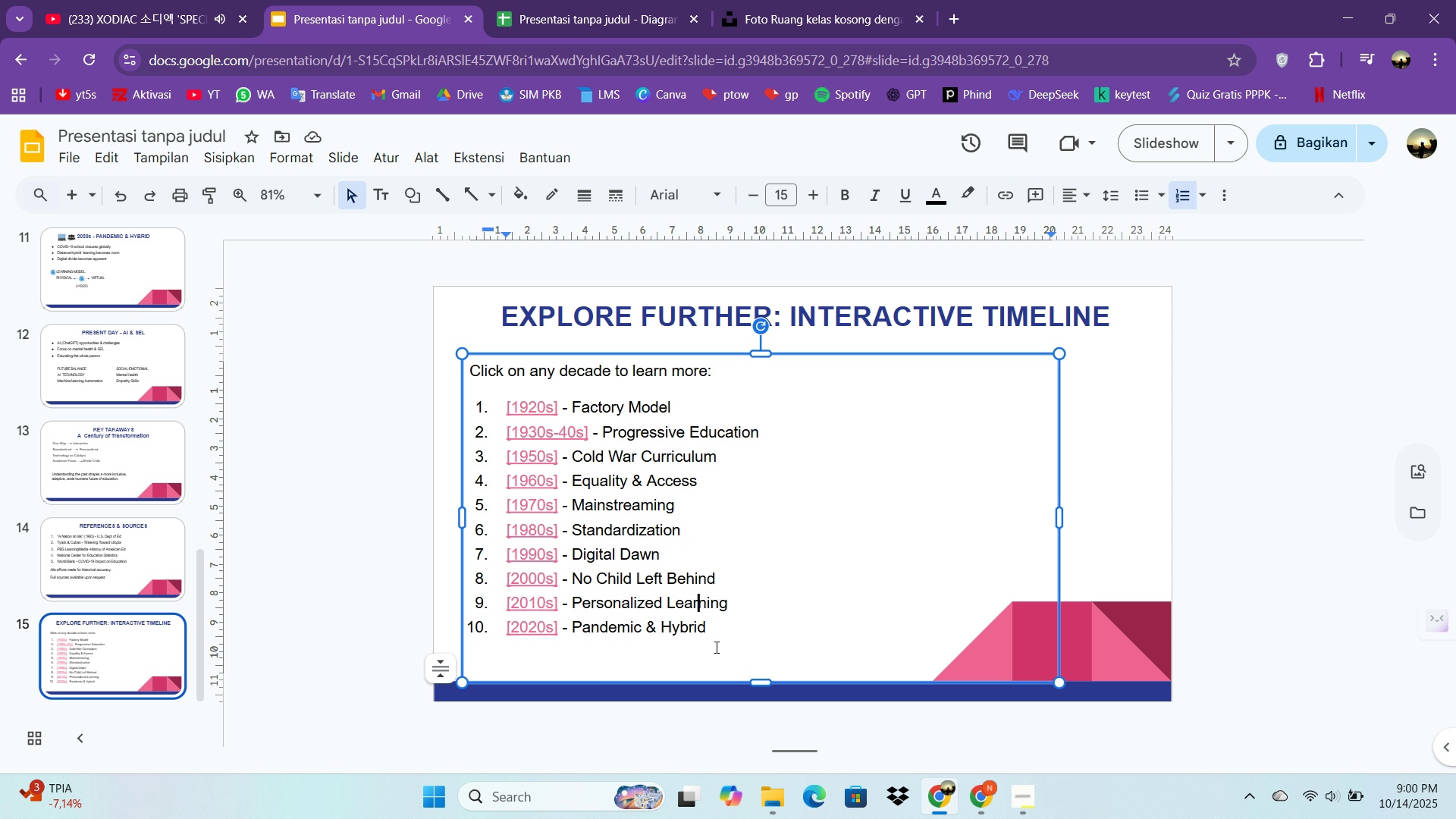 
key(Control+A)
 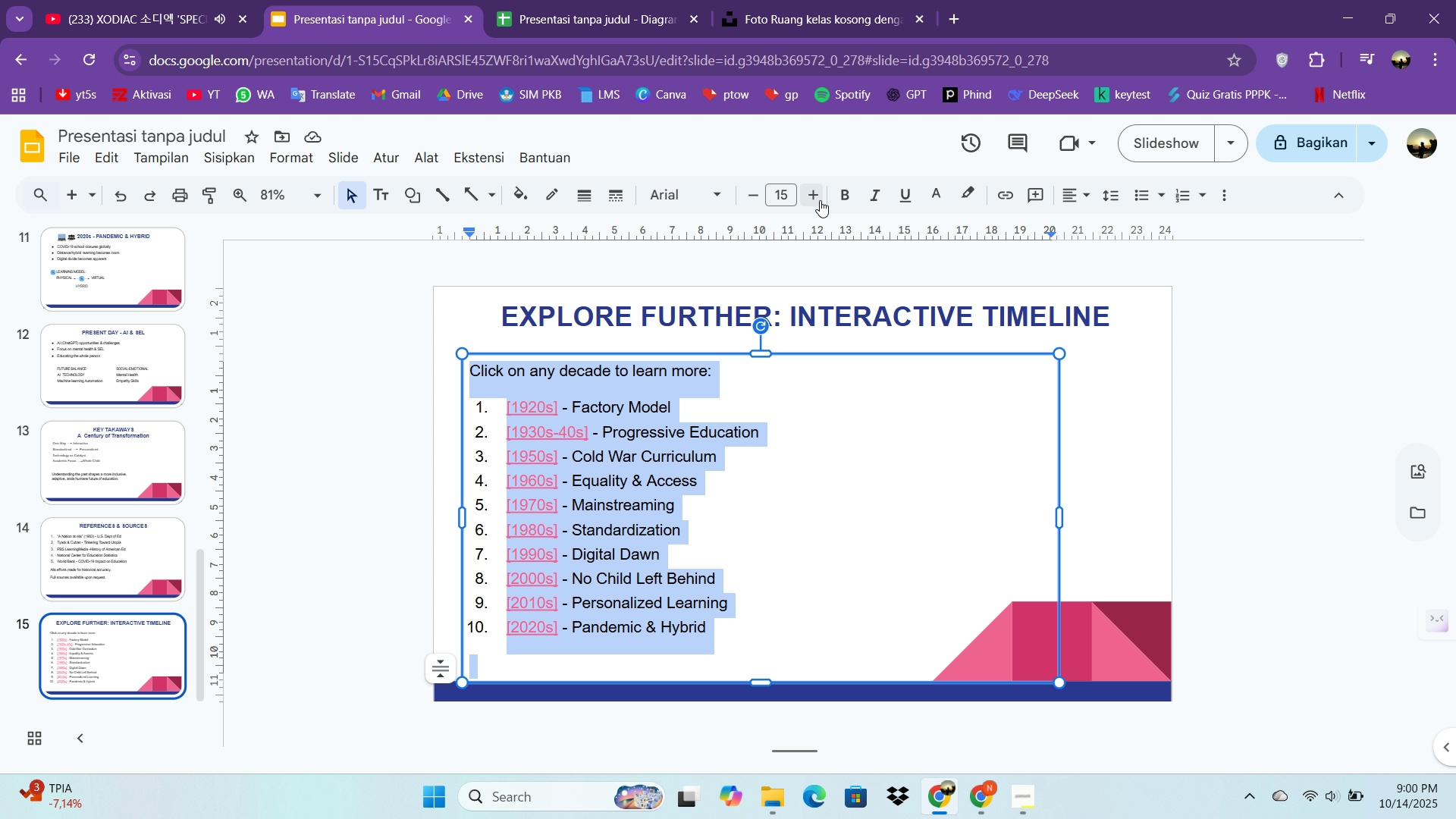 
double_click([814, 198])
 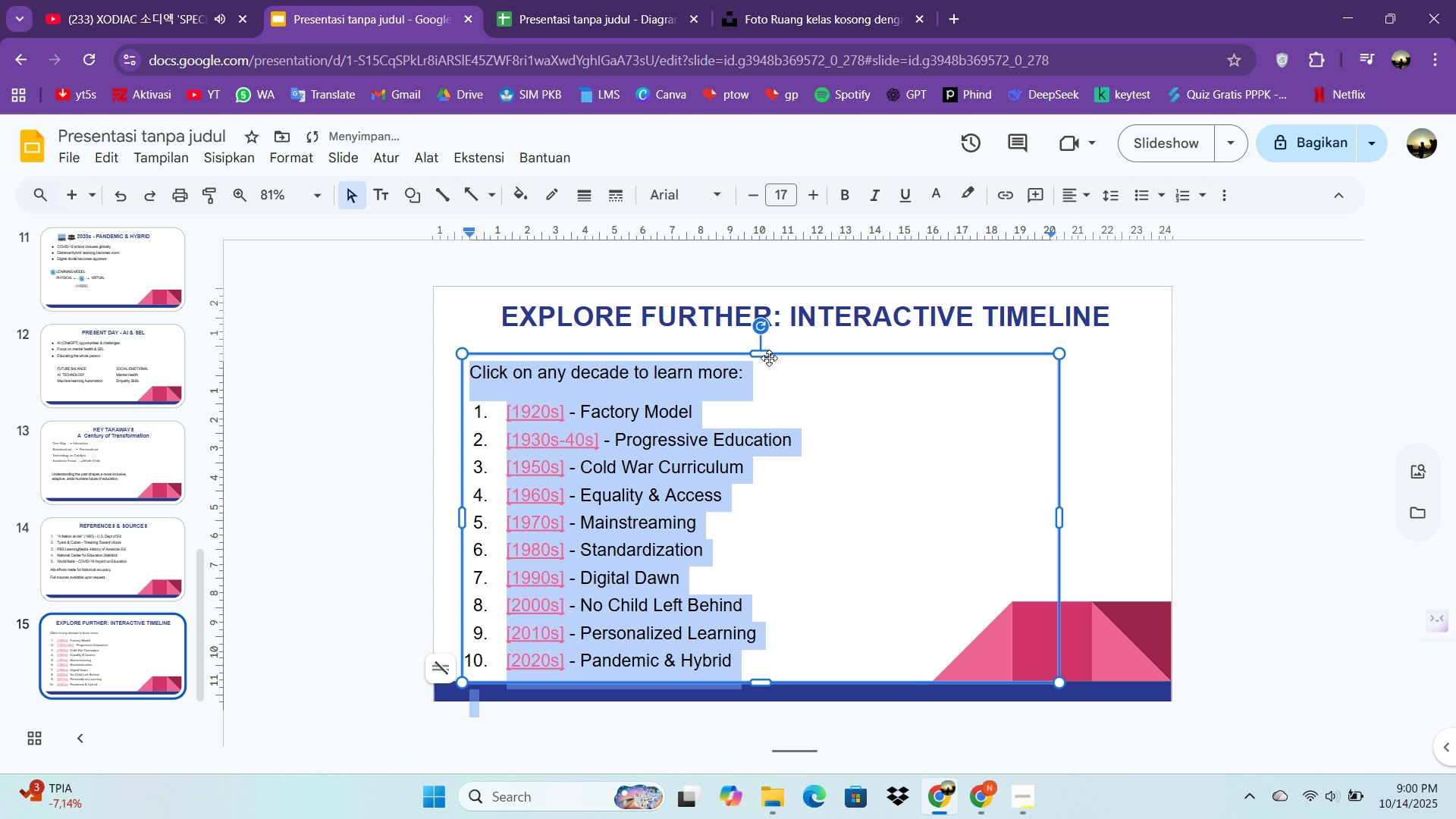 
left_click([784, 353])
 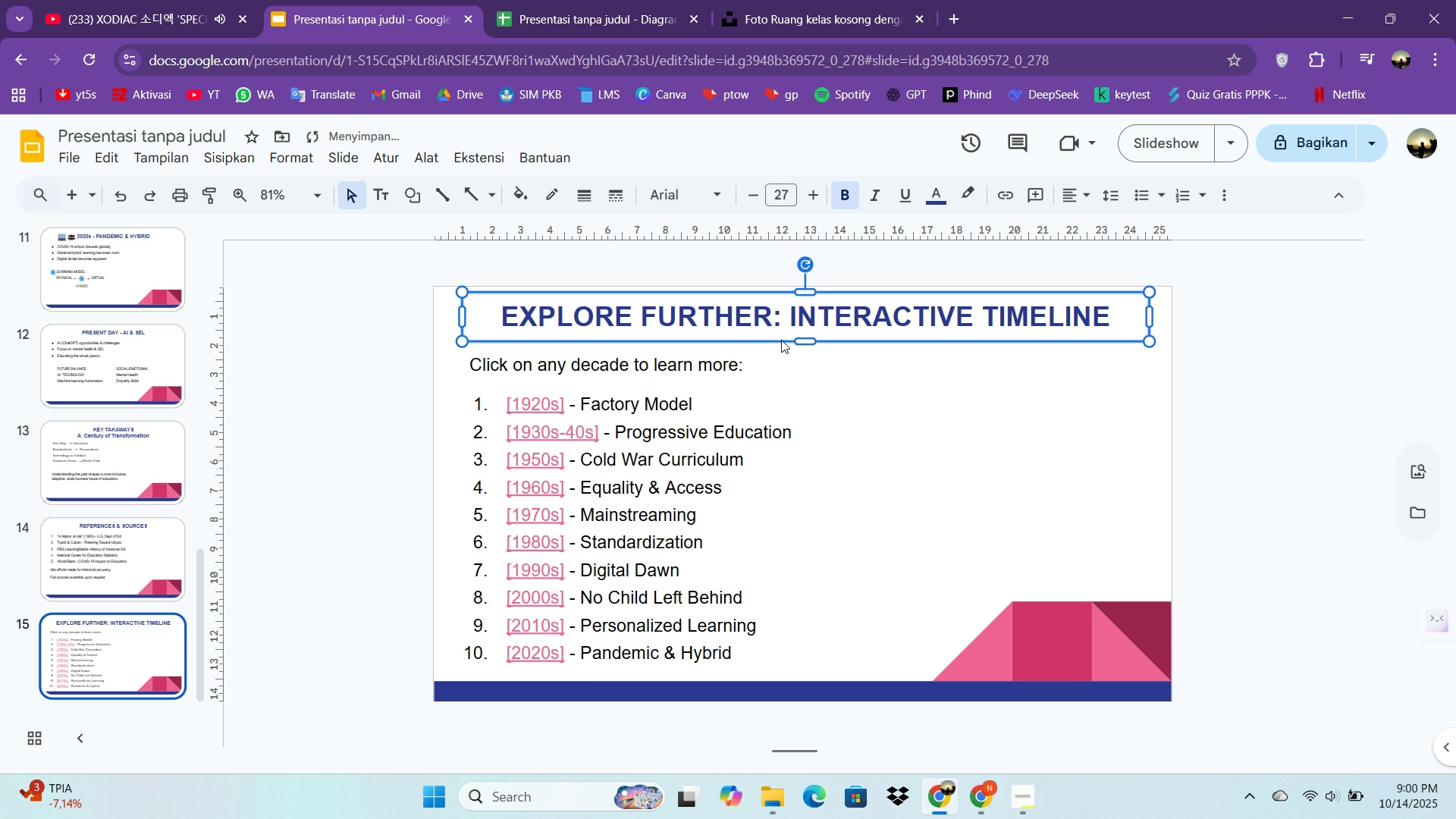 
left_click_drag(start_coordinate=[784, 353], to_coordinate=[781, 345])
 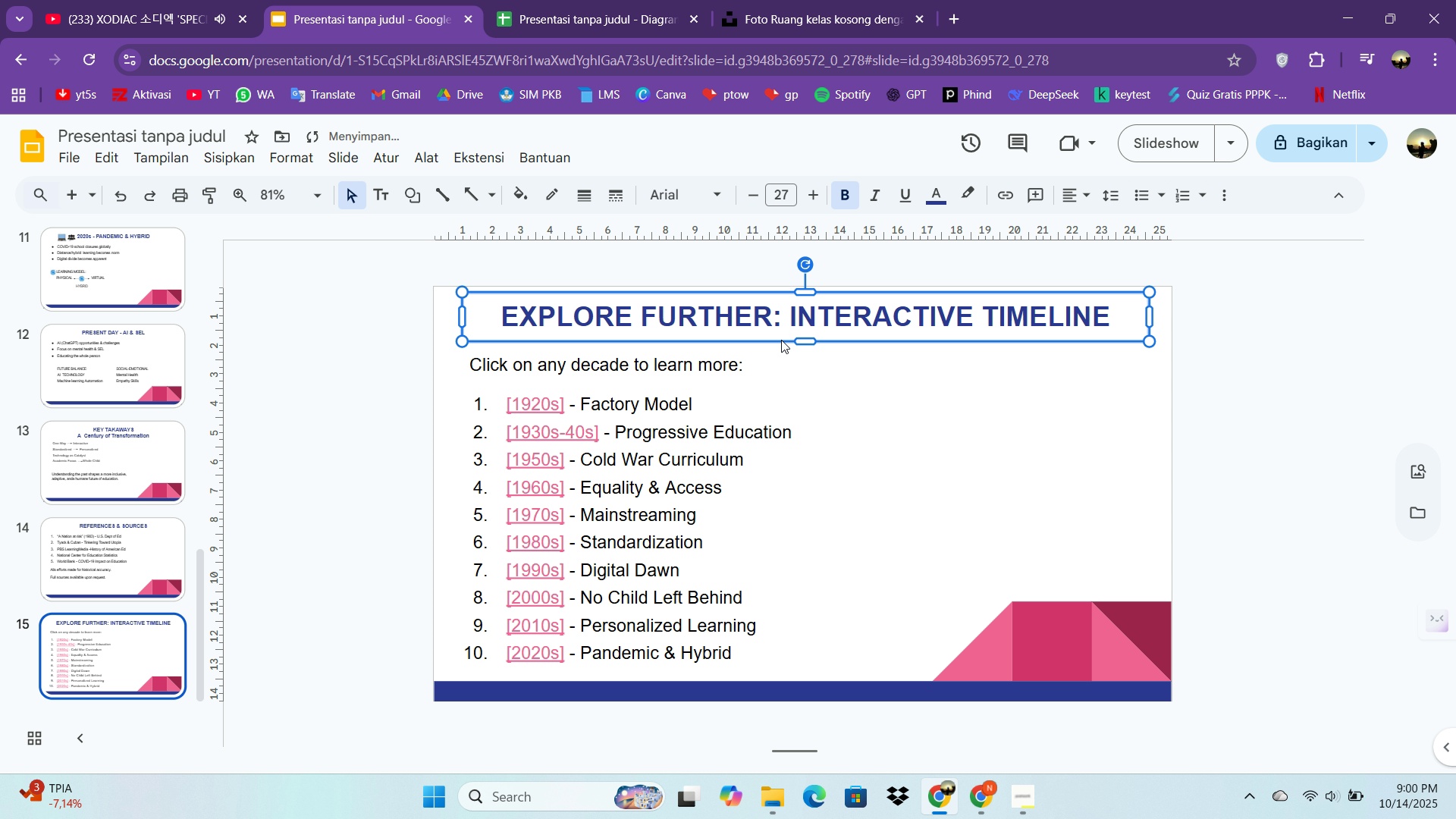 
triple_click([781, 340])
 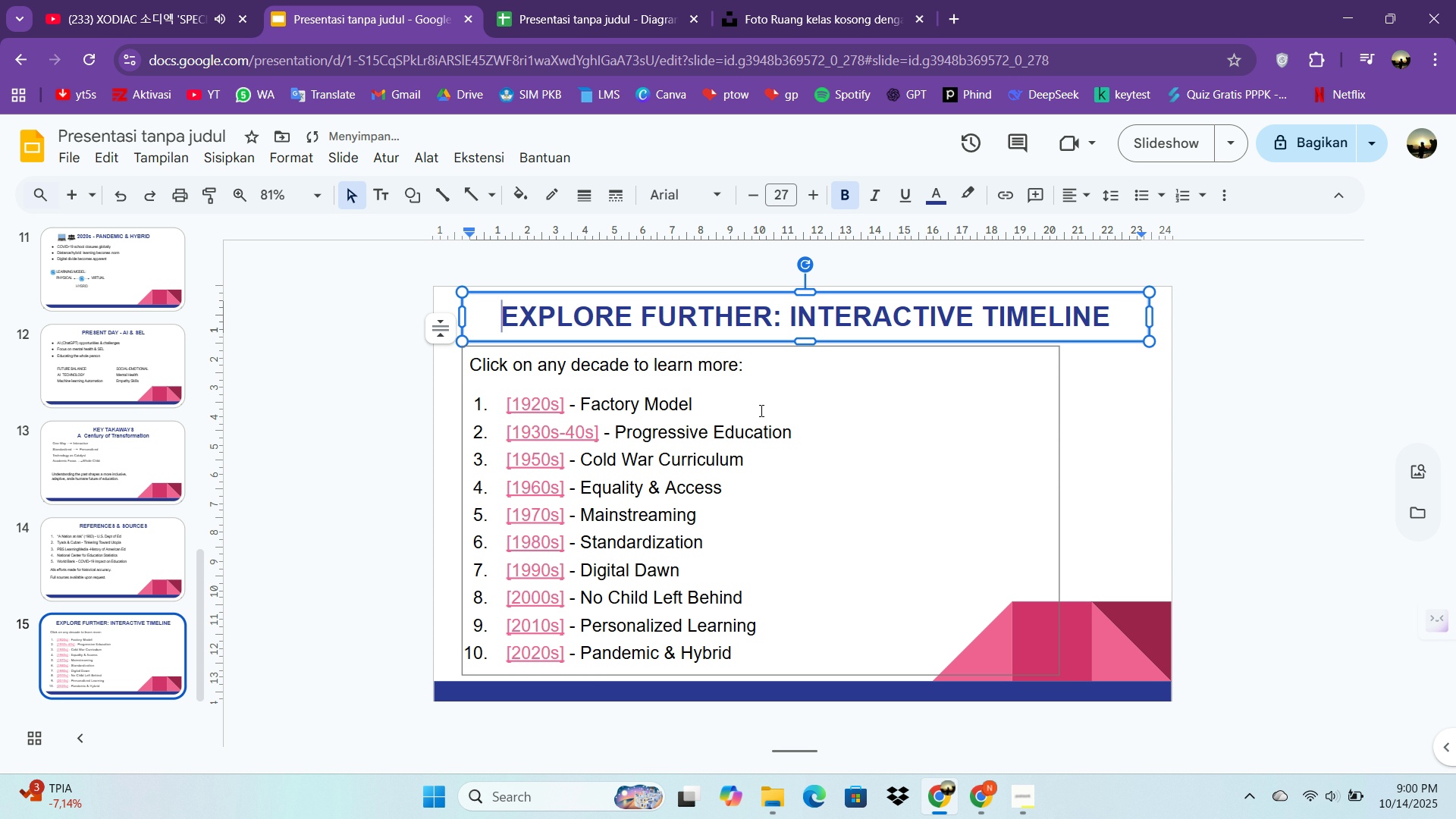 
double_click([760, 410])
 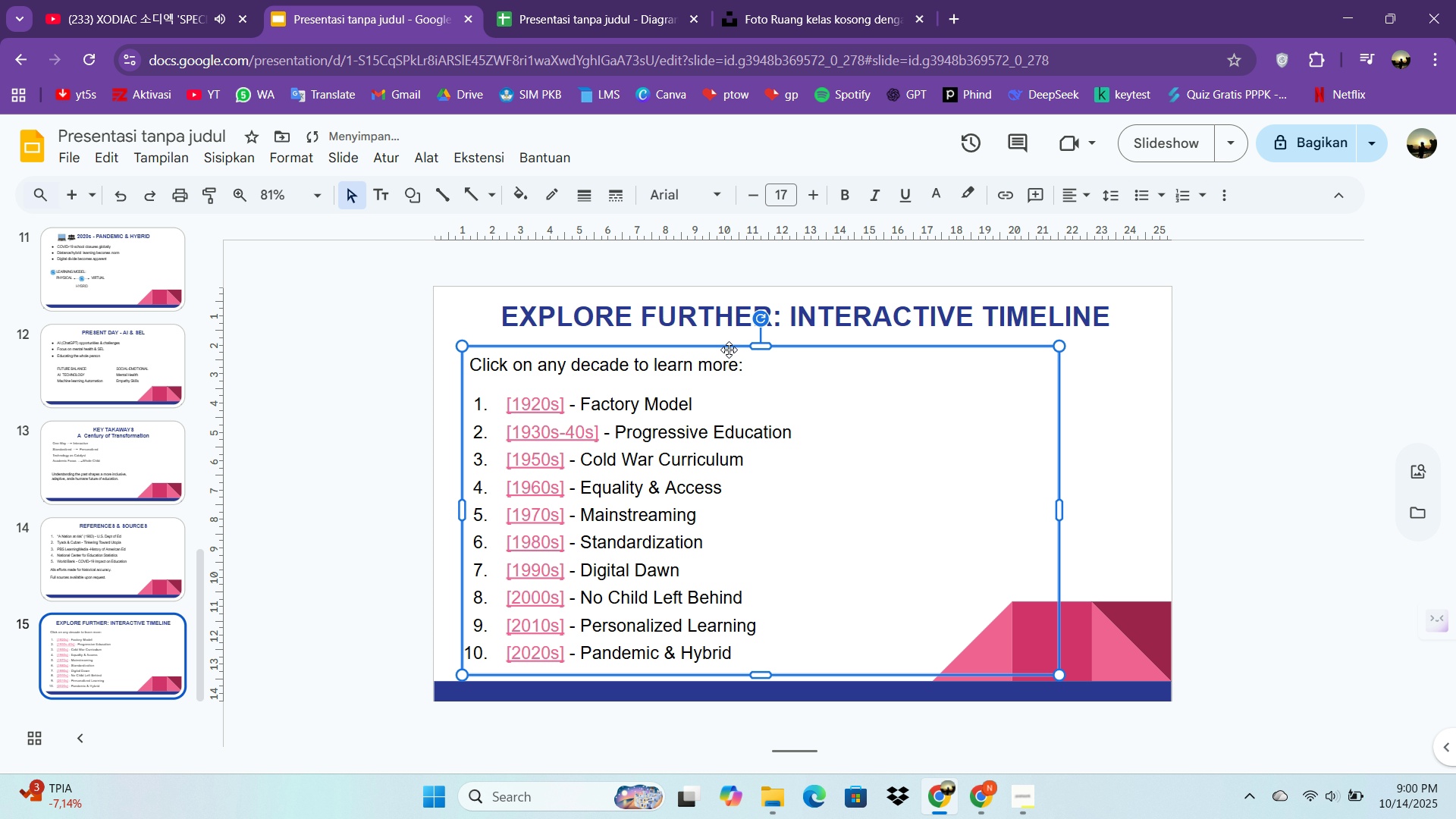 
double_click([729, 350])
 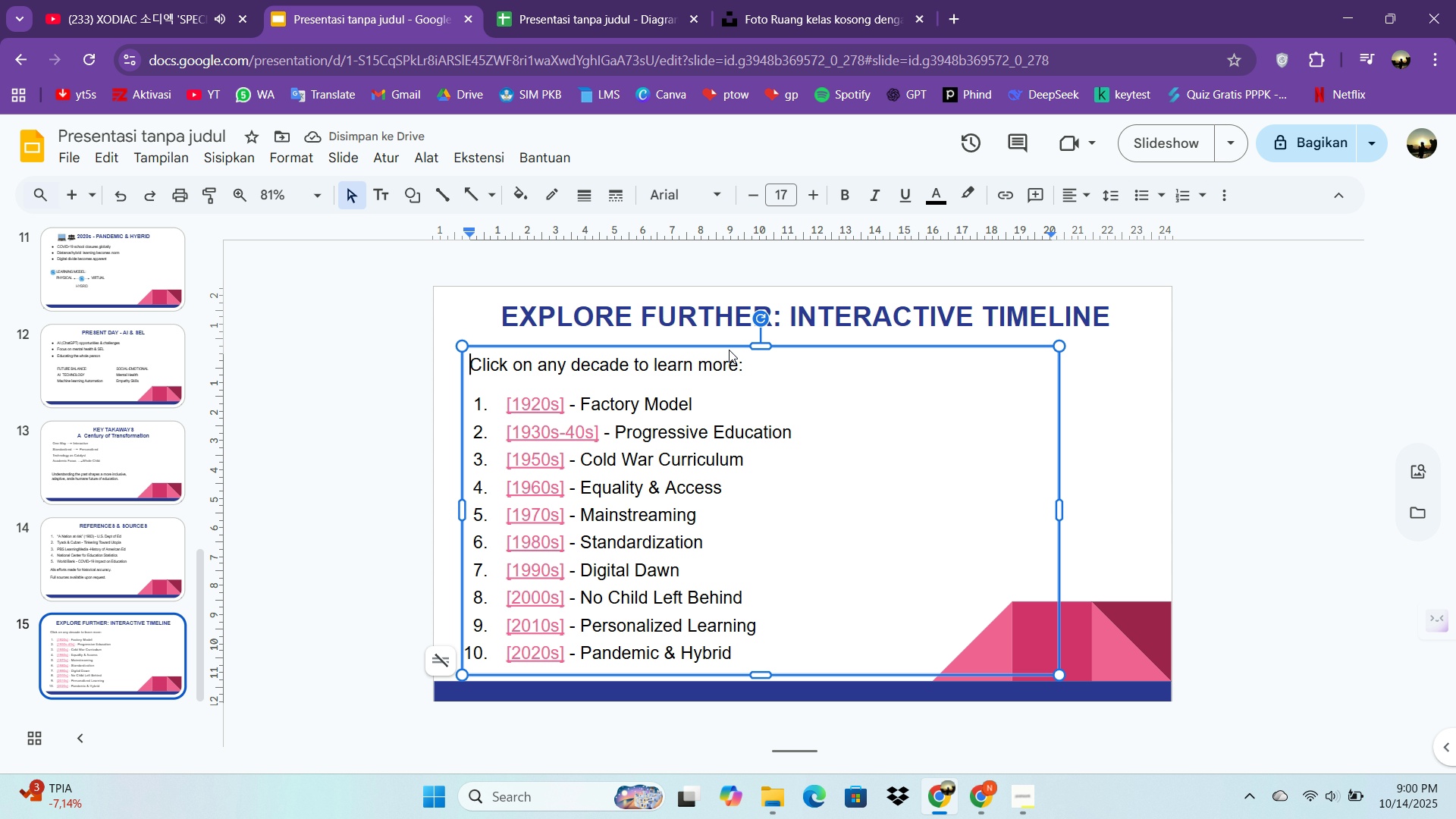 
key(ArrowUp)
 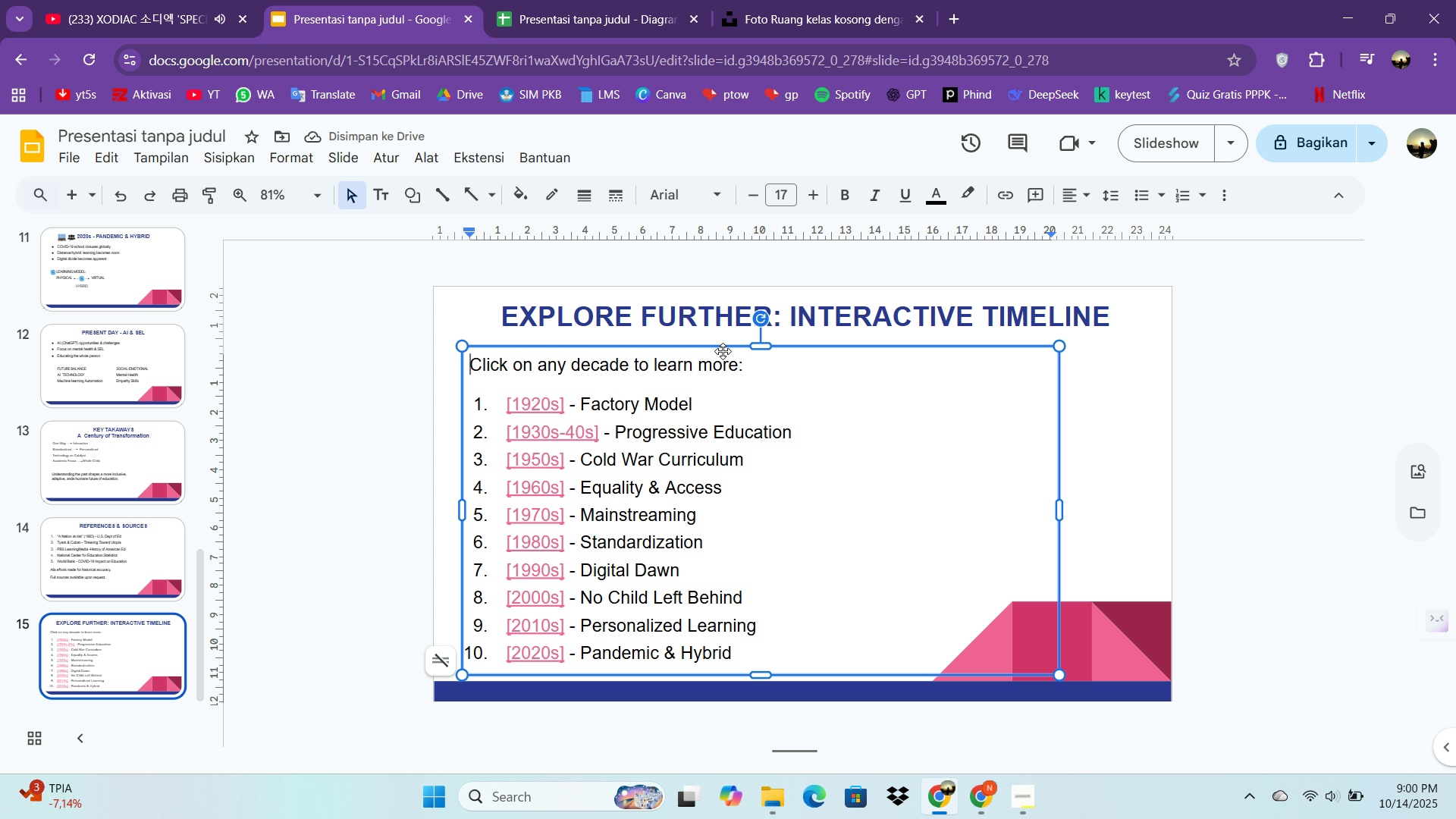 
left_click([723, 351])
 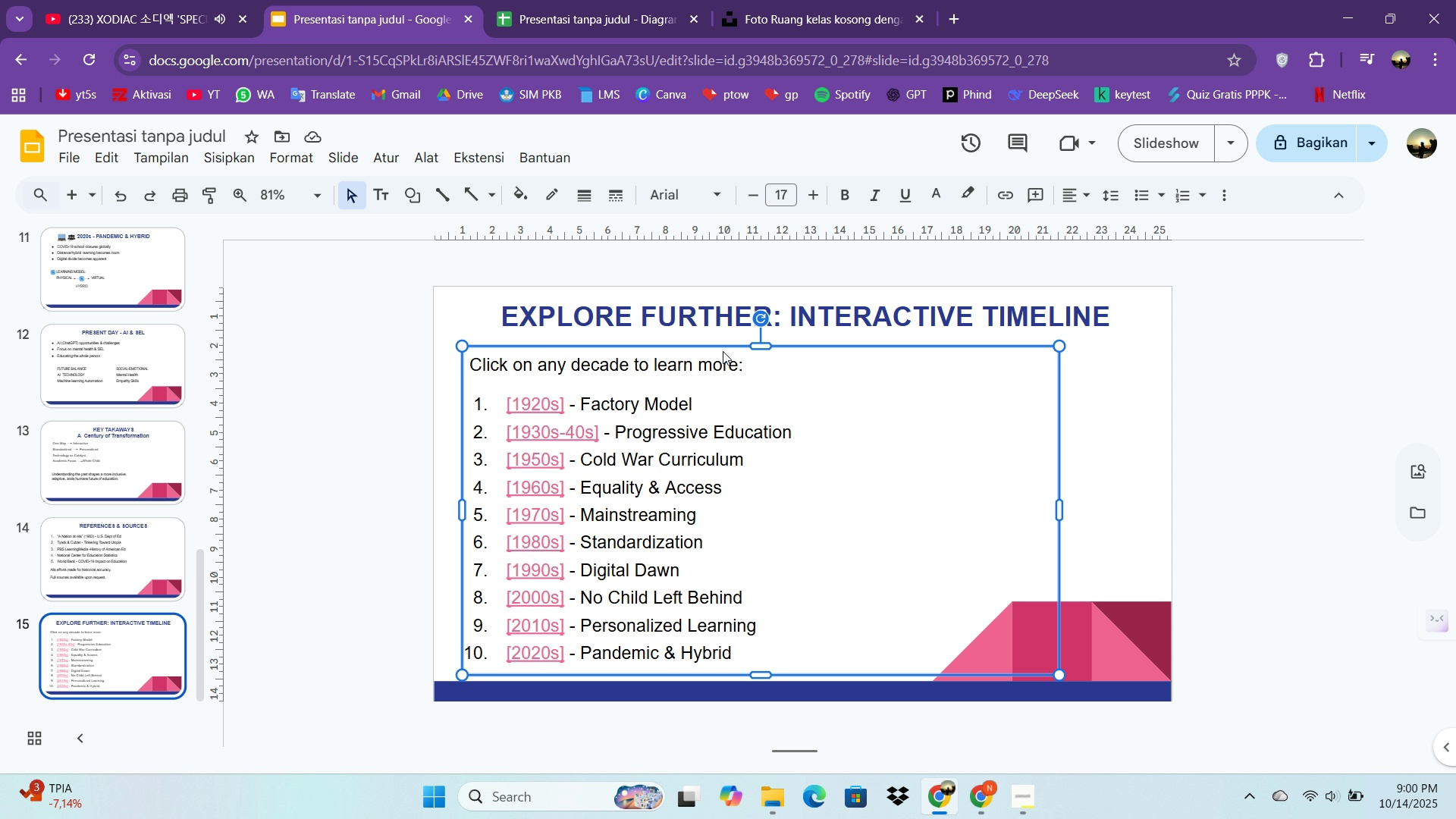 
key(ArrowRight)
 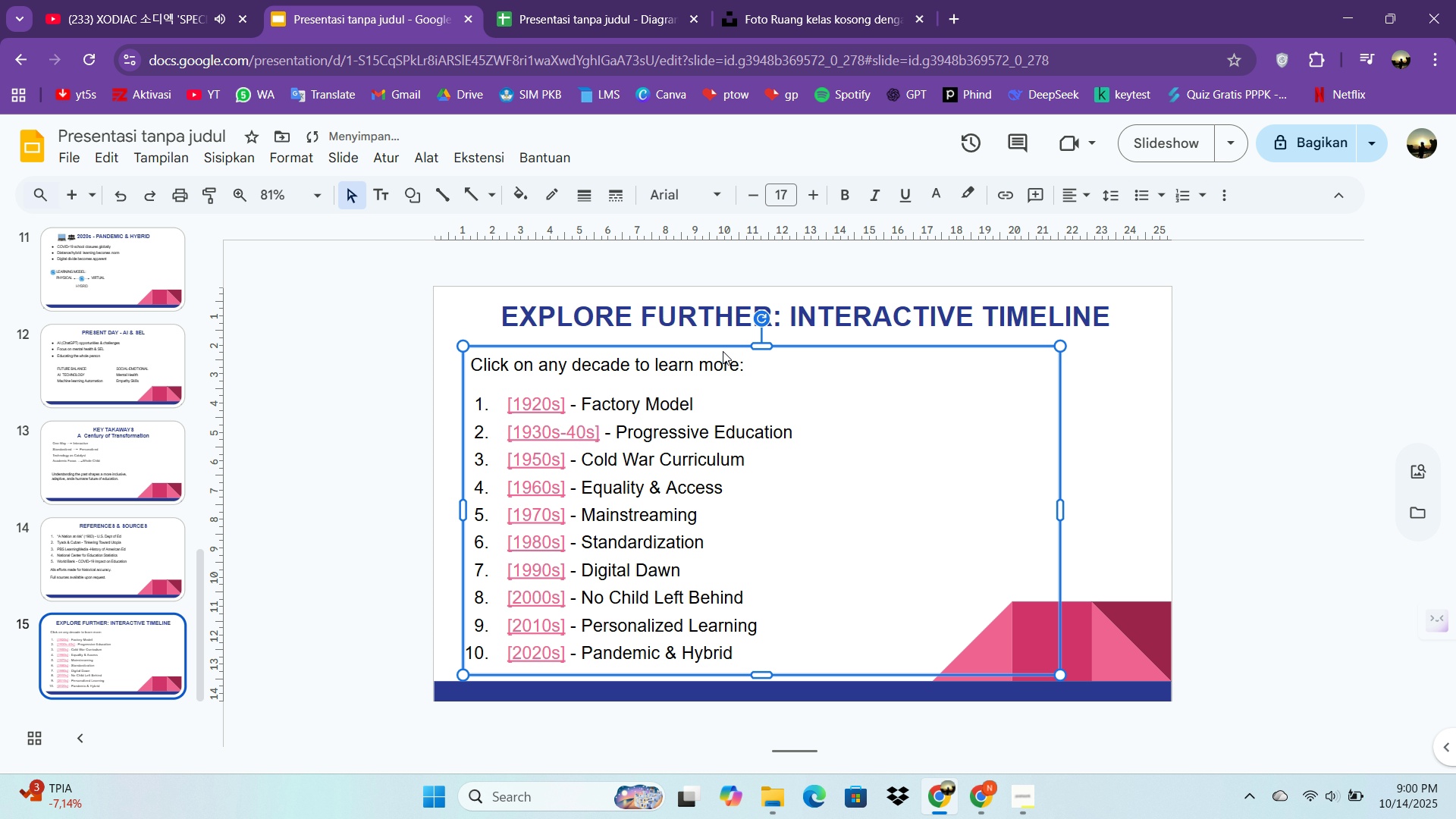 
key(ArrowRight)
 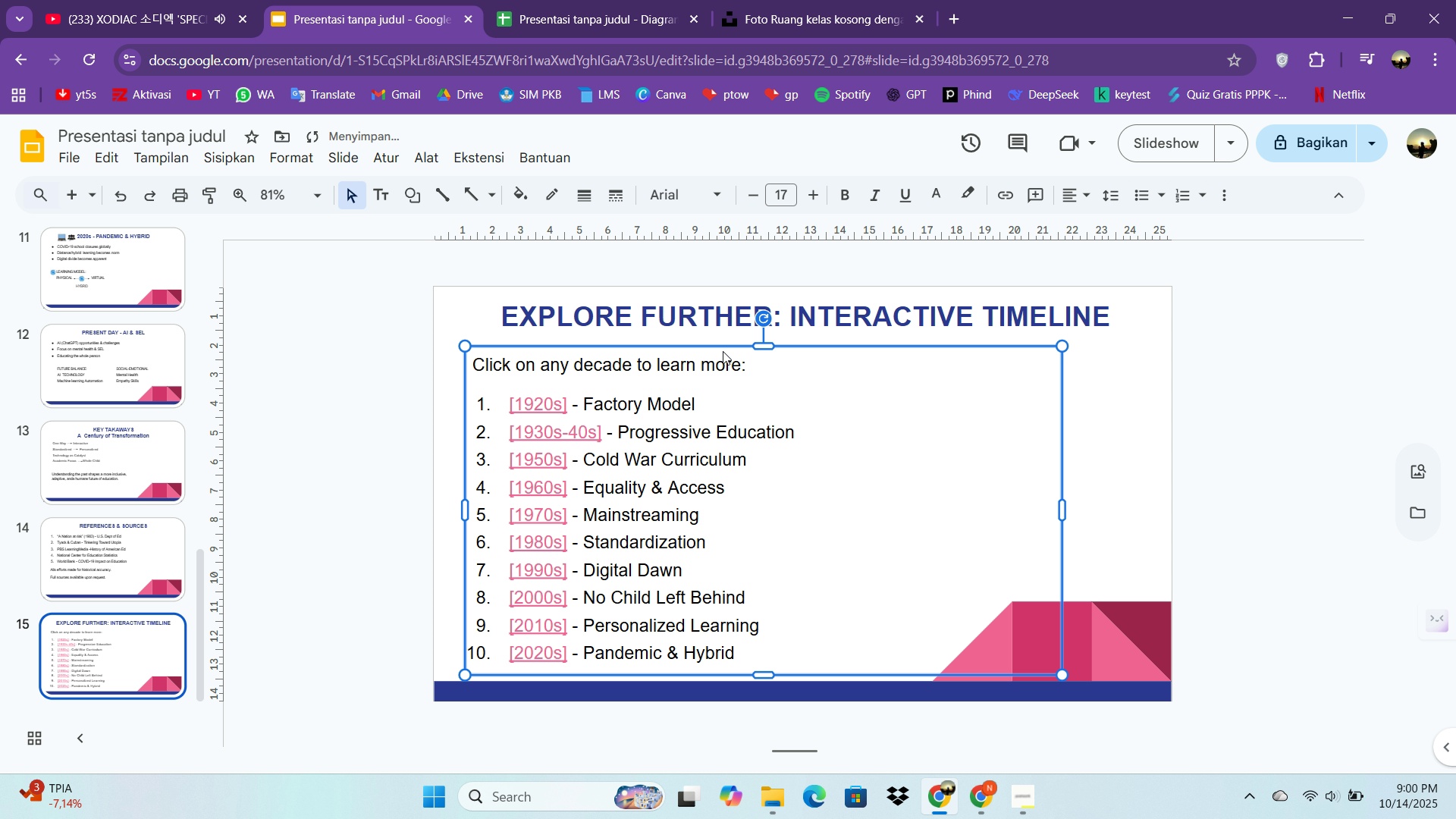 
key(ArrowRight)
 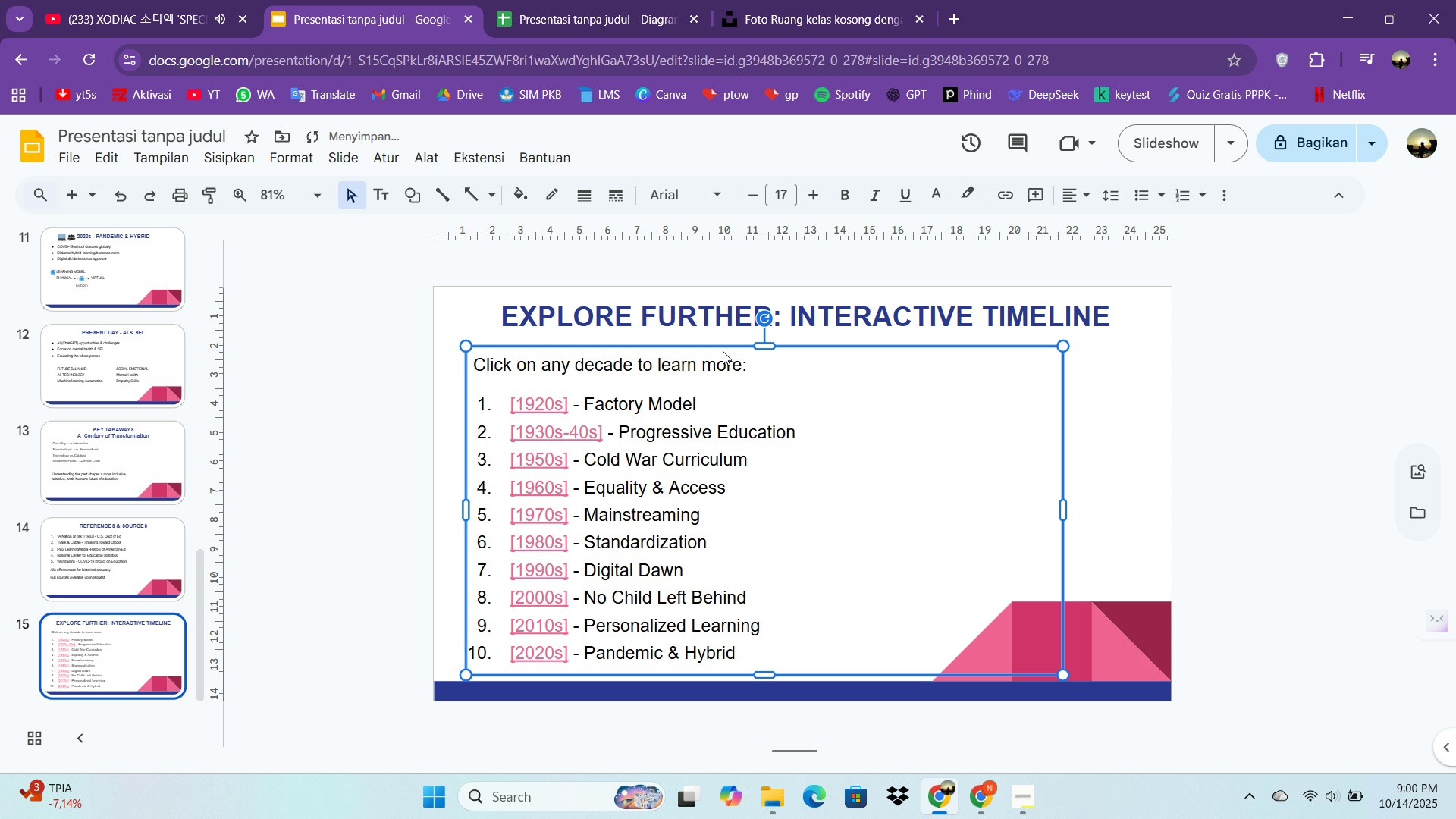 
key(ArrowRight)
 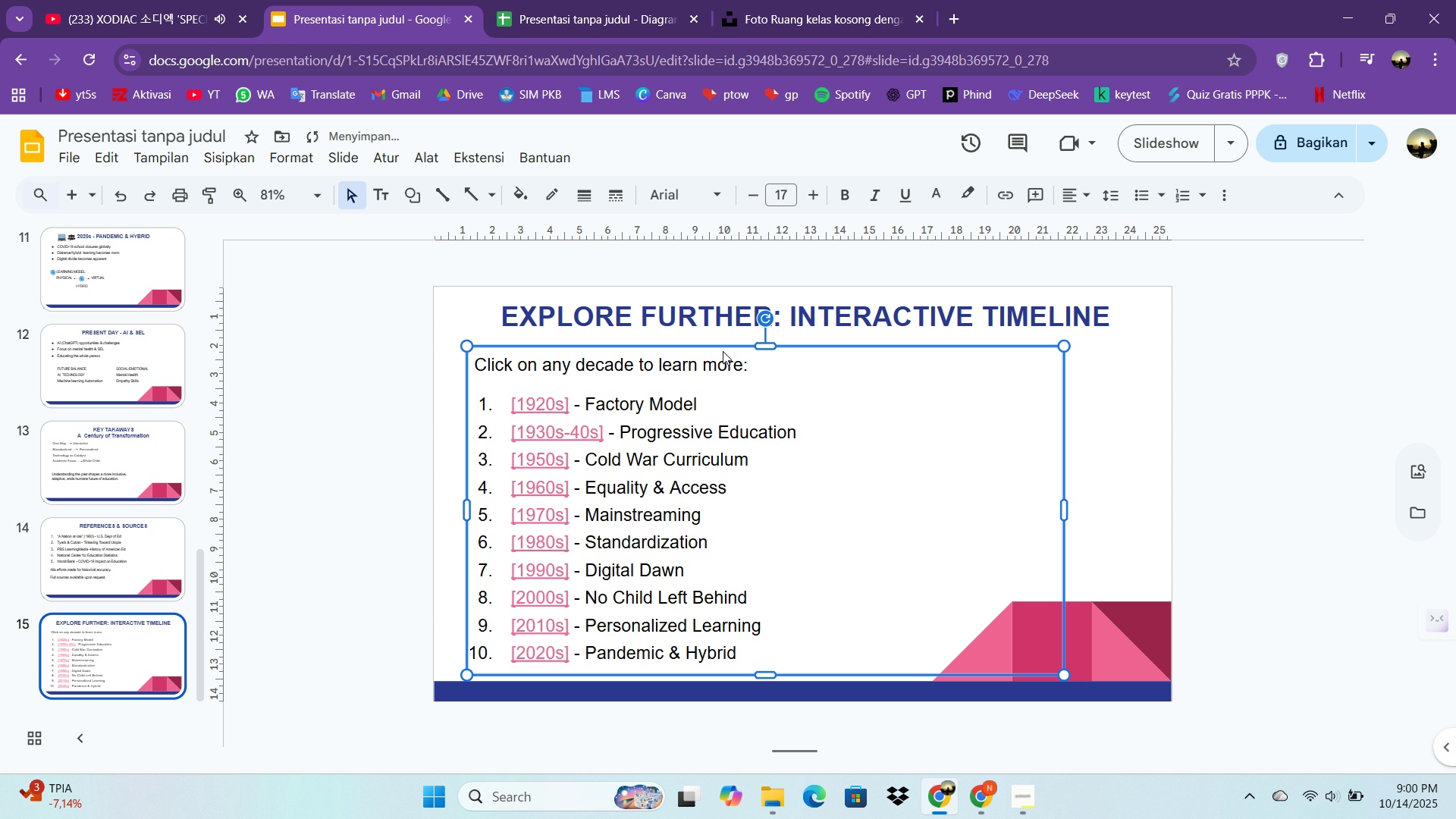 
key(ArrowRight)
 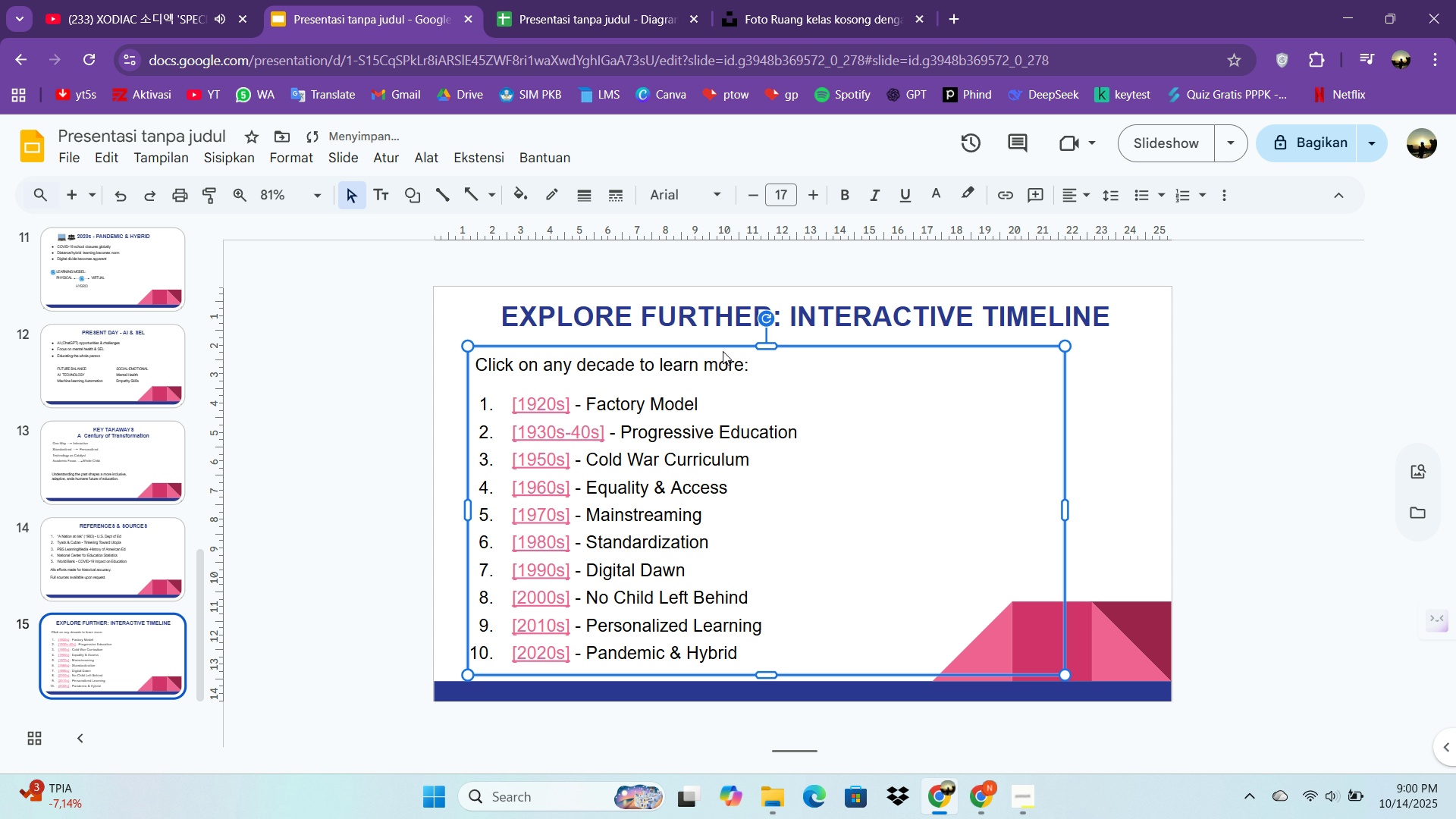 
key(ArrowRight)
 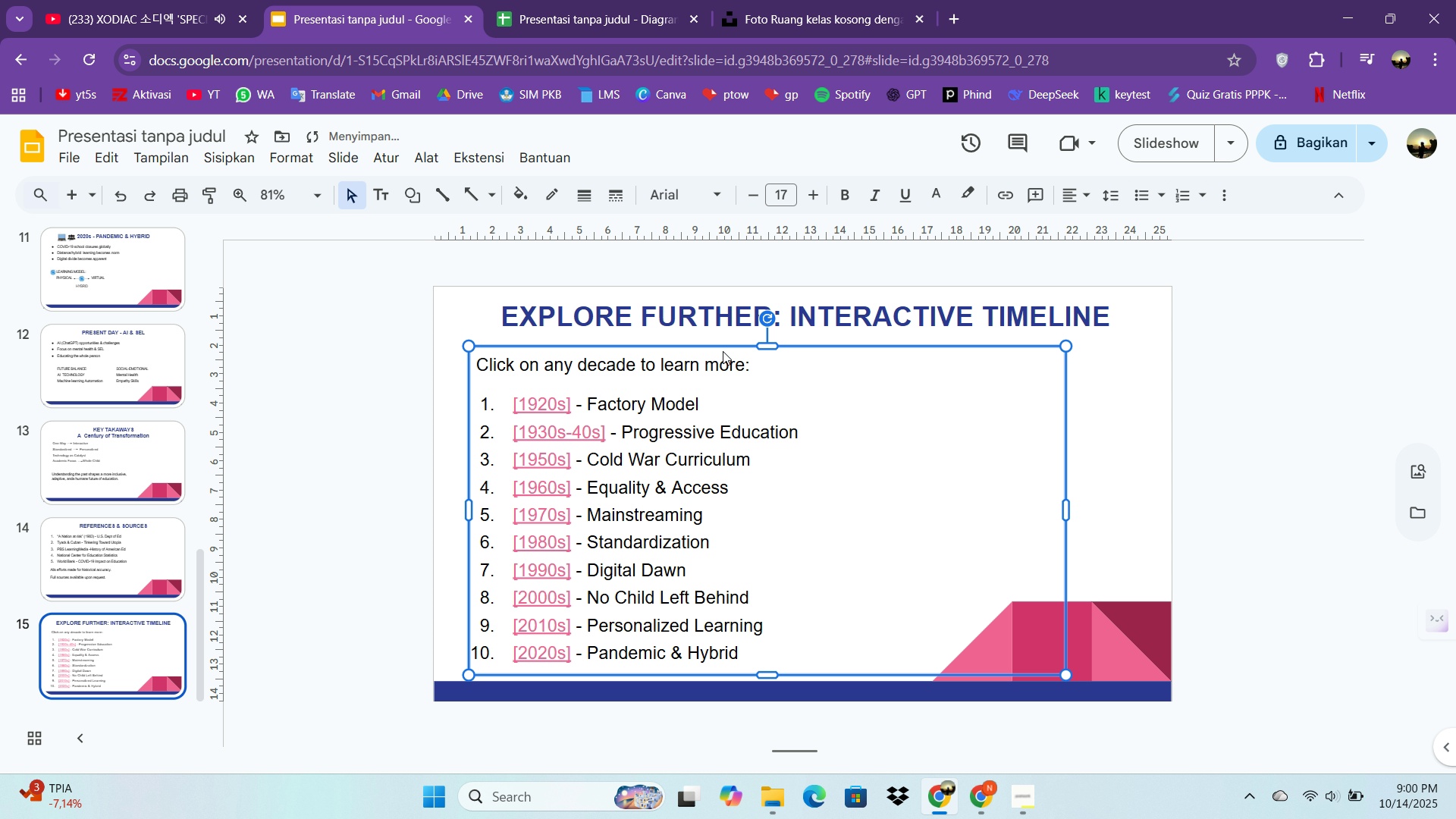 
key(ArrowRight)
 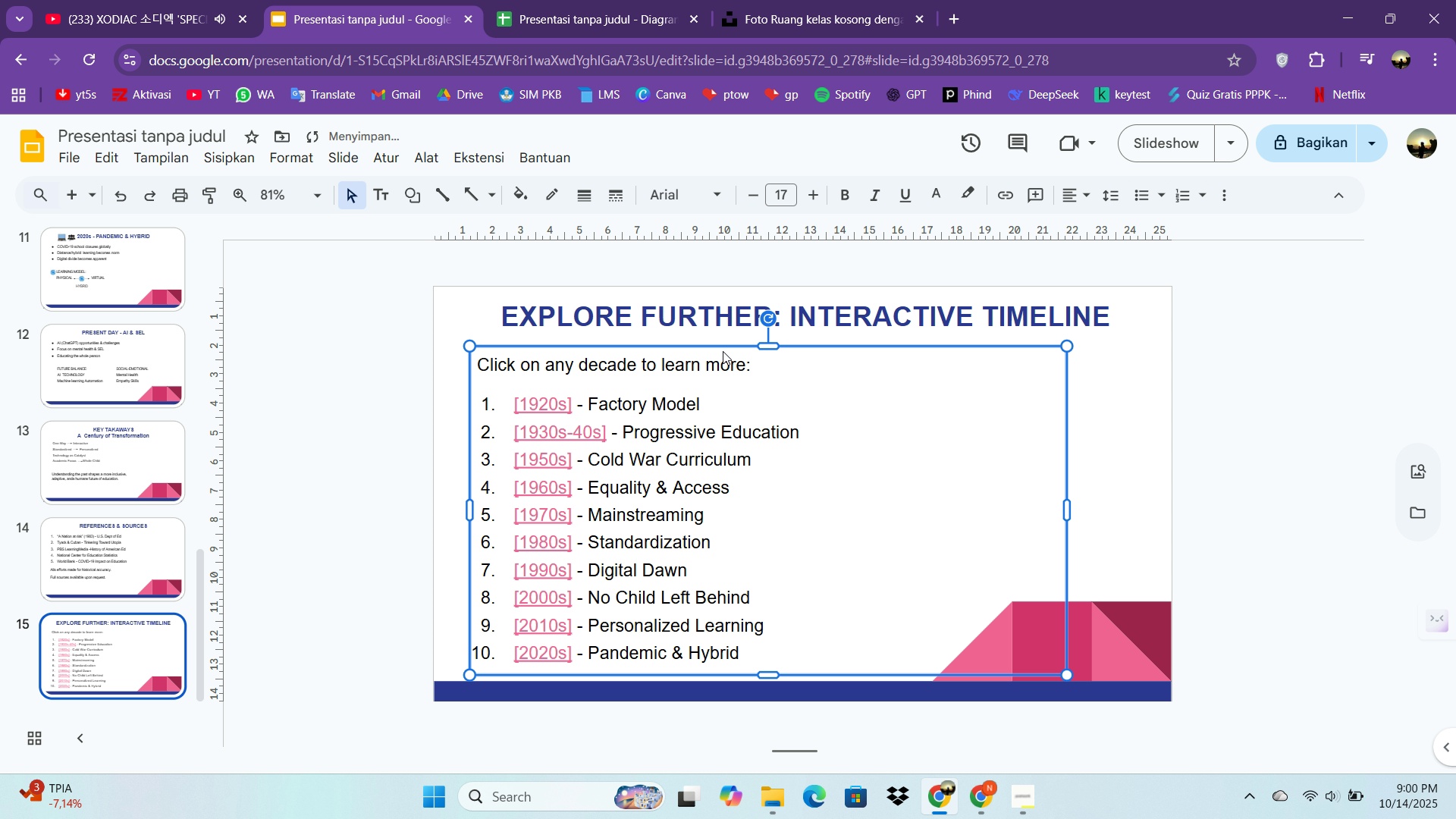 
key(ArrowRight)
 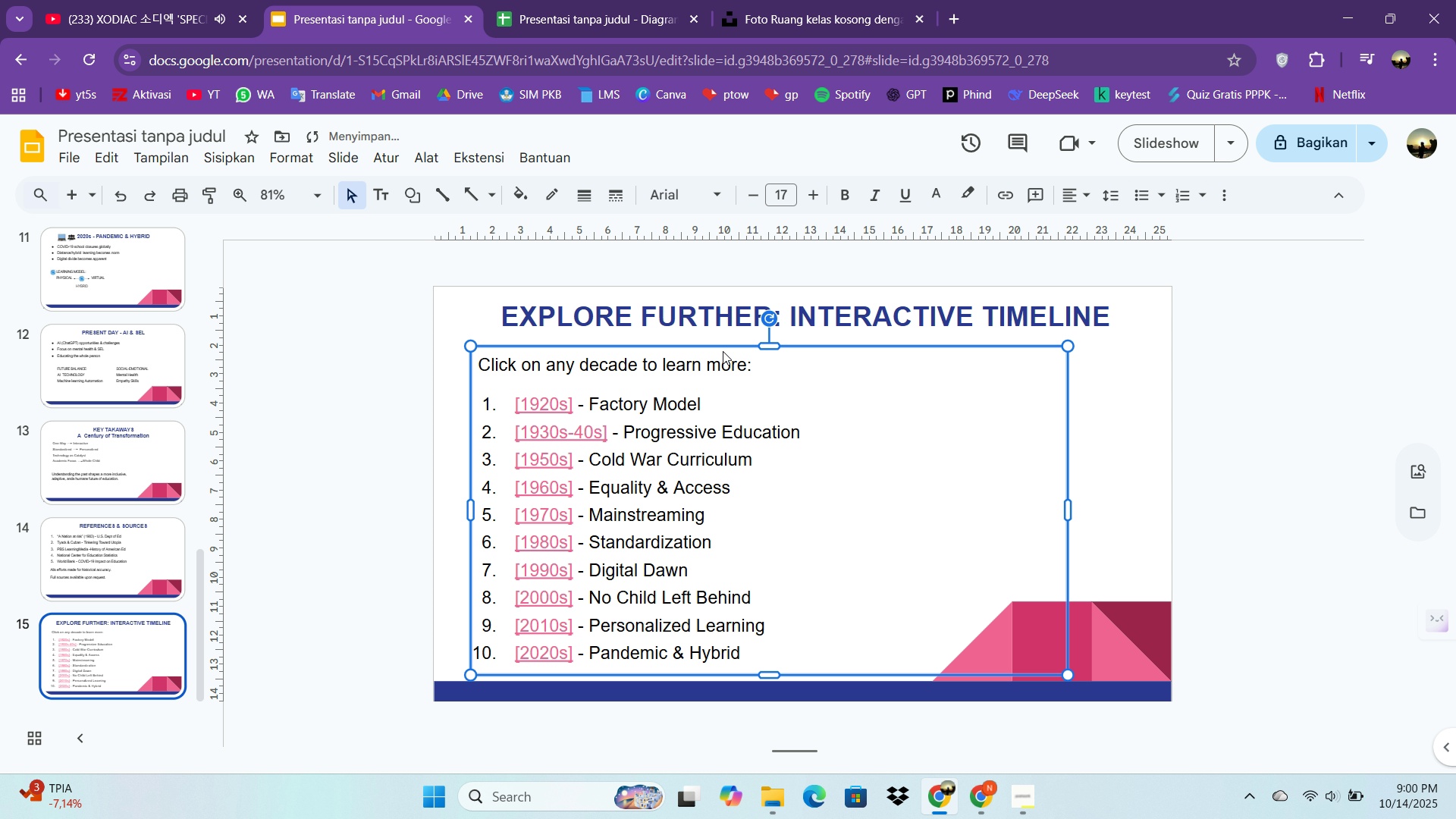 
key(ArrowRight)
 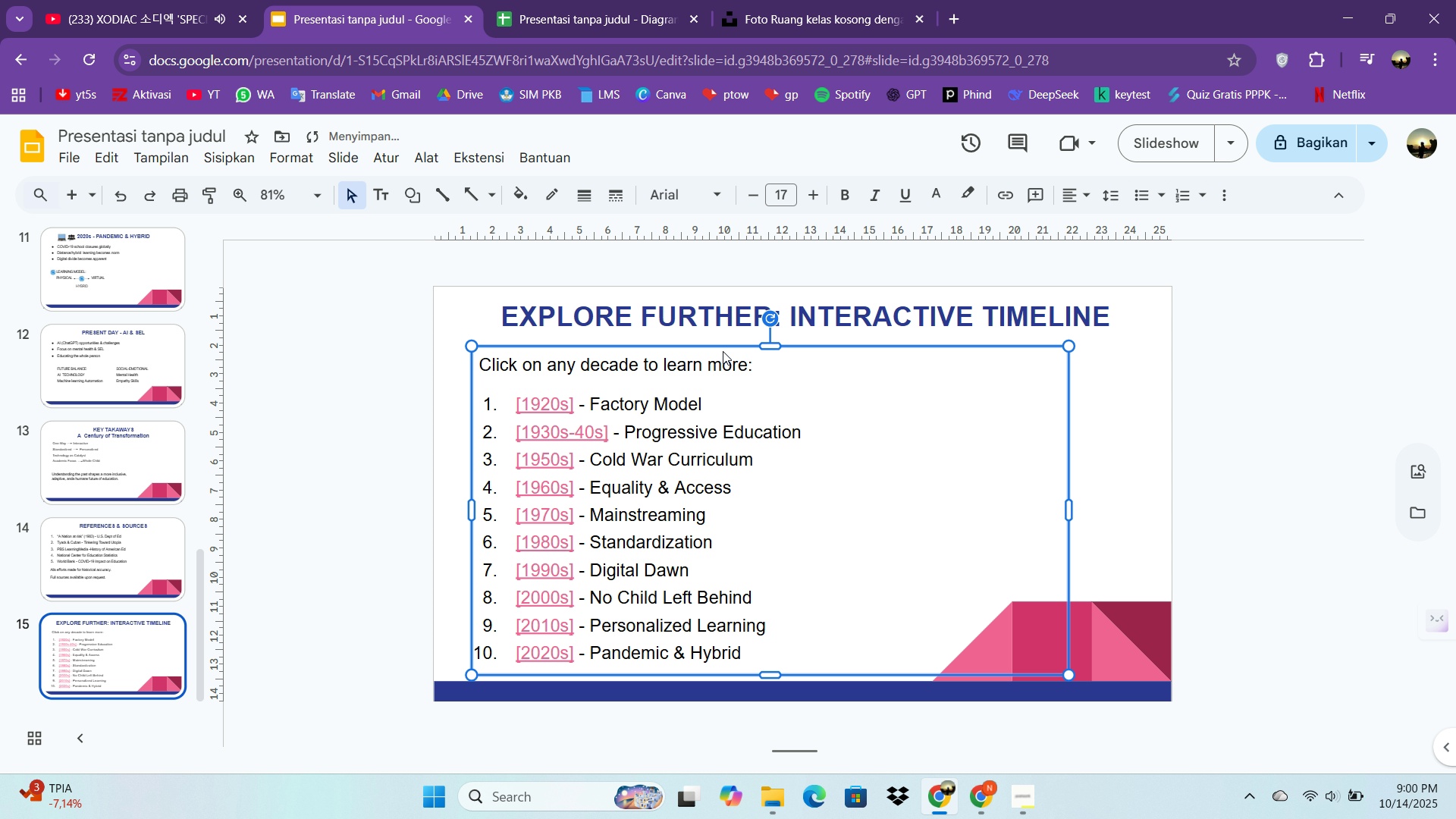 
key(ArrowRight)
 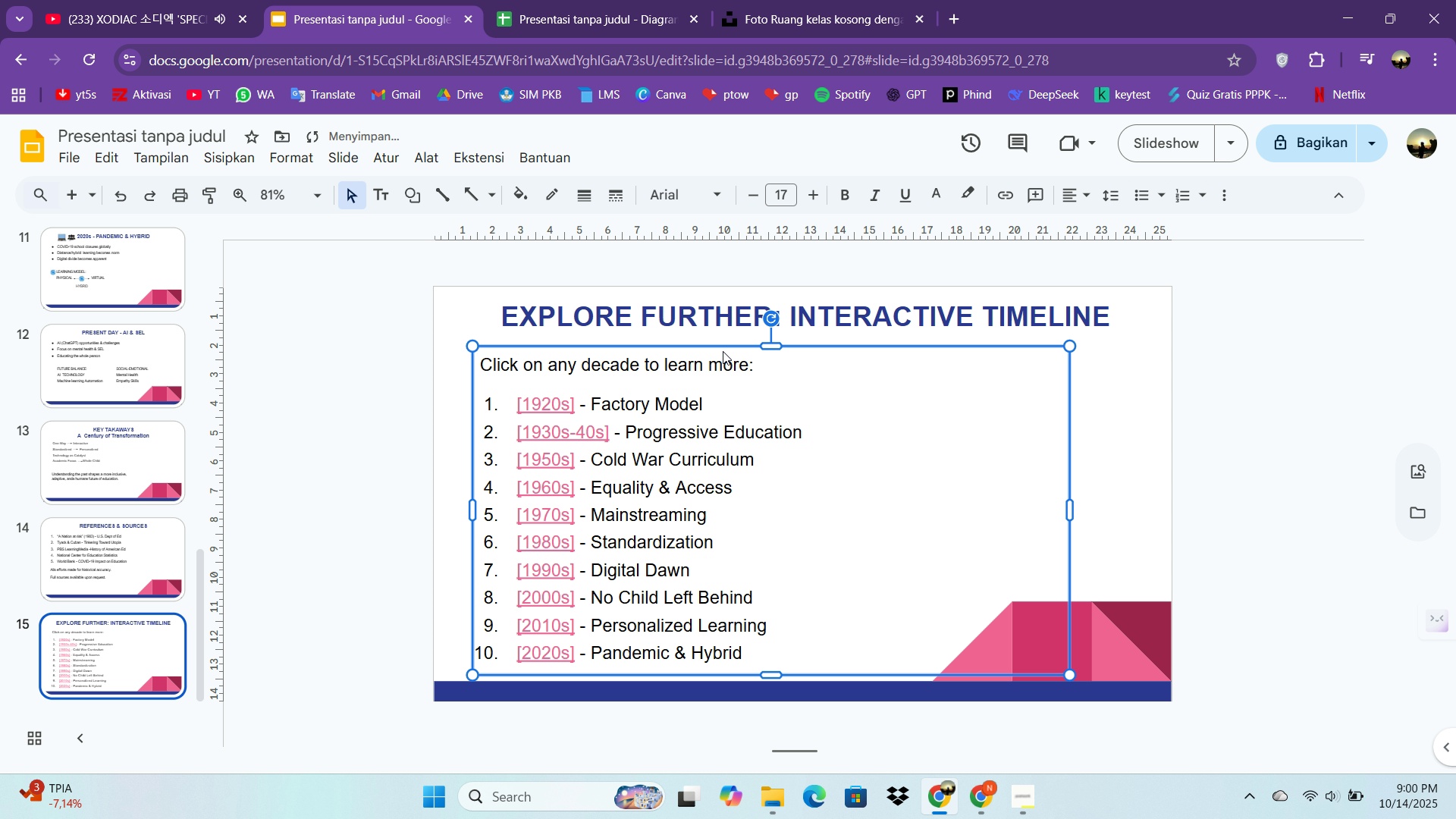 
key(ArrowRight)
 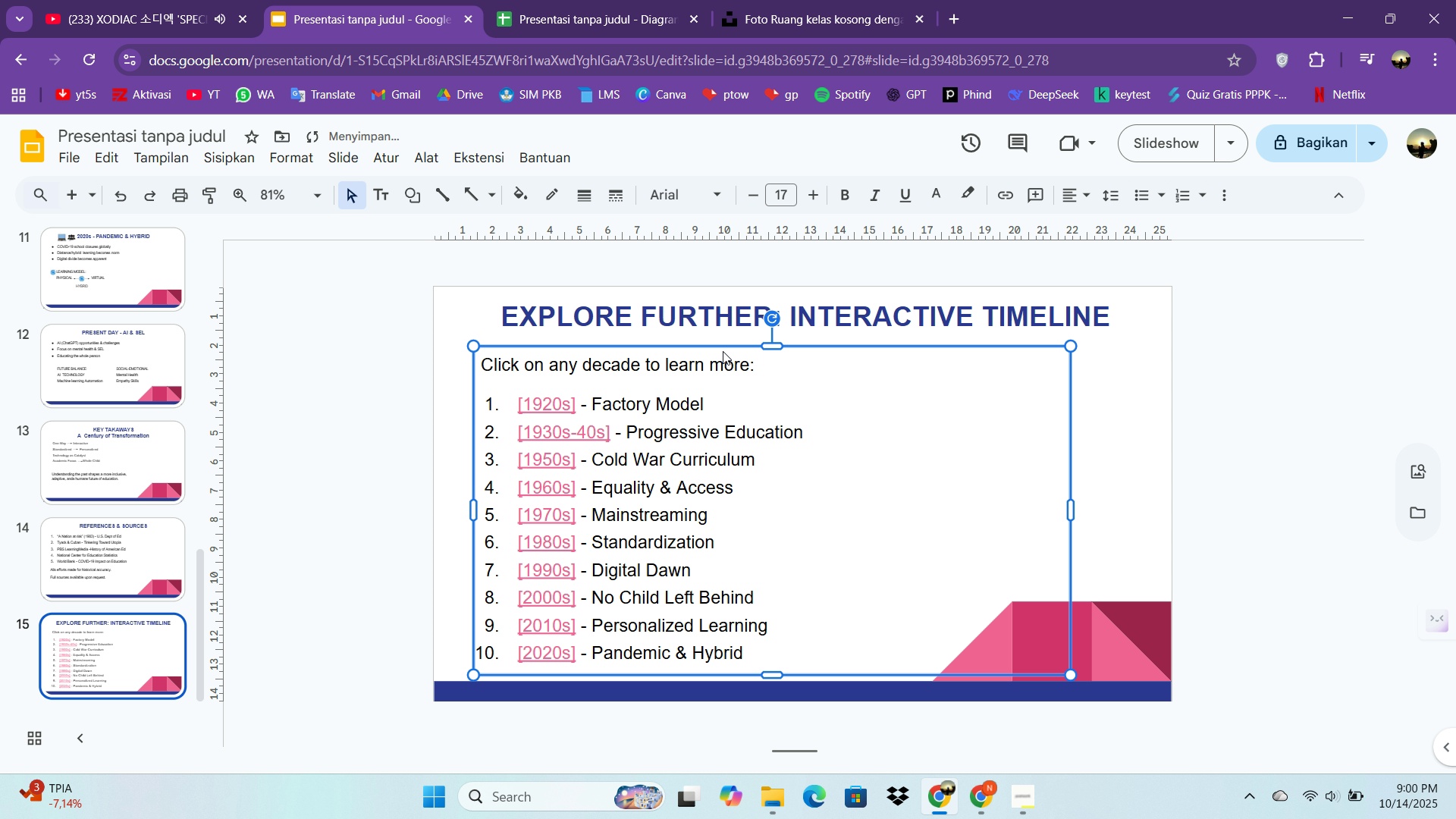 
key(ArrowRight)
 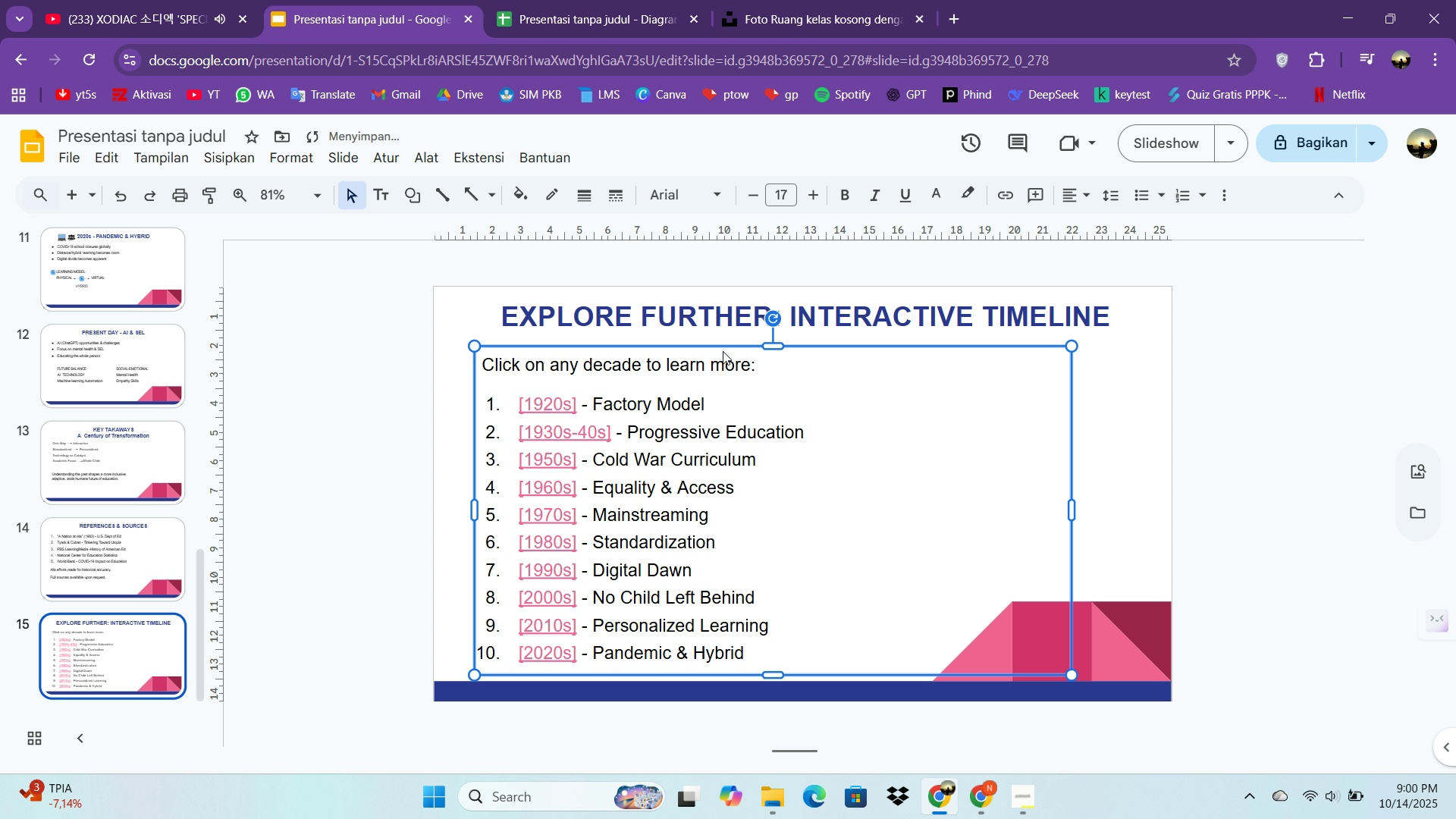 
key(ArrowRight)
 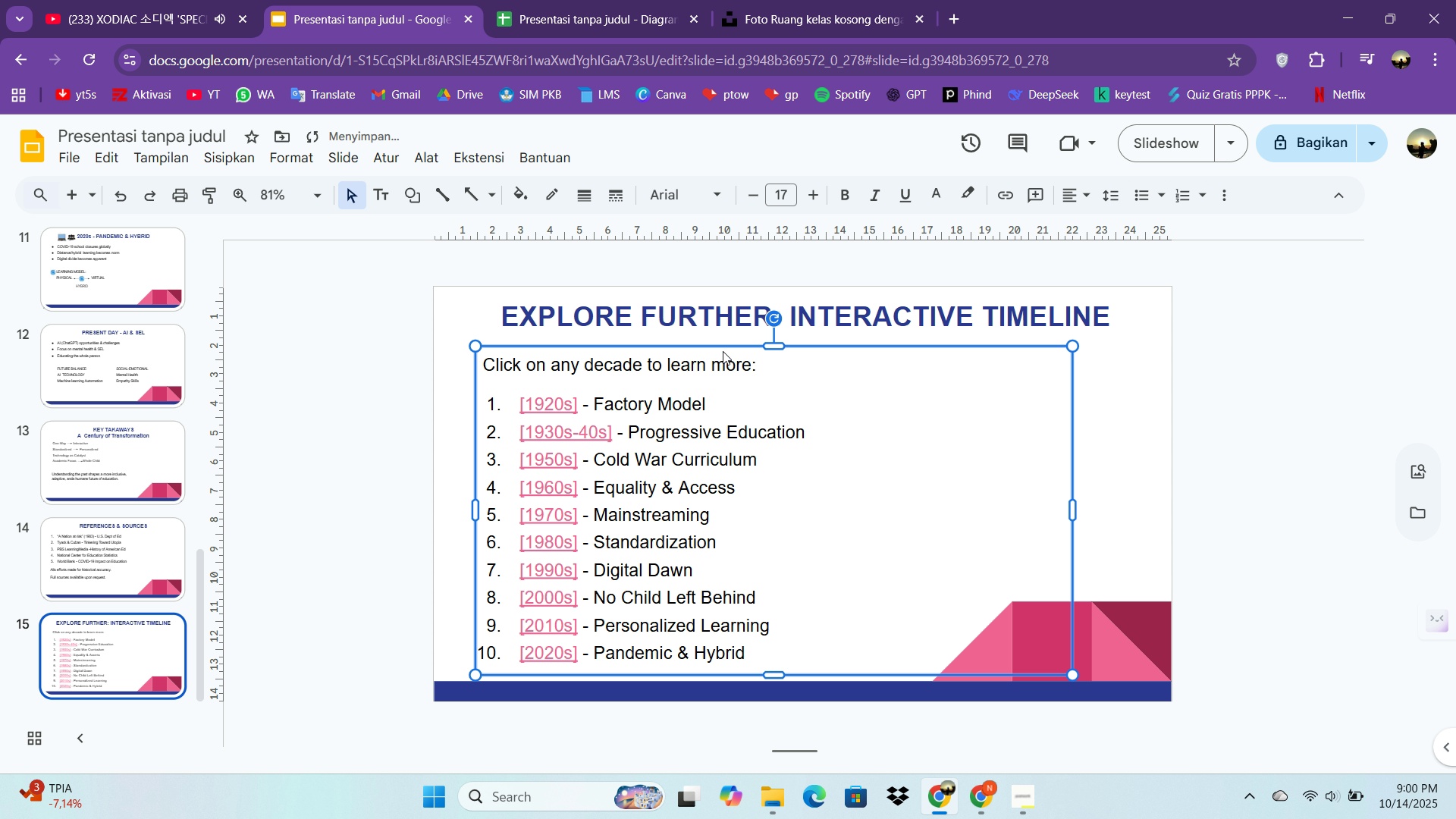 
key(ArrowRight)
 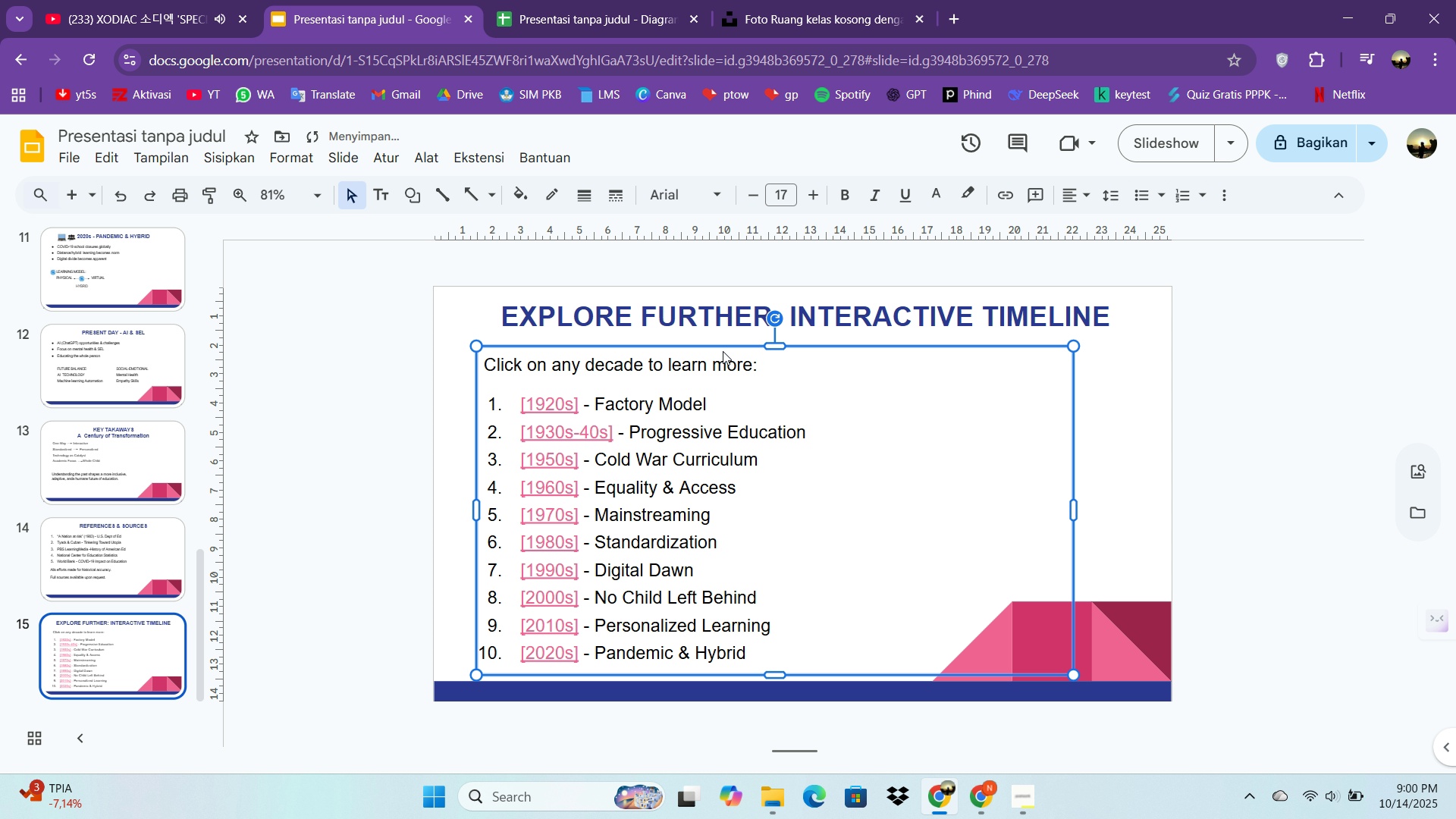 
key(ArrowRight)
 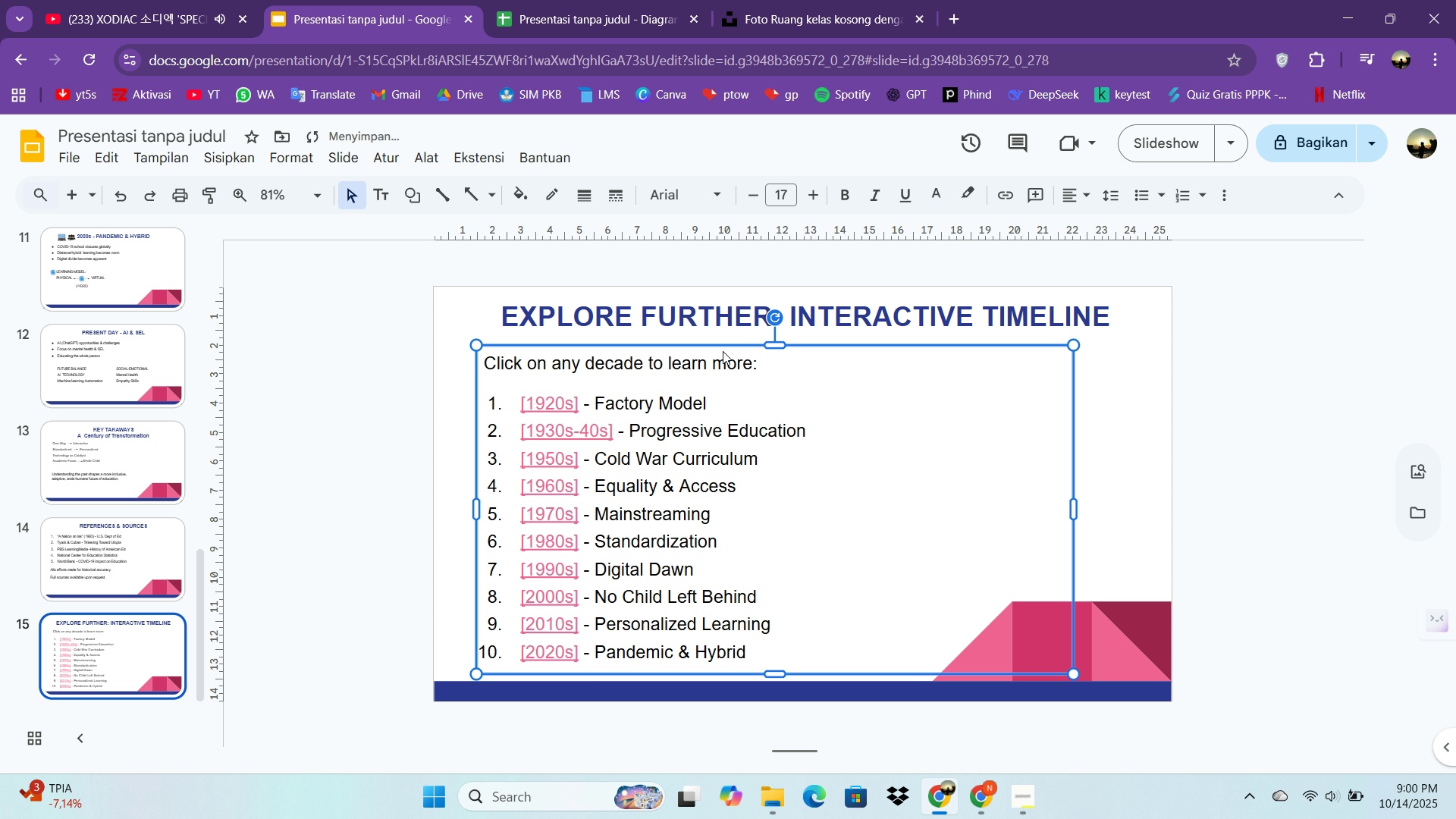 
hold_key(key=ArrowUp, duration=0.94)
 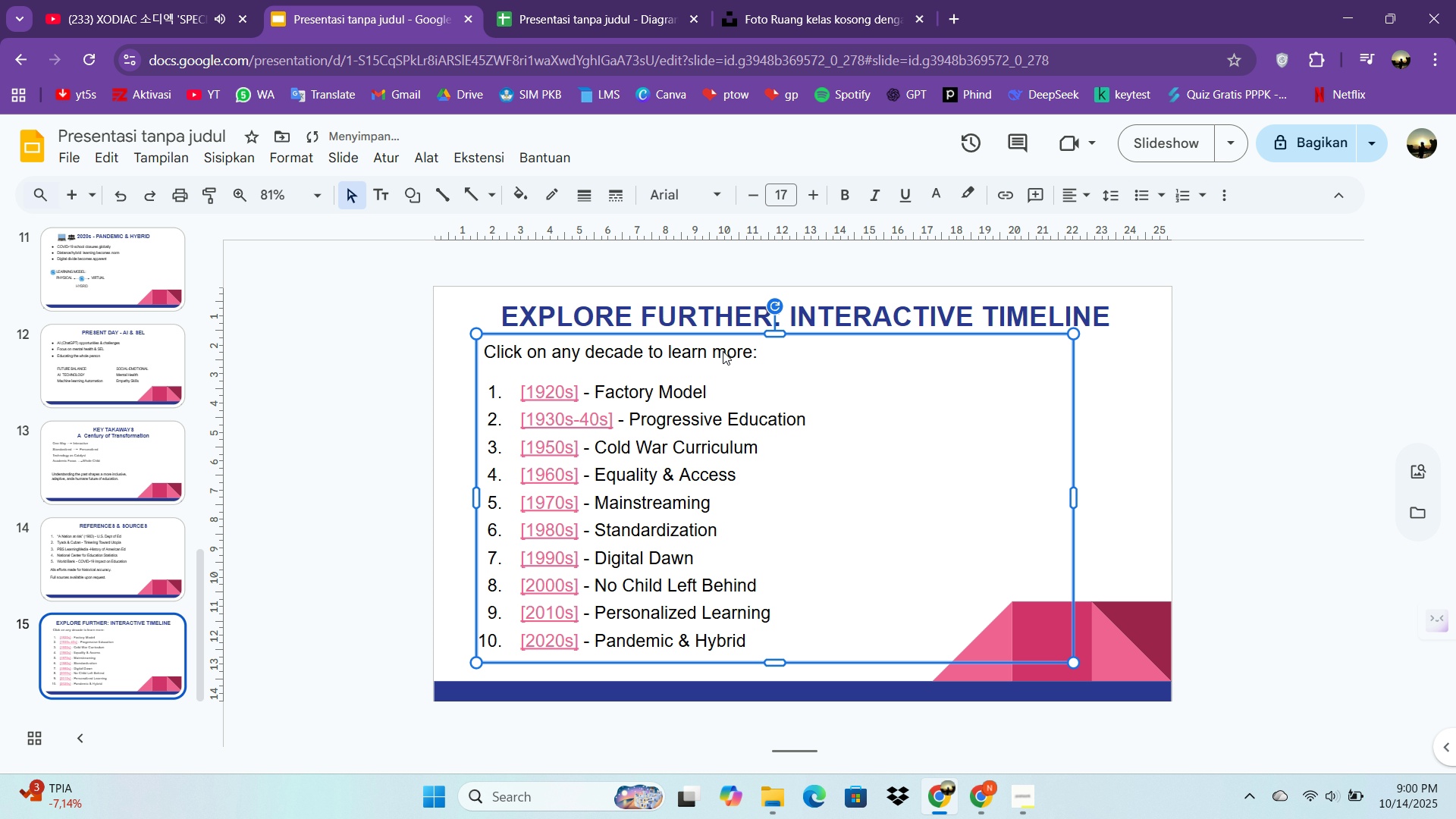 
key(ArrowDown)
 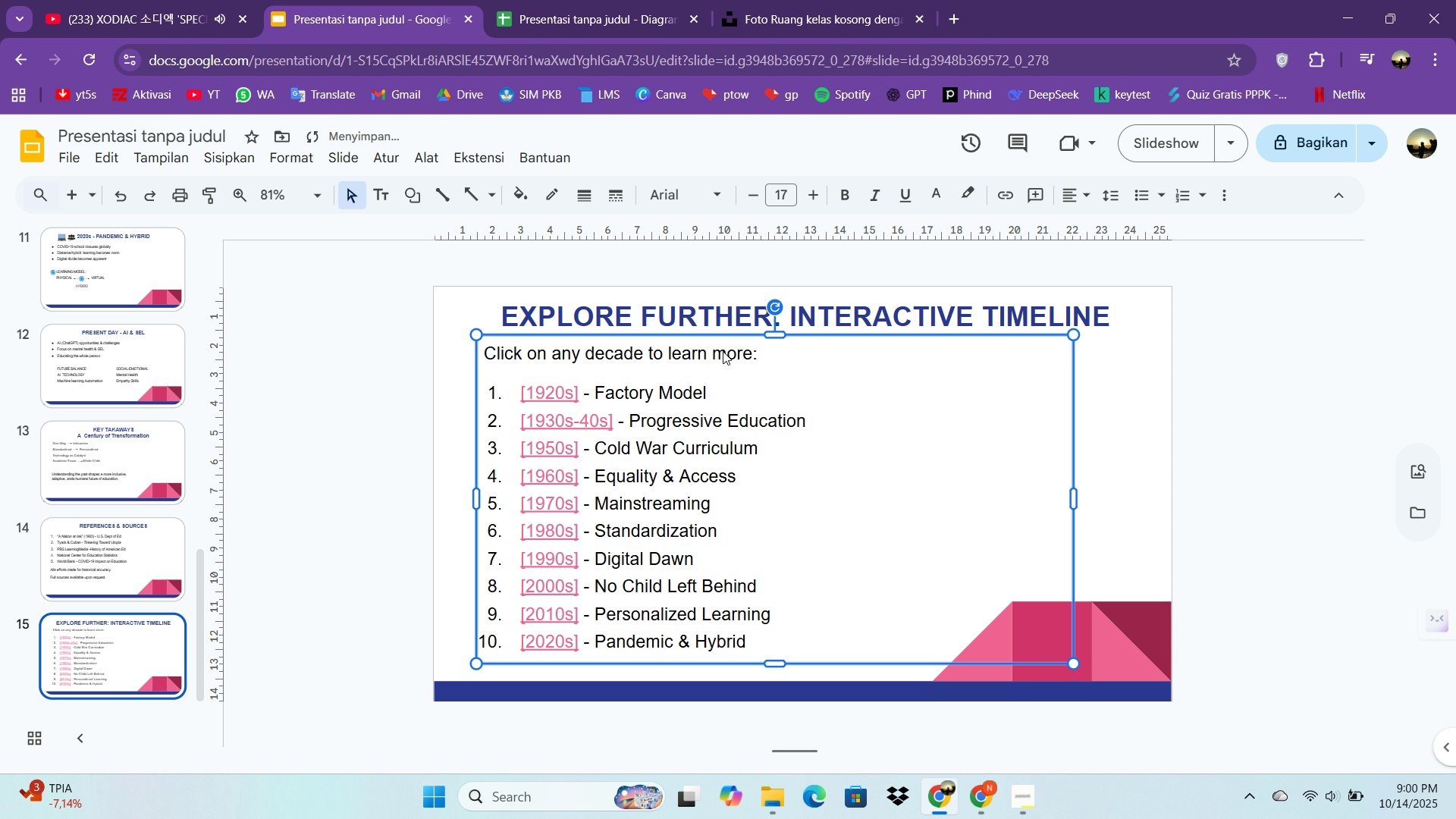 
key(ArrowDown)
 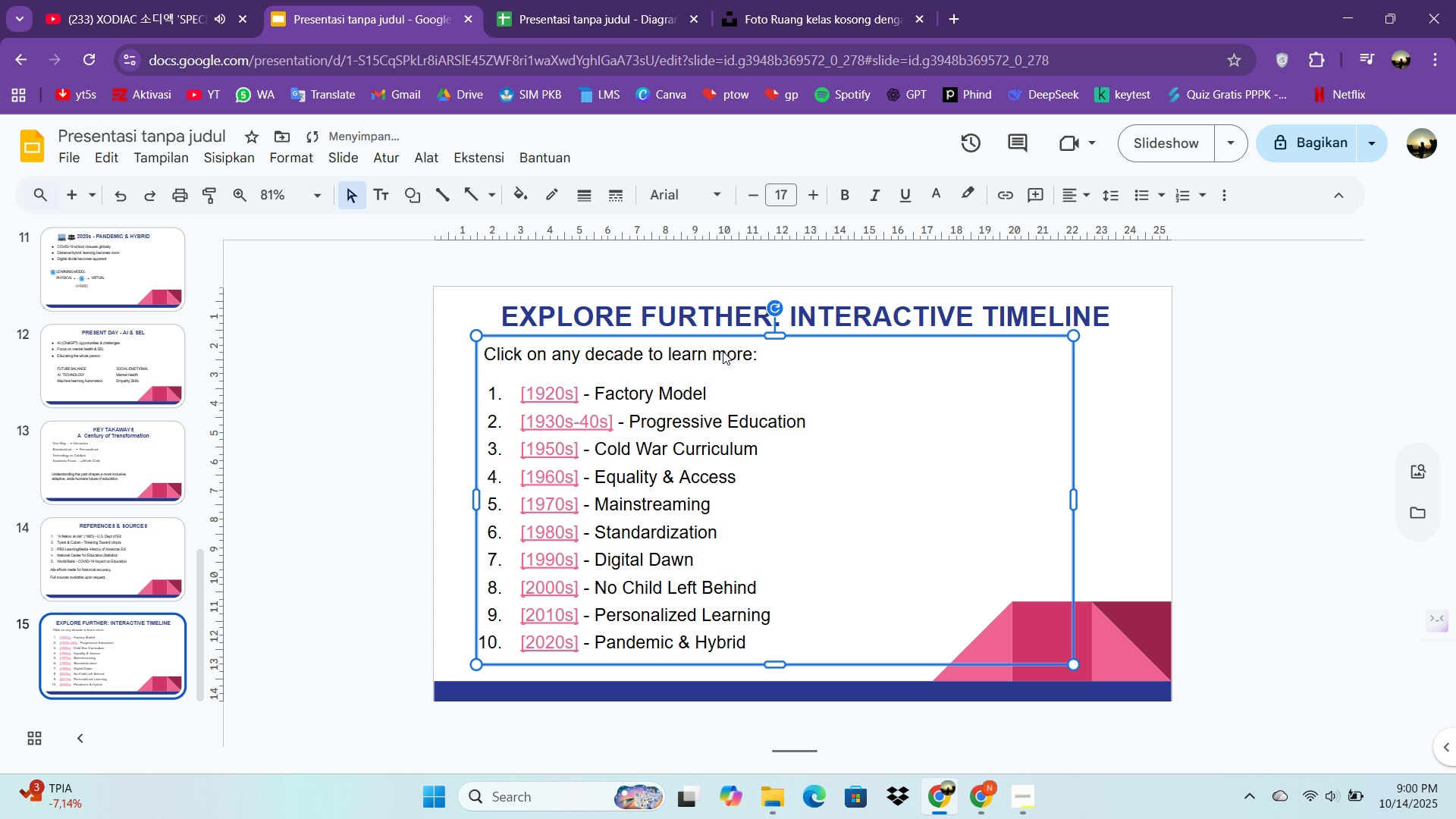 
key(ArrowDown)
 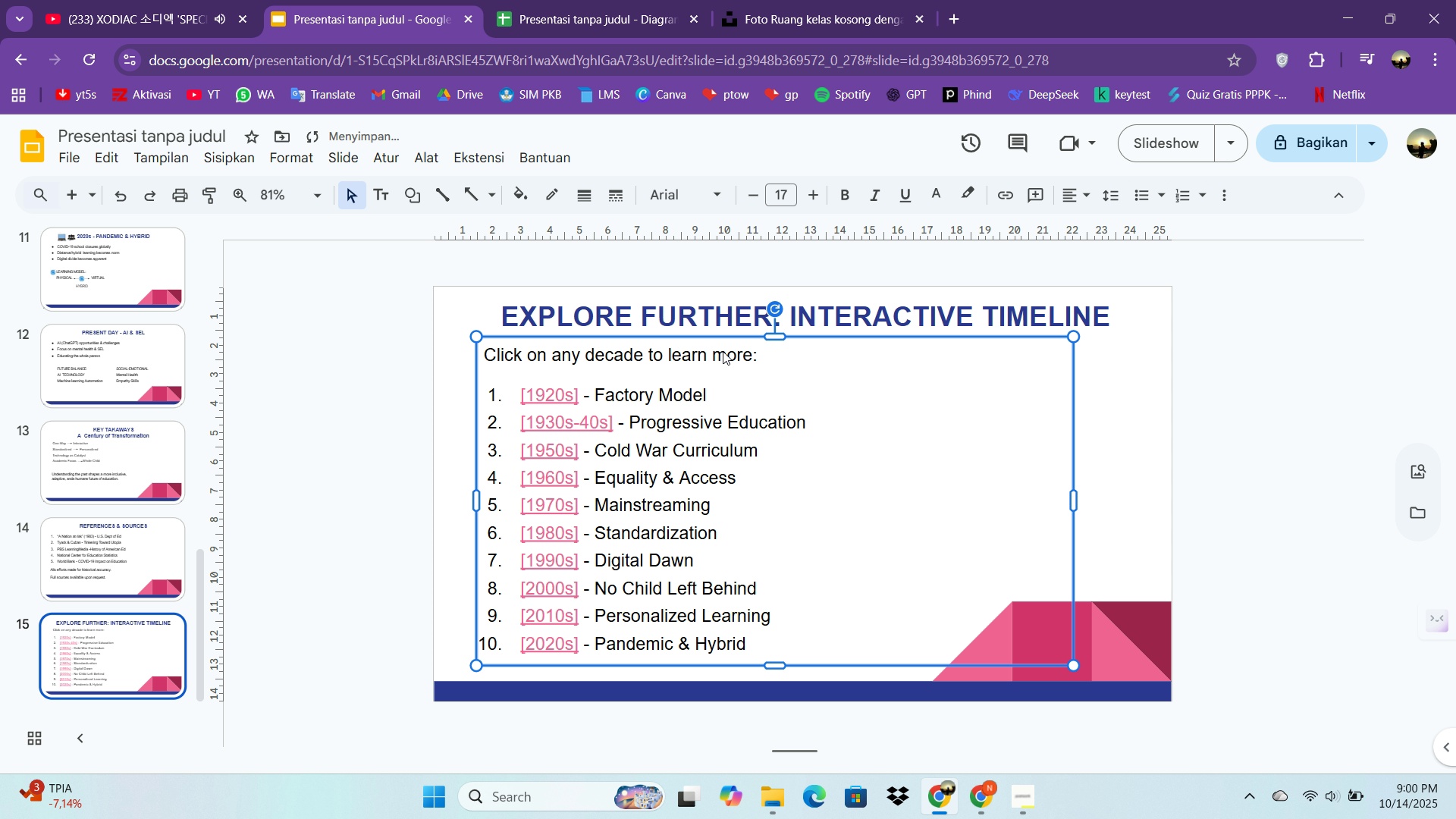 
key(ArrowDown)
 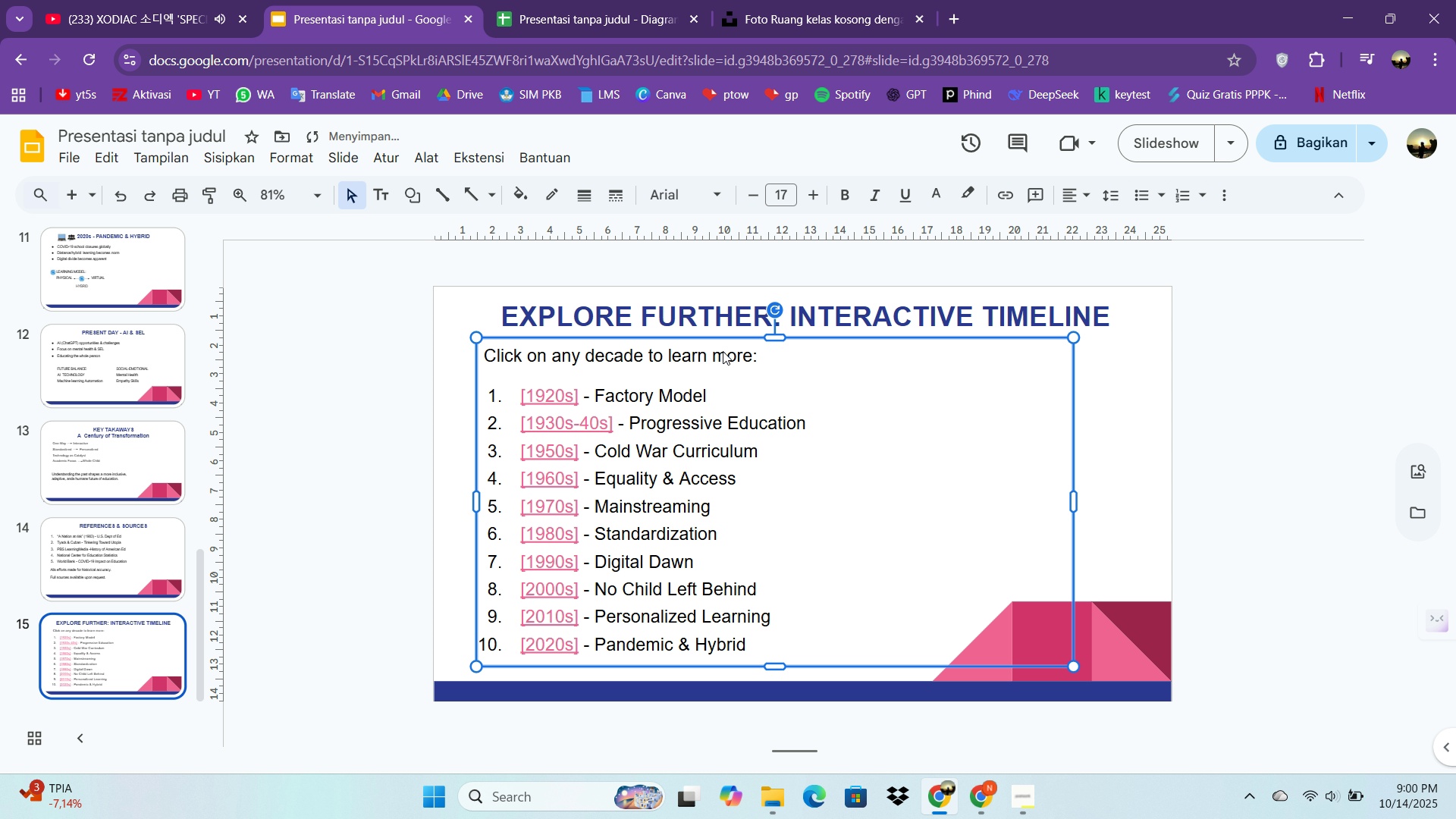 
key(ArrowDown)
 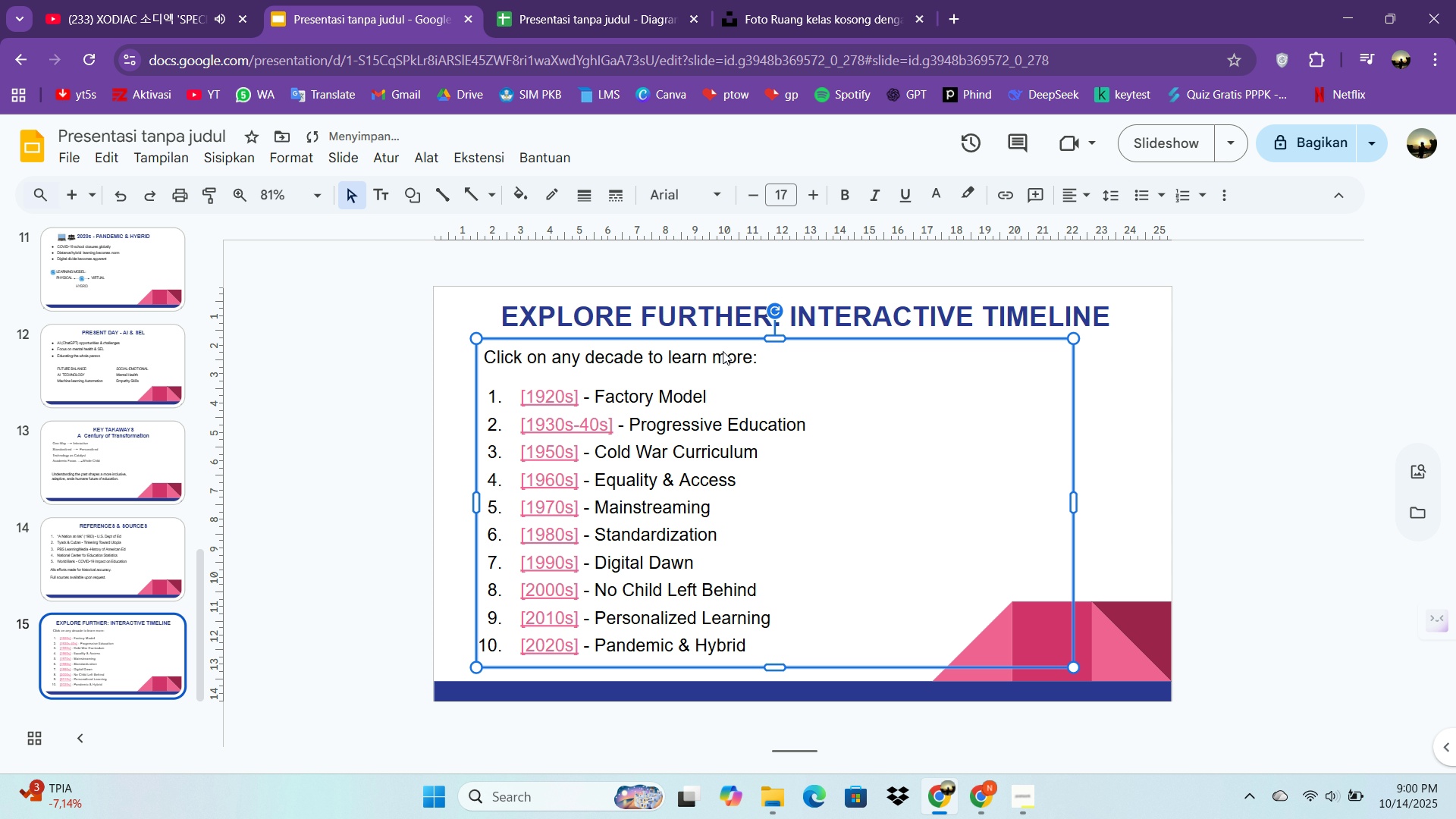 
key(ArrowDown)
 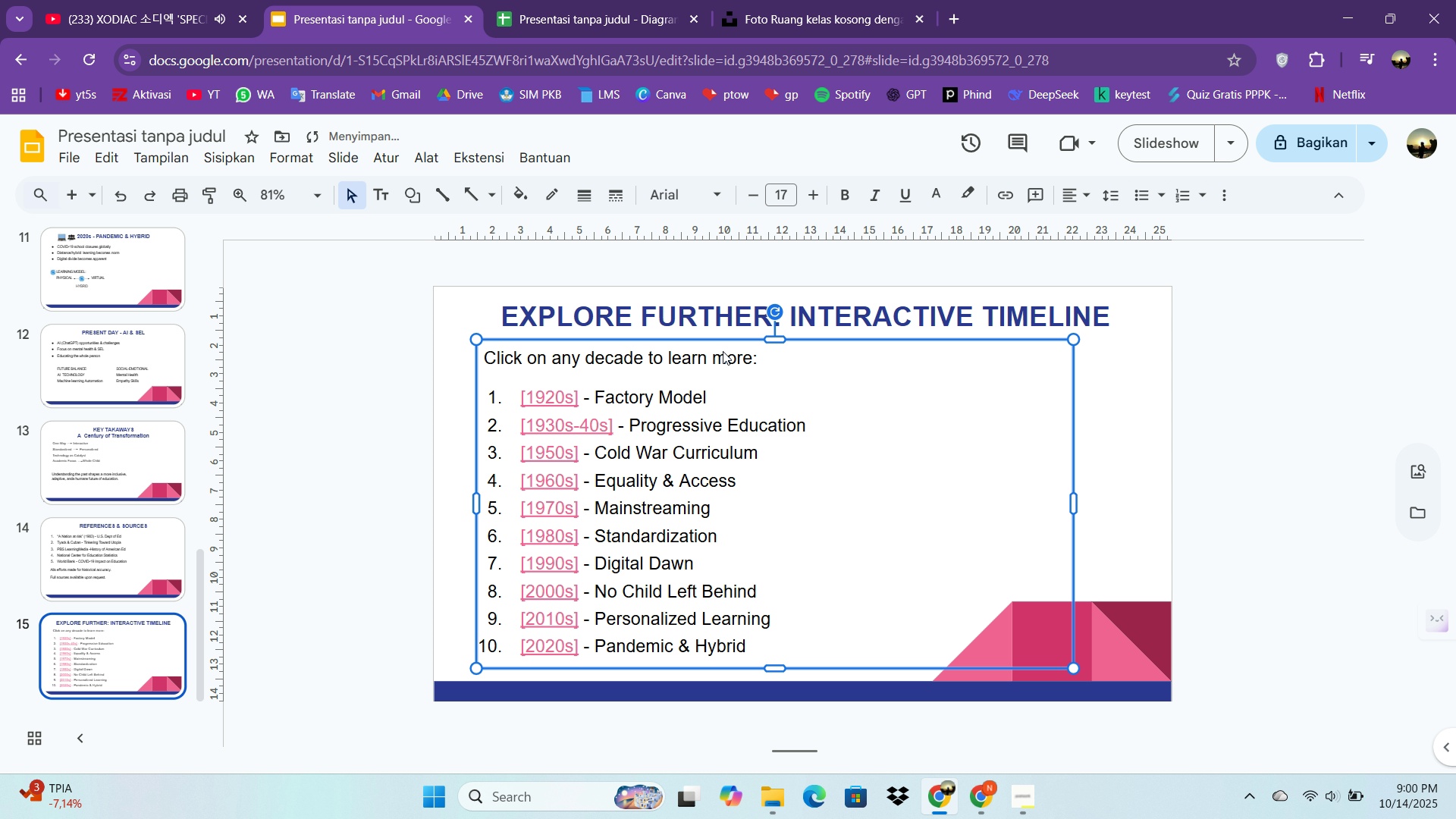 
key(ArrowDown)
 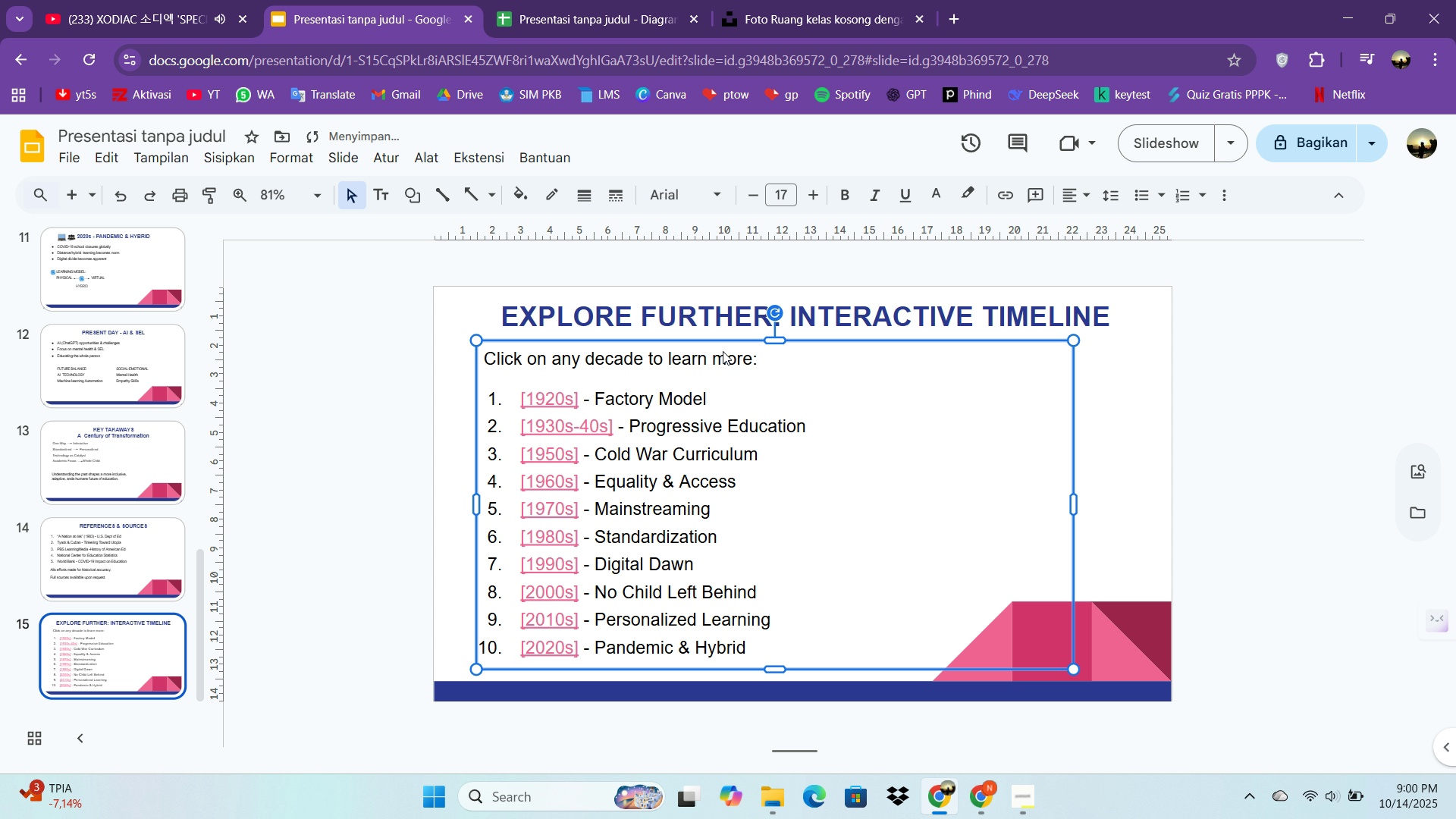 
key(ArrowDown)
 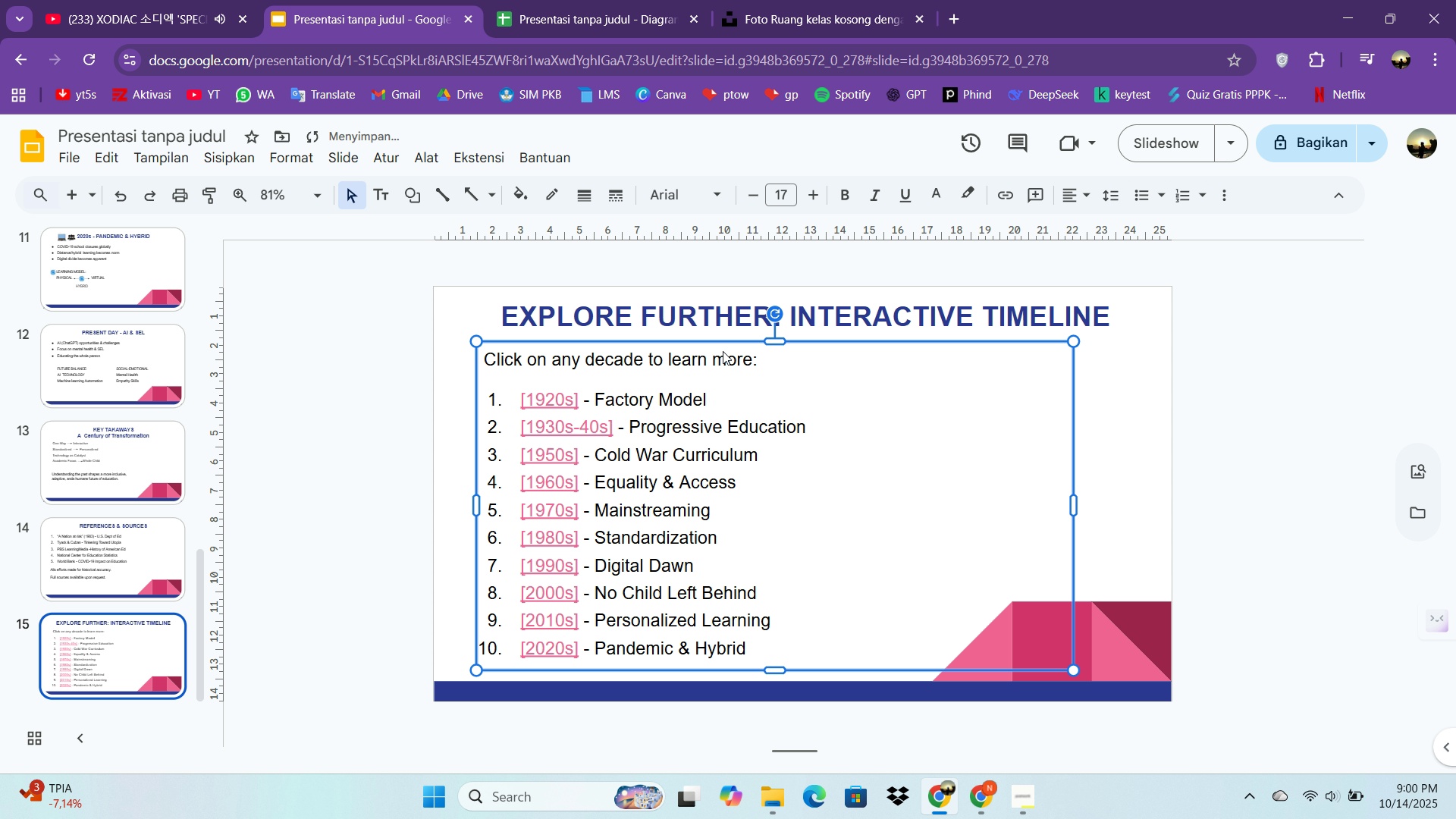 
key(ArrowDown)
 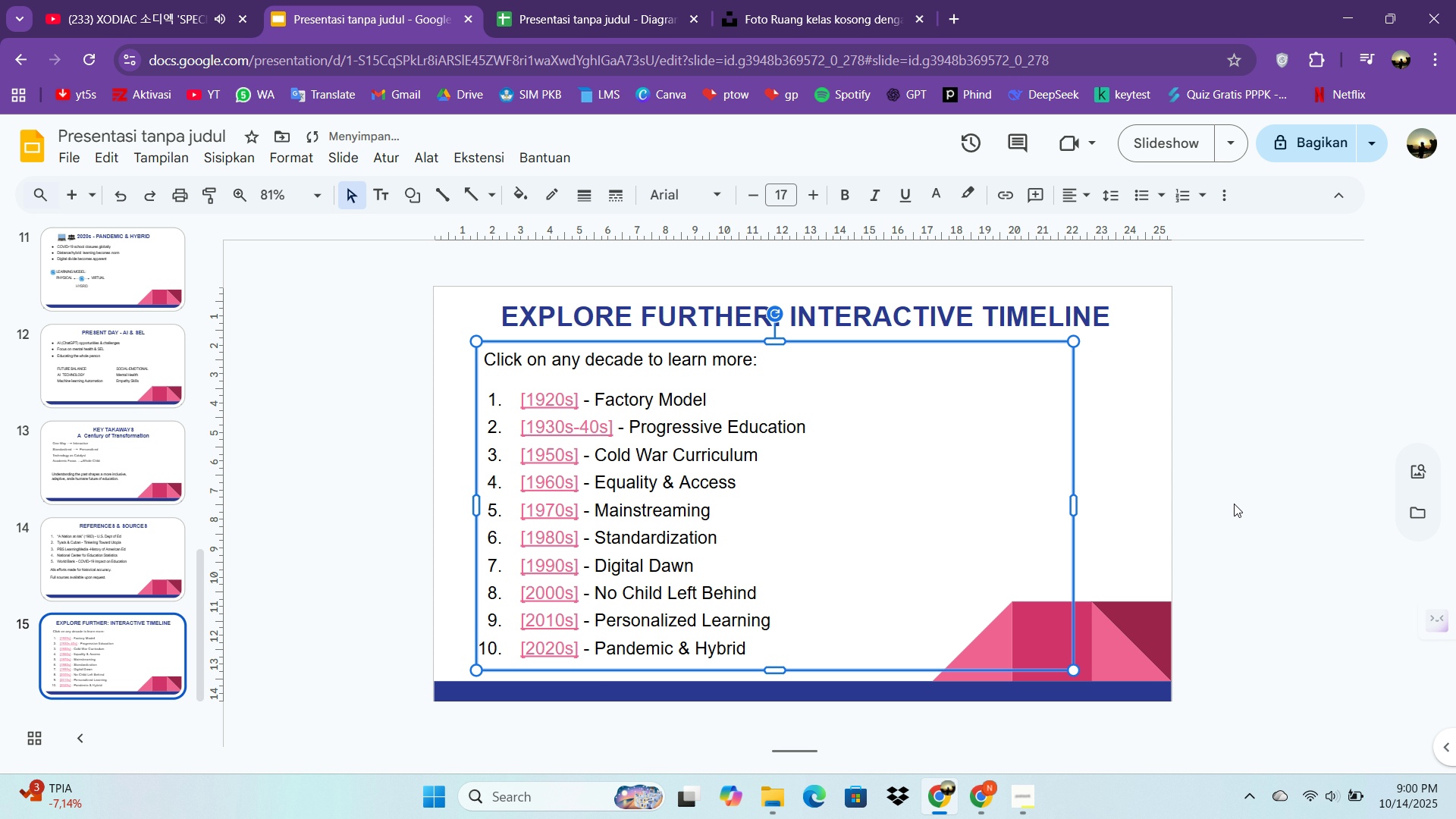 
left_click([1270, 492])
 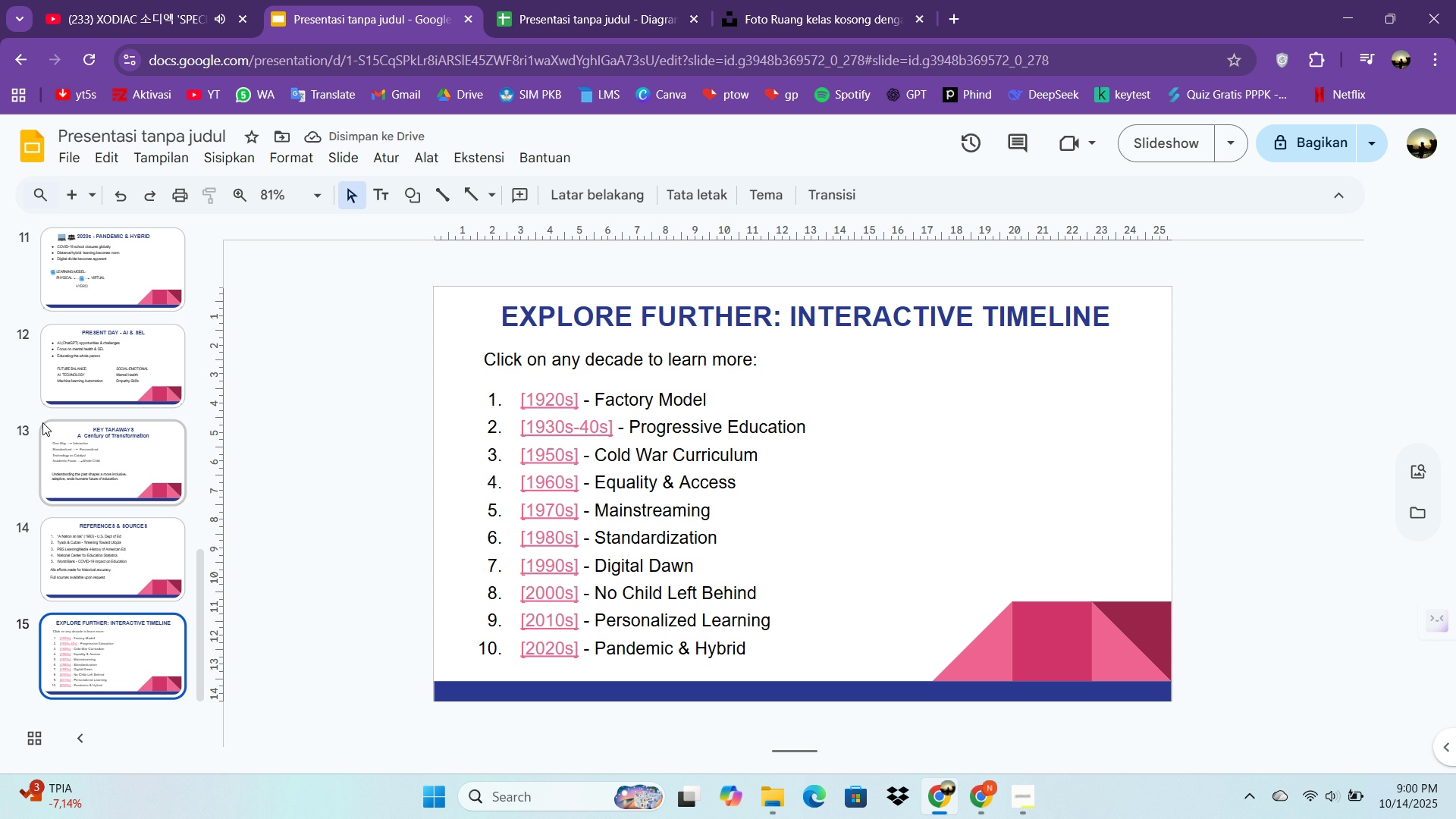 
left_click([92, 368])
 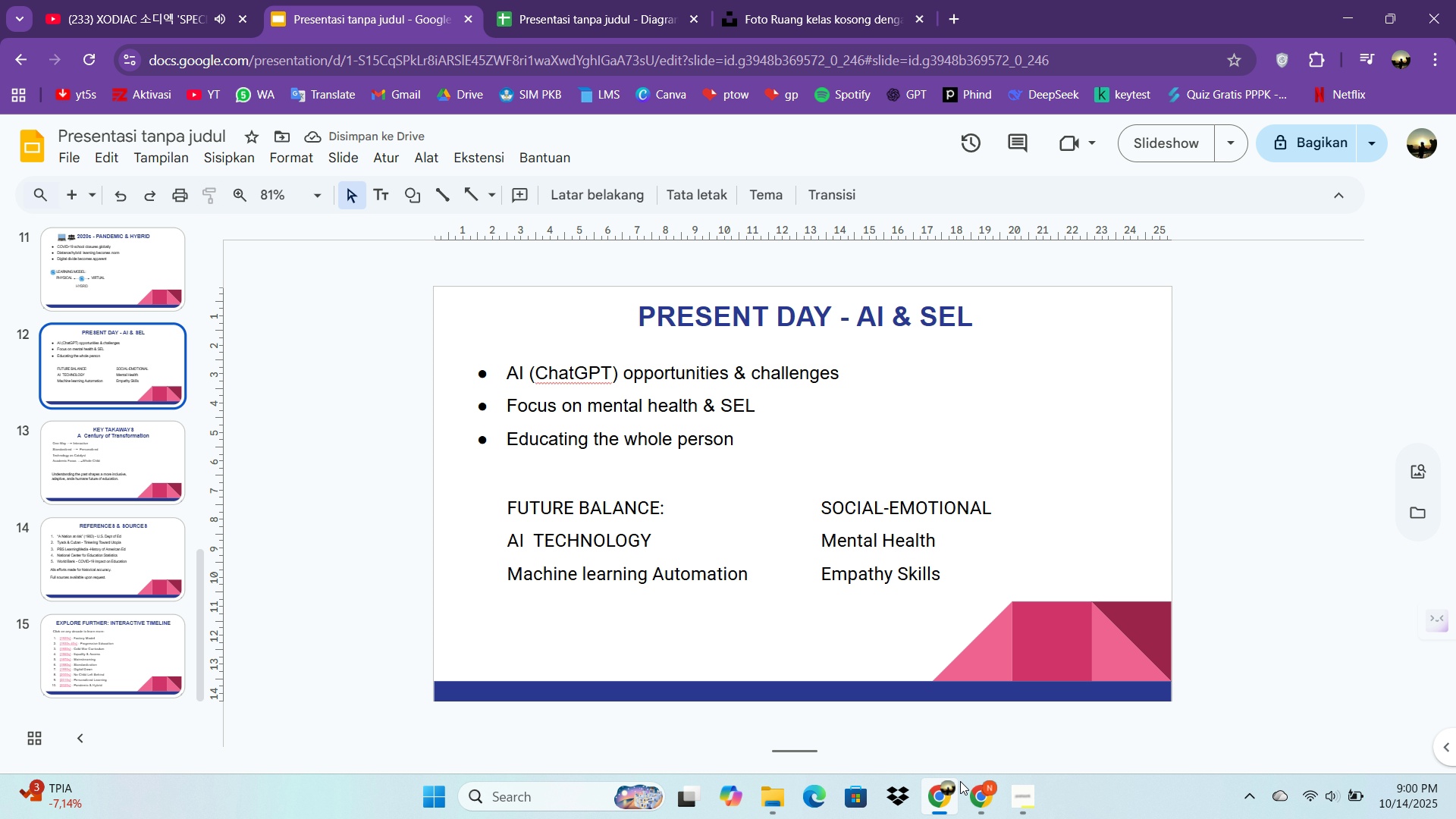 
left_click([972, 788])
 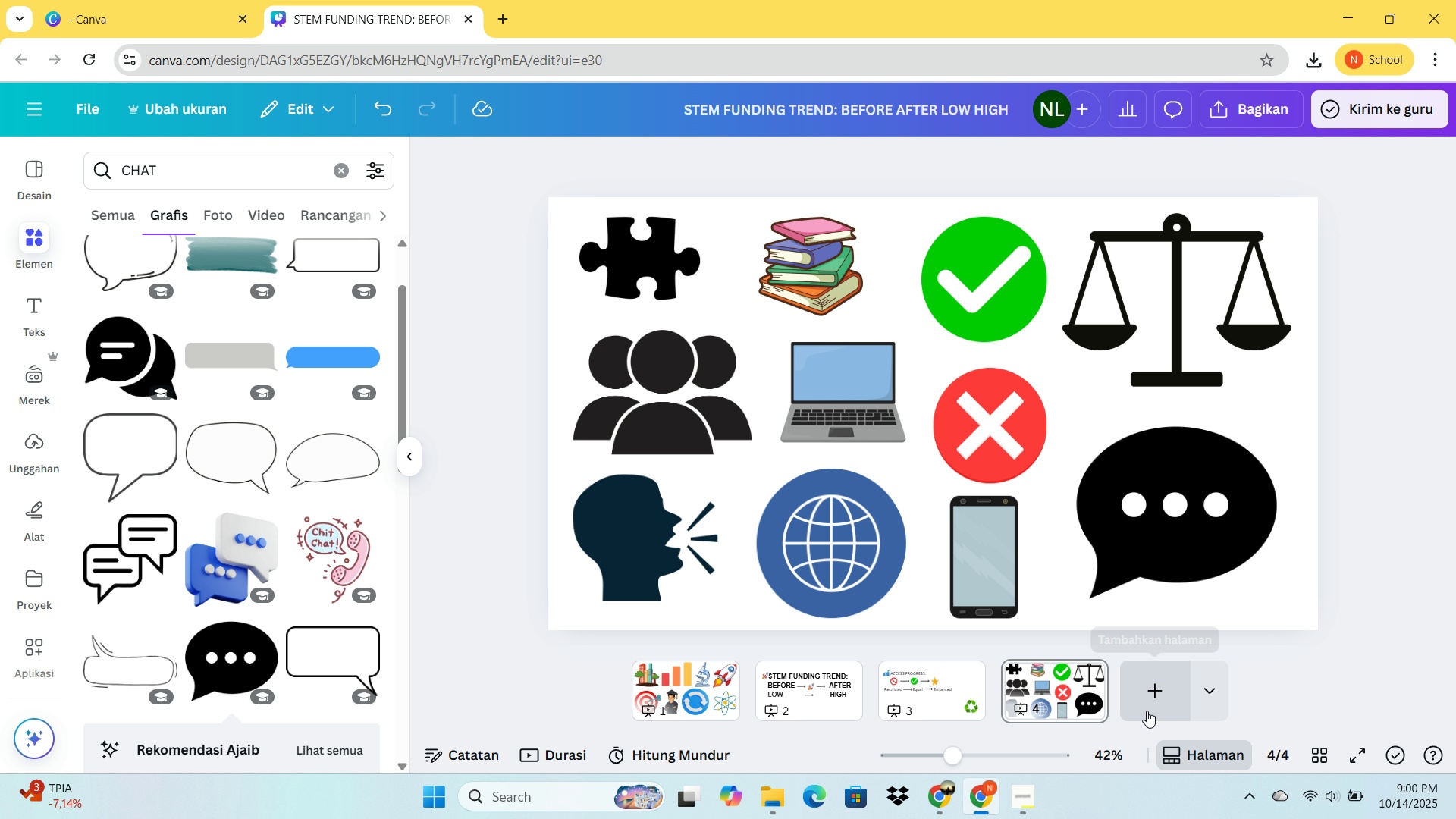 
left_click([1147, 711])
 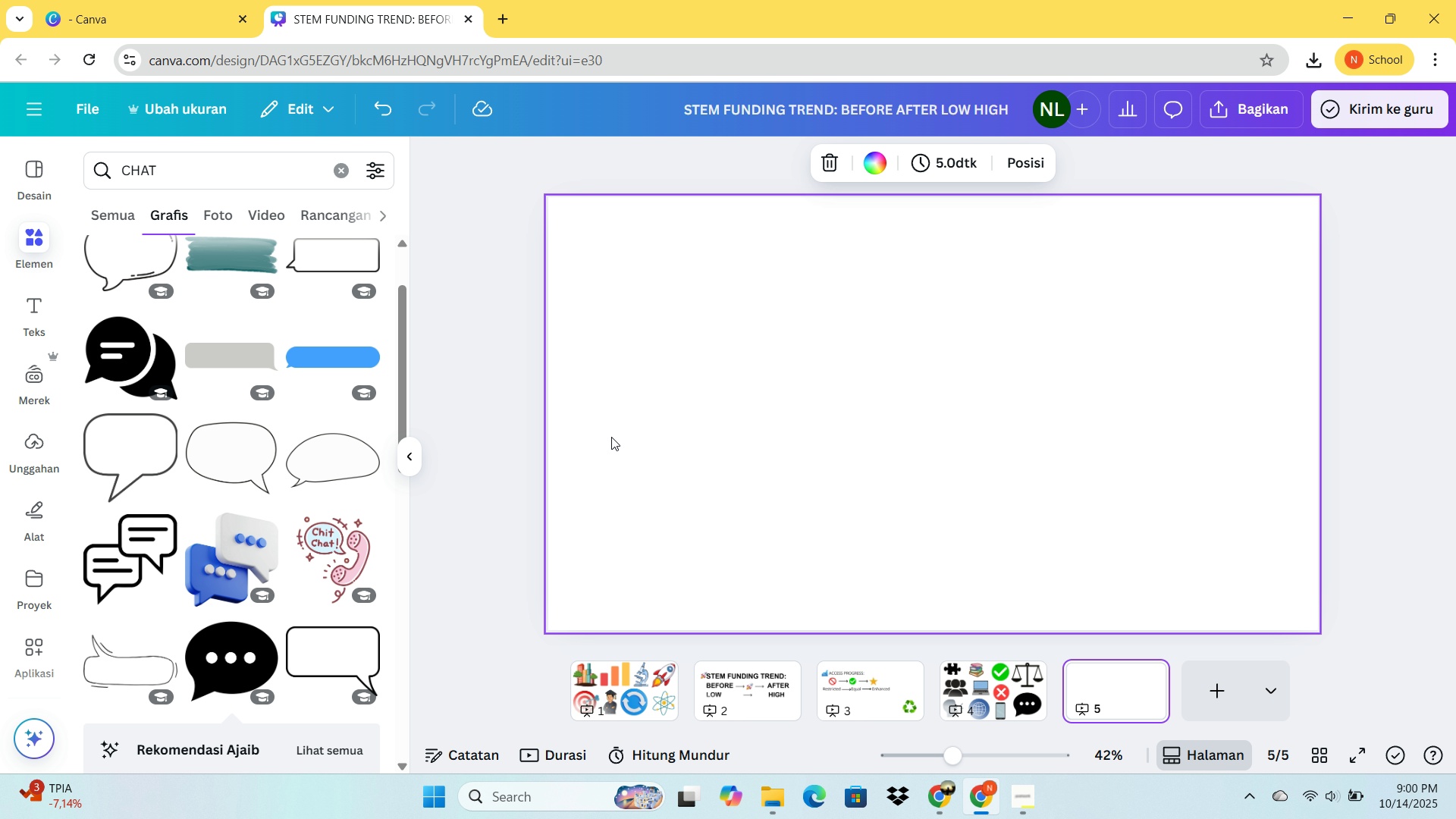 
left_click_drag(start_coordinate=[150, 162], to_coordinate=[104, 178])
 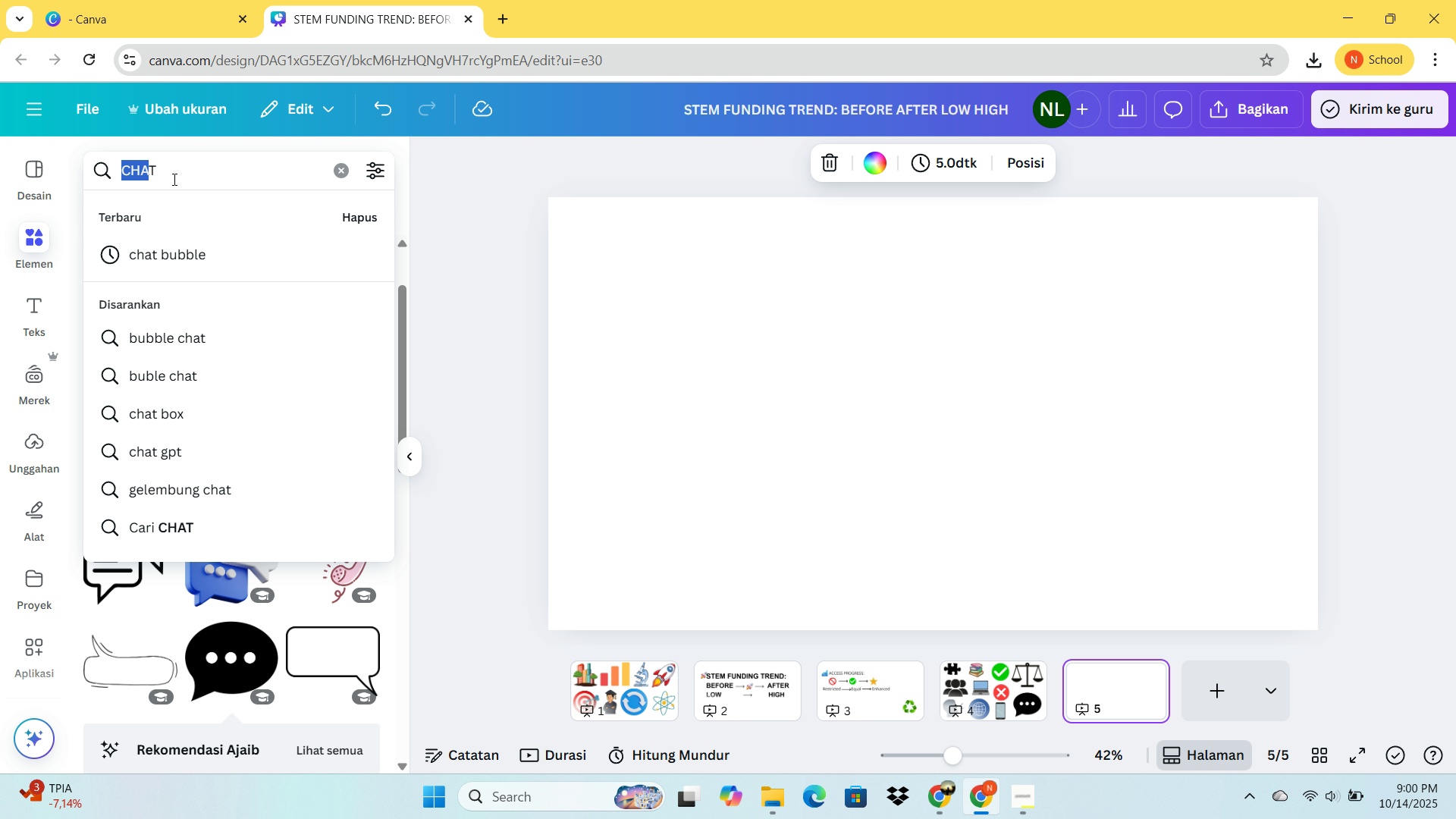 
left_click_drag(start_coordinate=[173, 179], to_coordinate=[112, 181])
 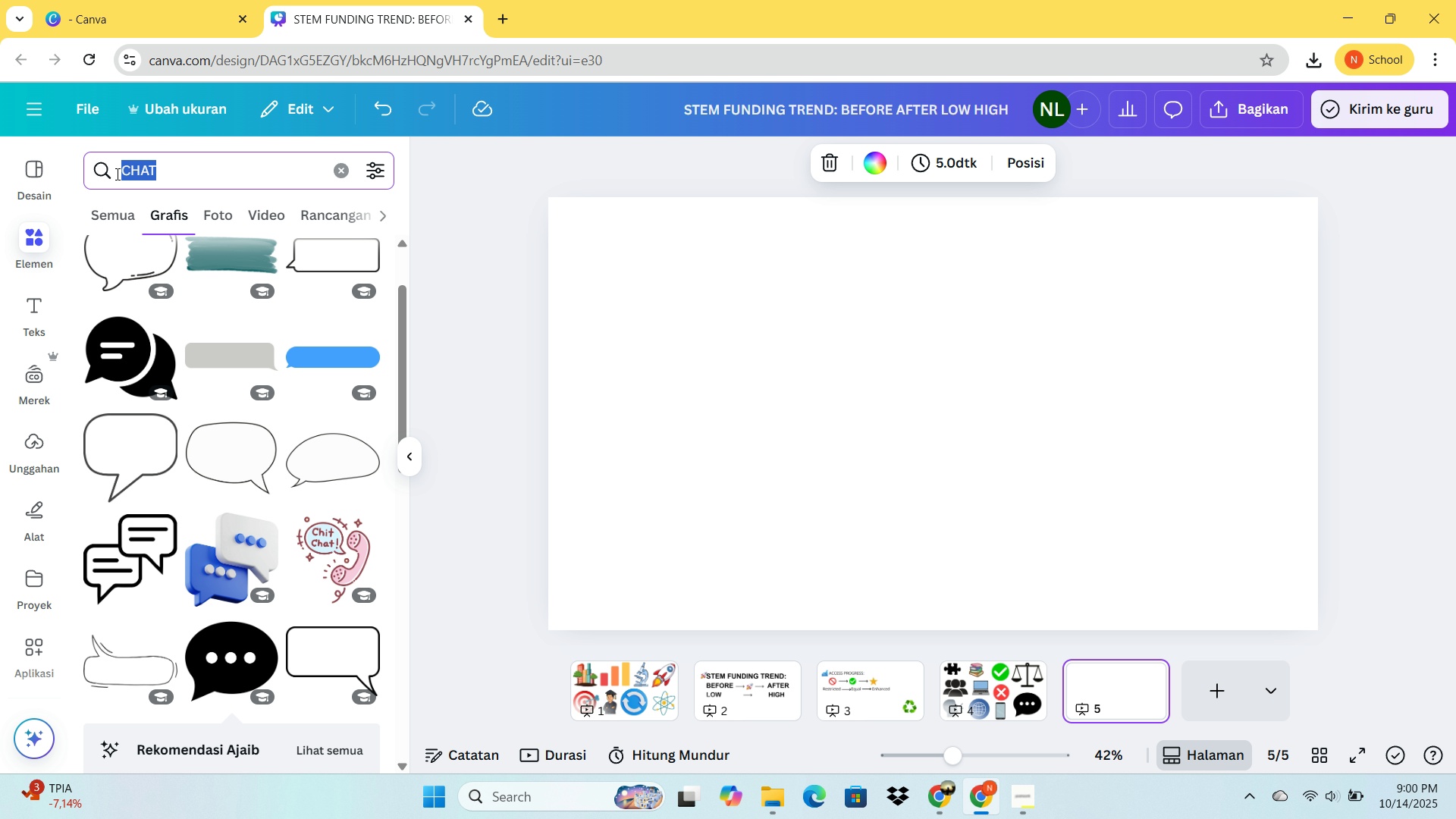 
type(i)
key(Backspace)
type(otak)
 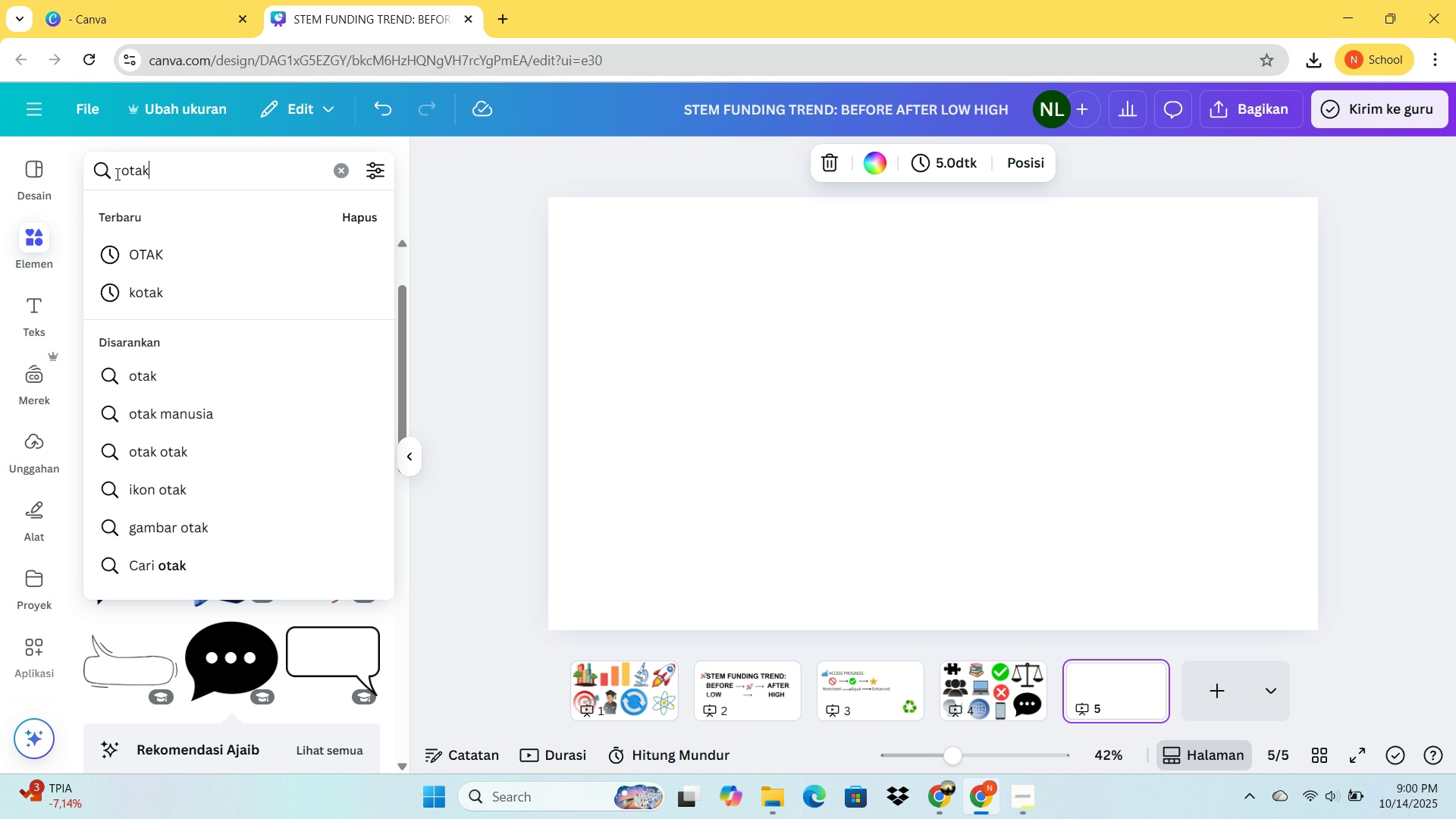 
key(Enter)
 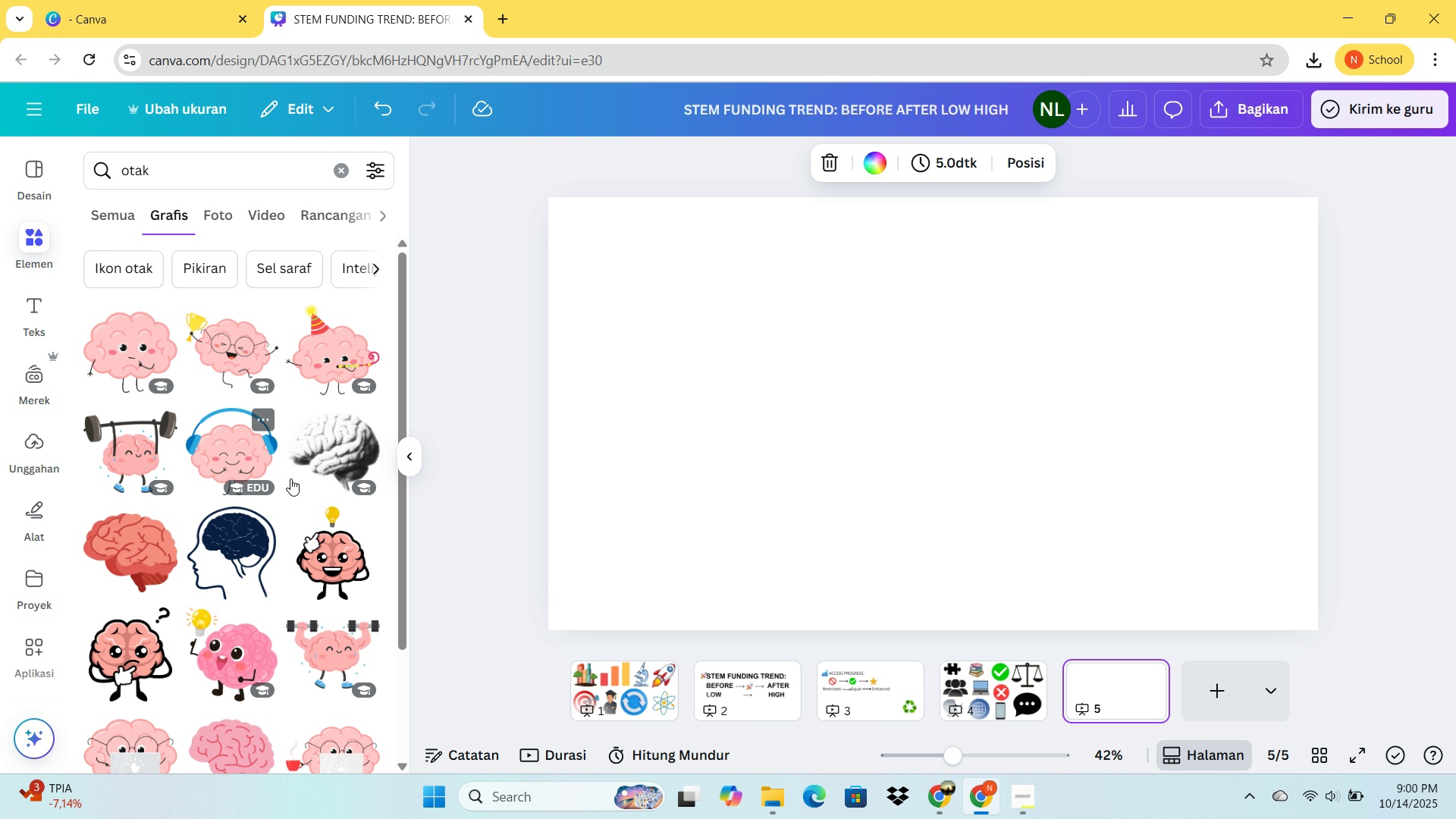 
left_click([145, 534])
 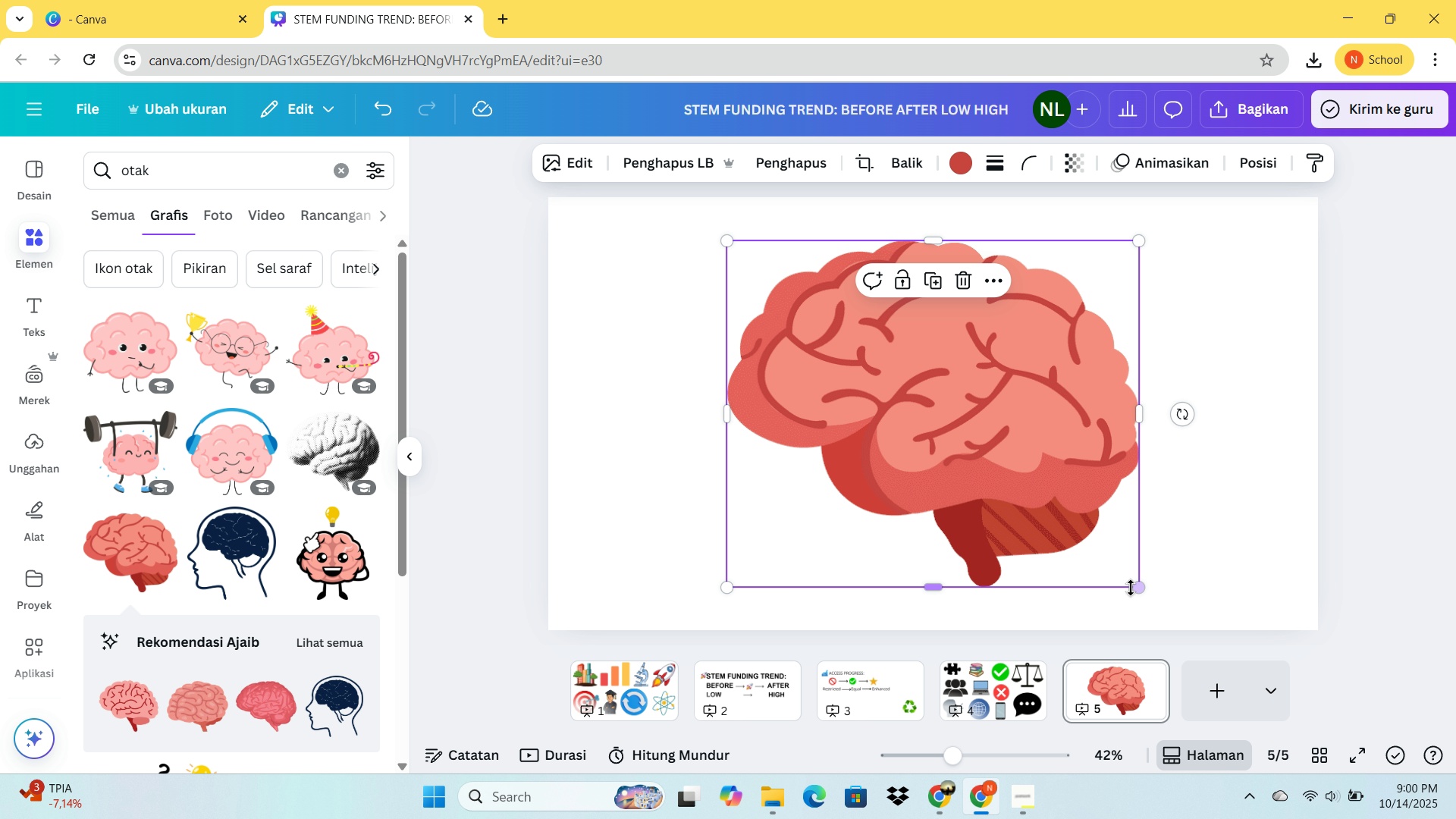 
left_click([1136, 588])
 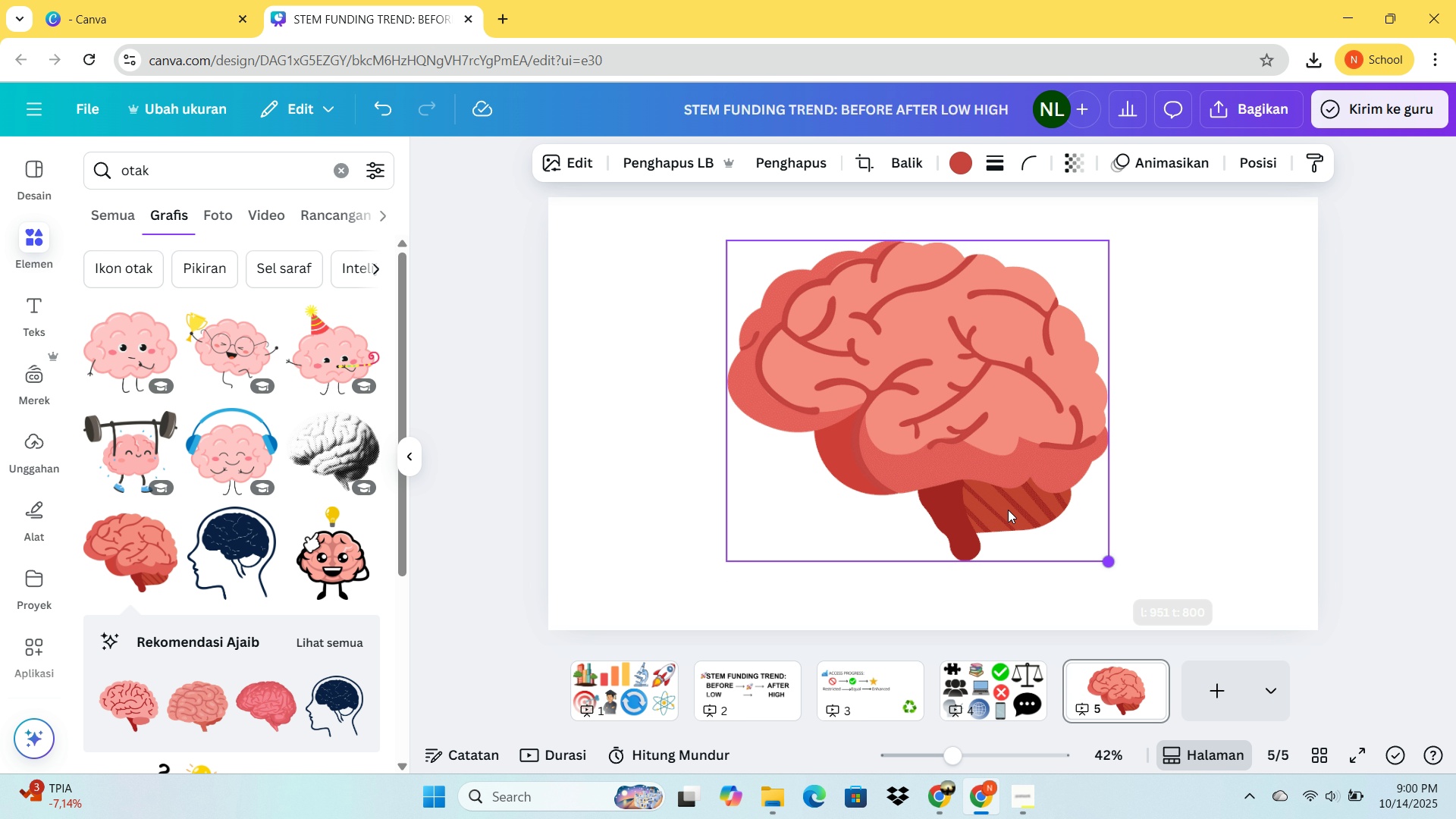 
left_click_drag(start_coordinate=[1136, 588], to_coordinate=[1072, 544])
 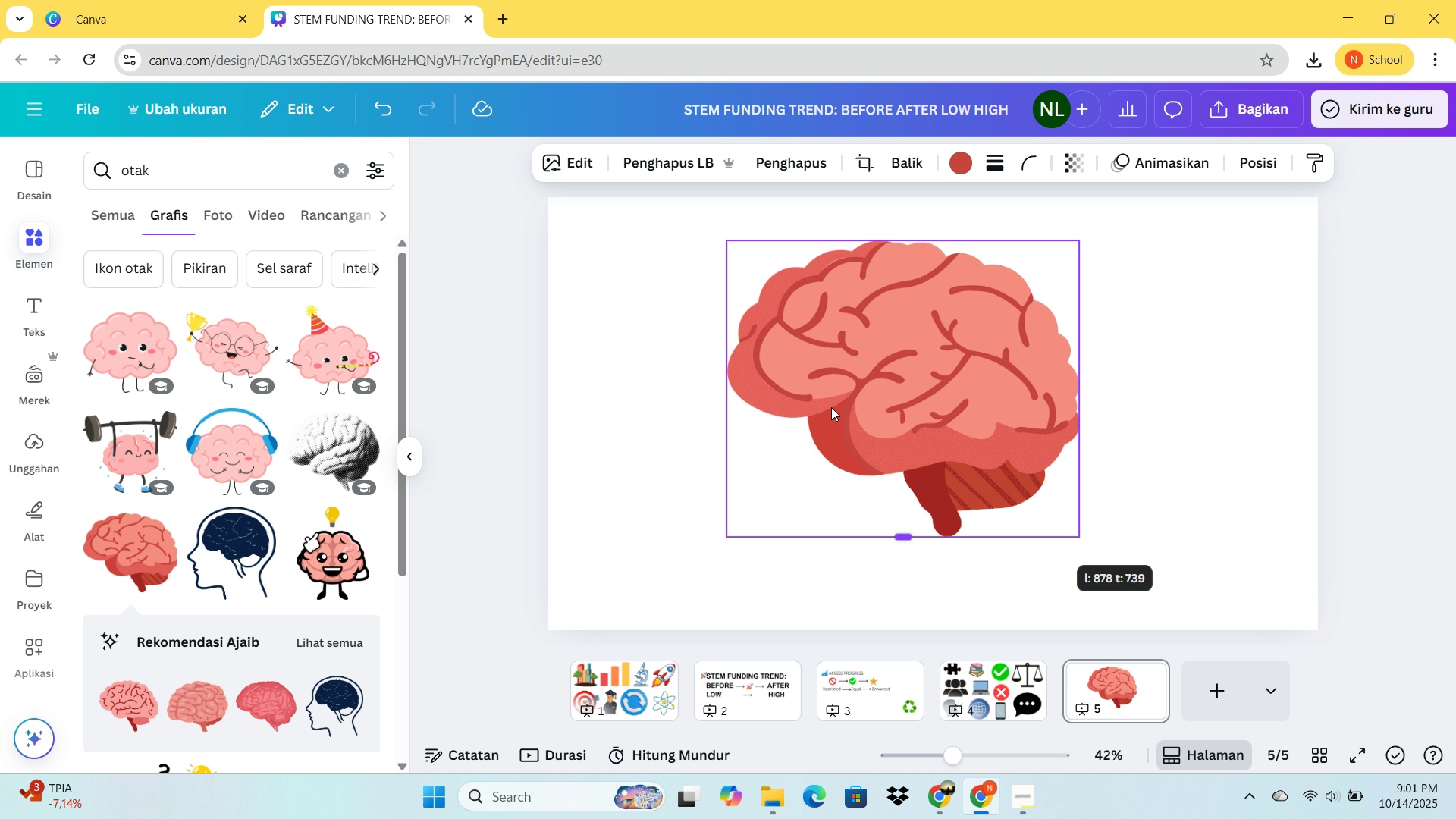 
left_click_drag(start_coordinate=[1047, 532], to_coordinate=[1034, 523])
 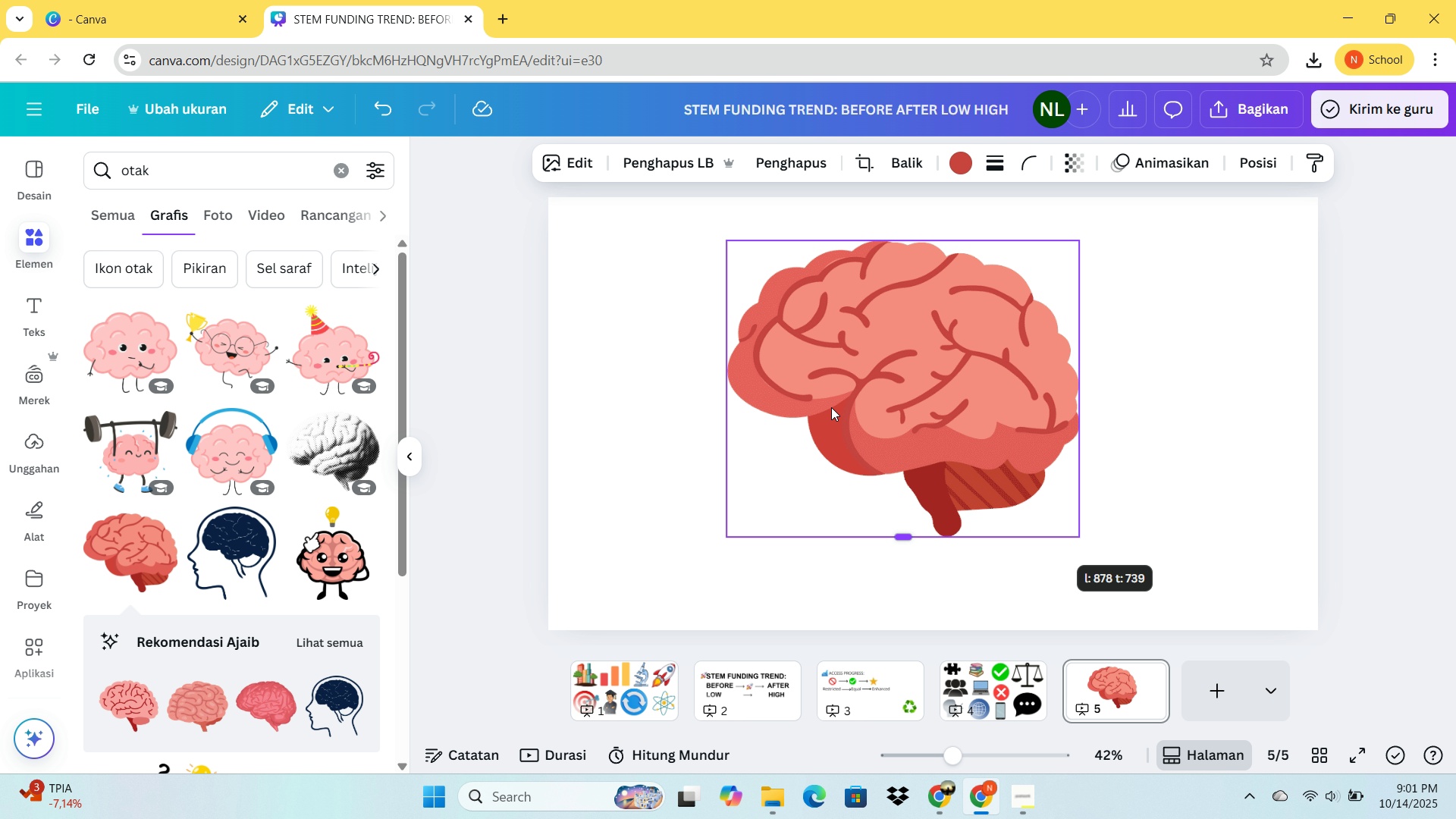 
left_click_drag(start_coordinate=[1021, 516], to_coordinate=[787, 400])
 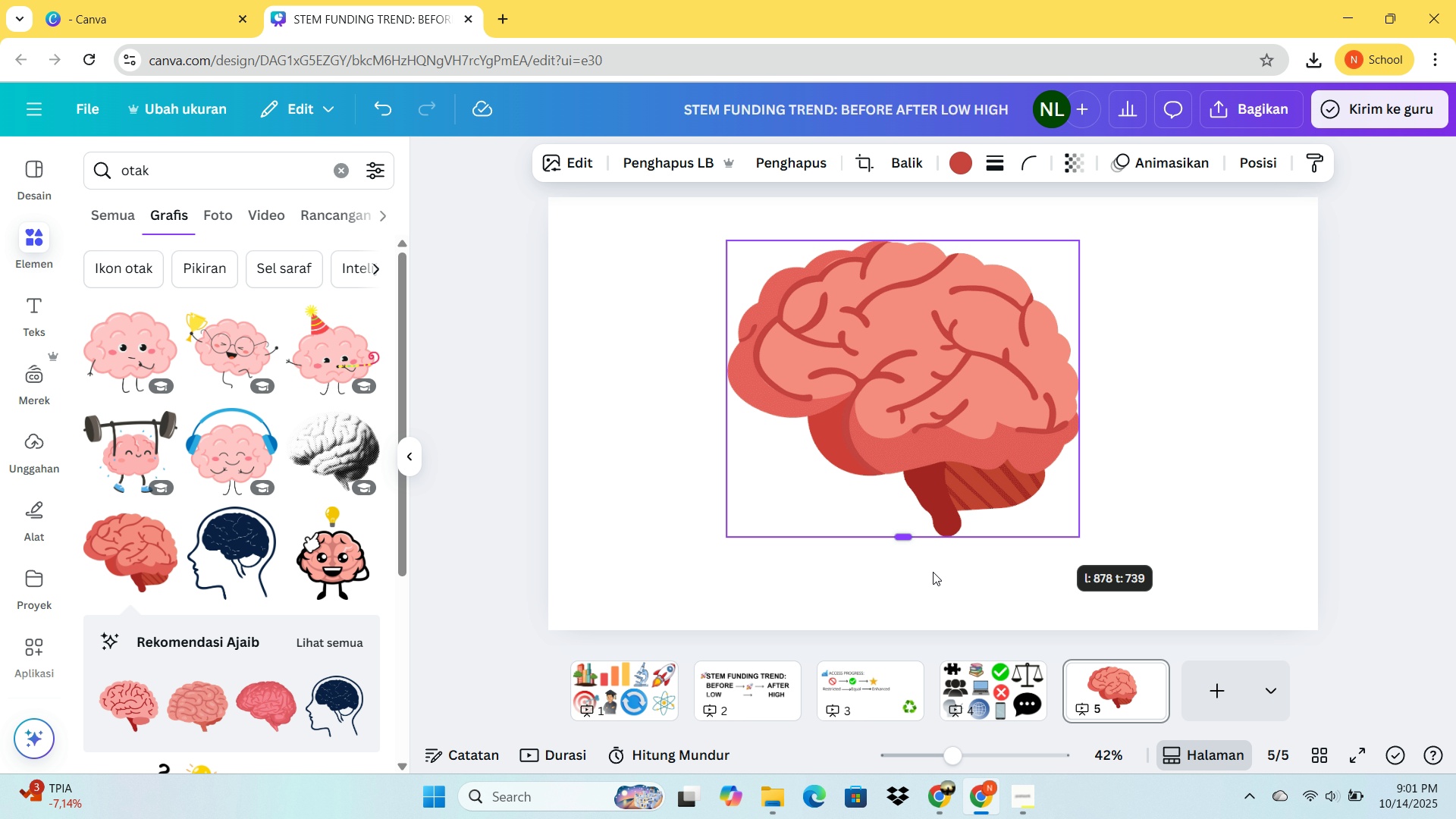 
left_click([933, 572])
 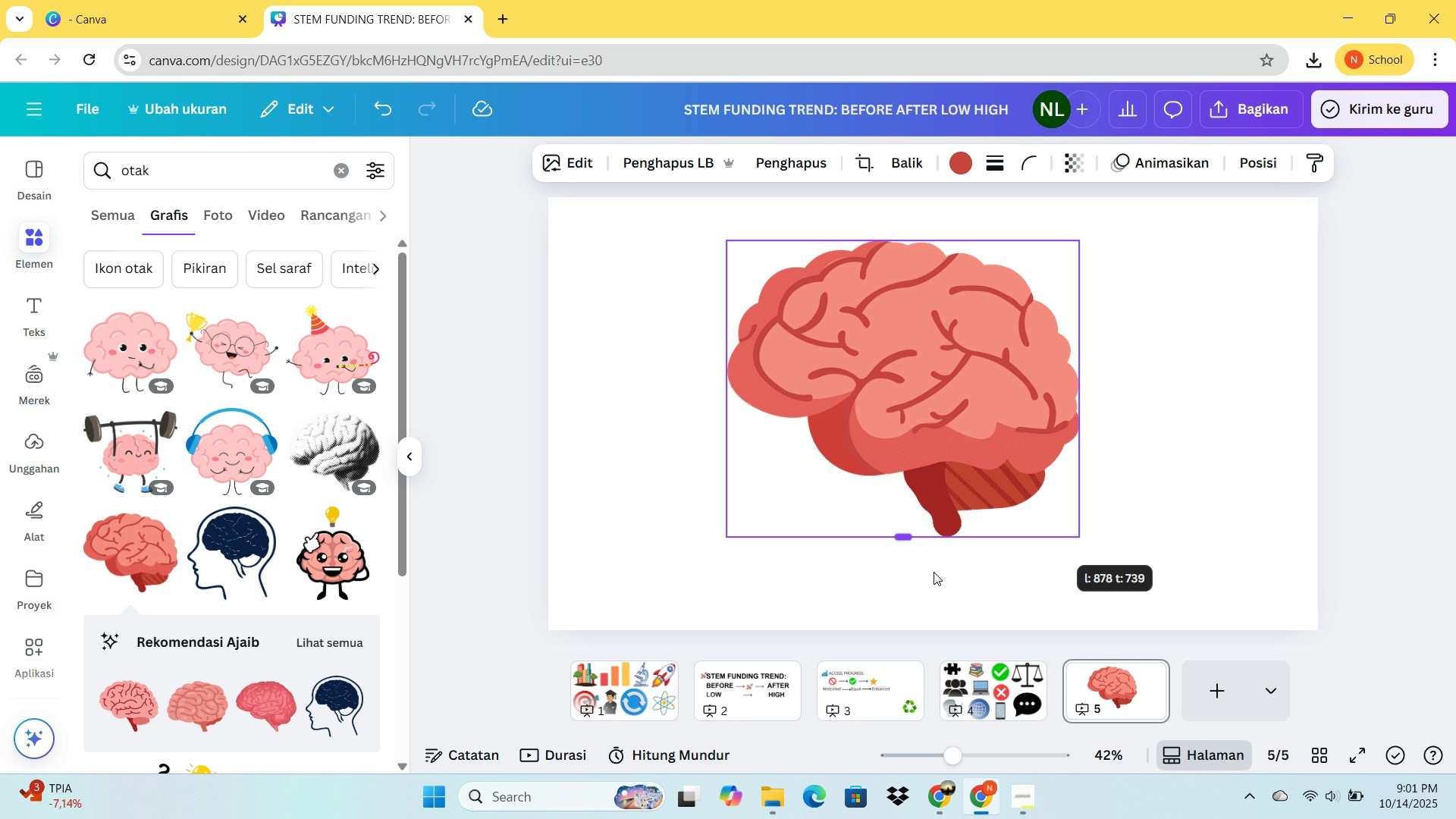 
left_click([1237, 475])
 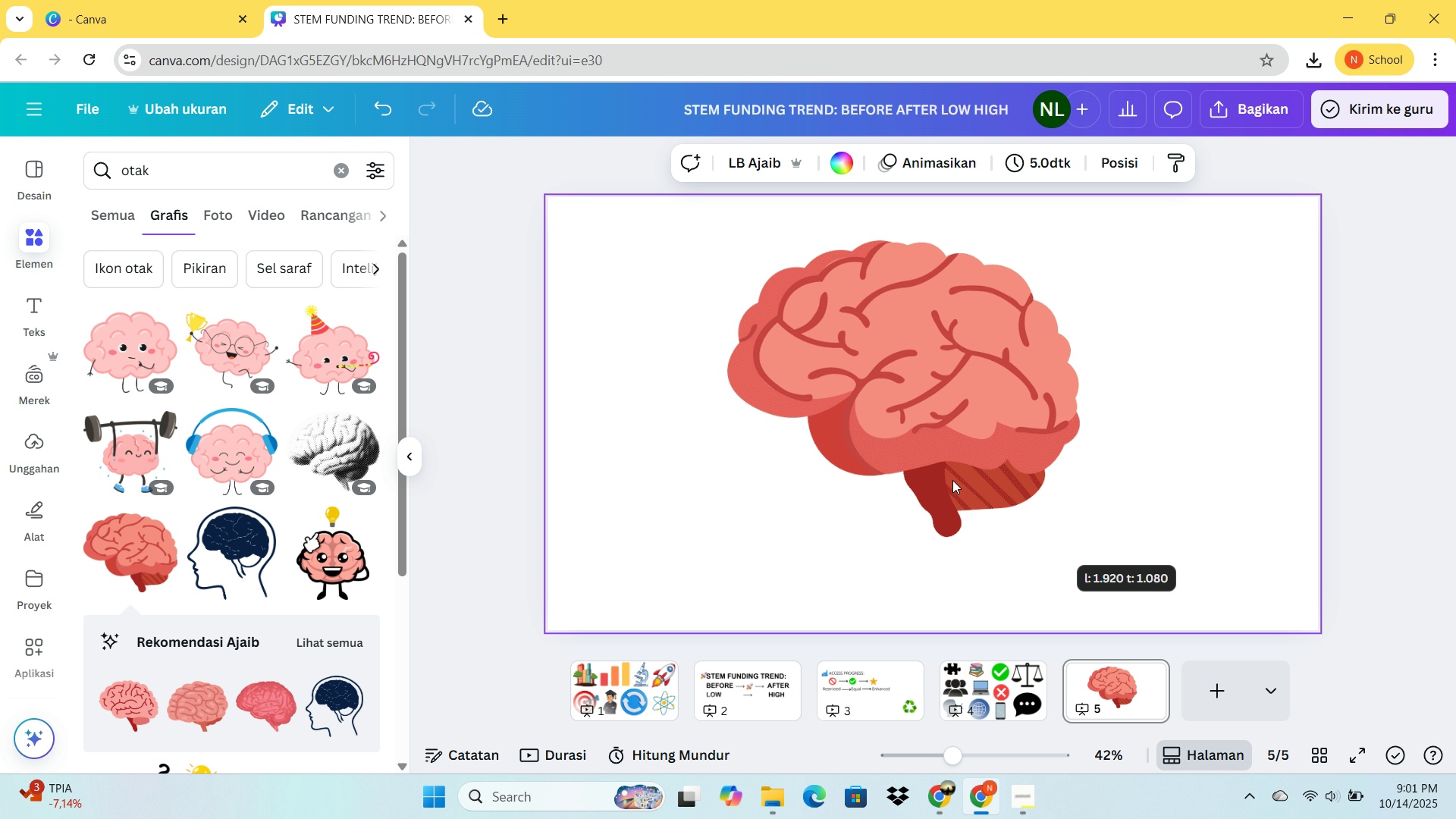 
left_click([952, 480])
 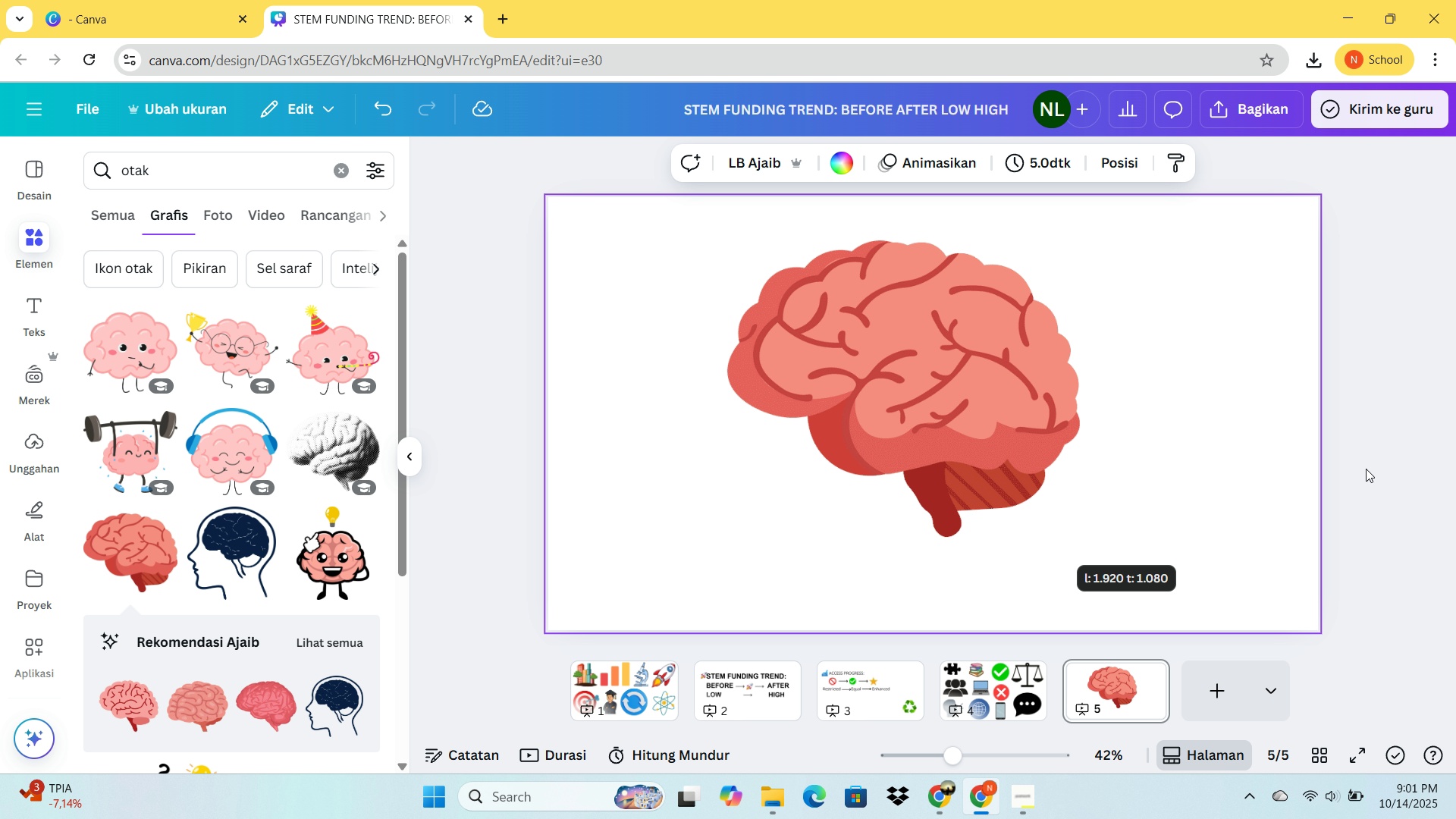 
left_click([1366, 469])
 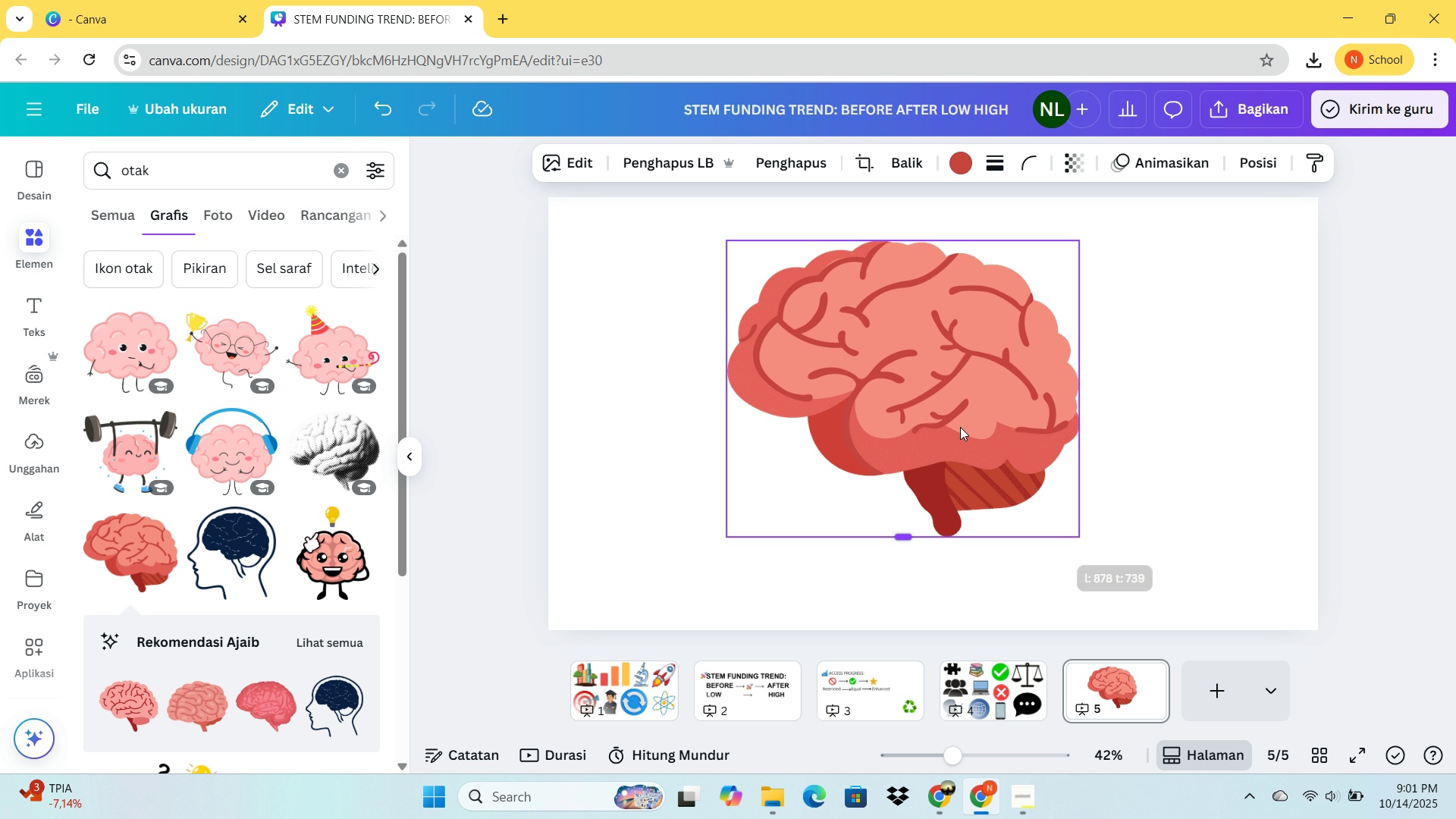 
left_click([960, 427])
 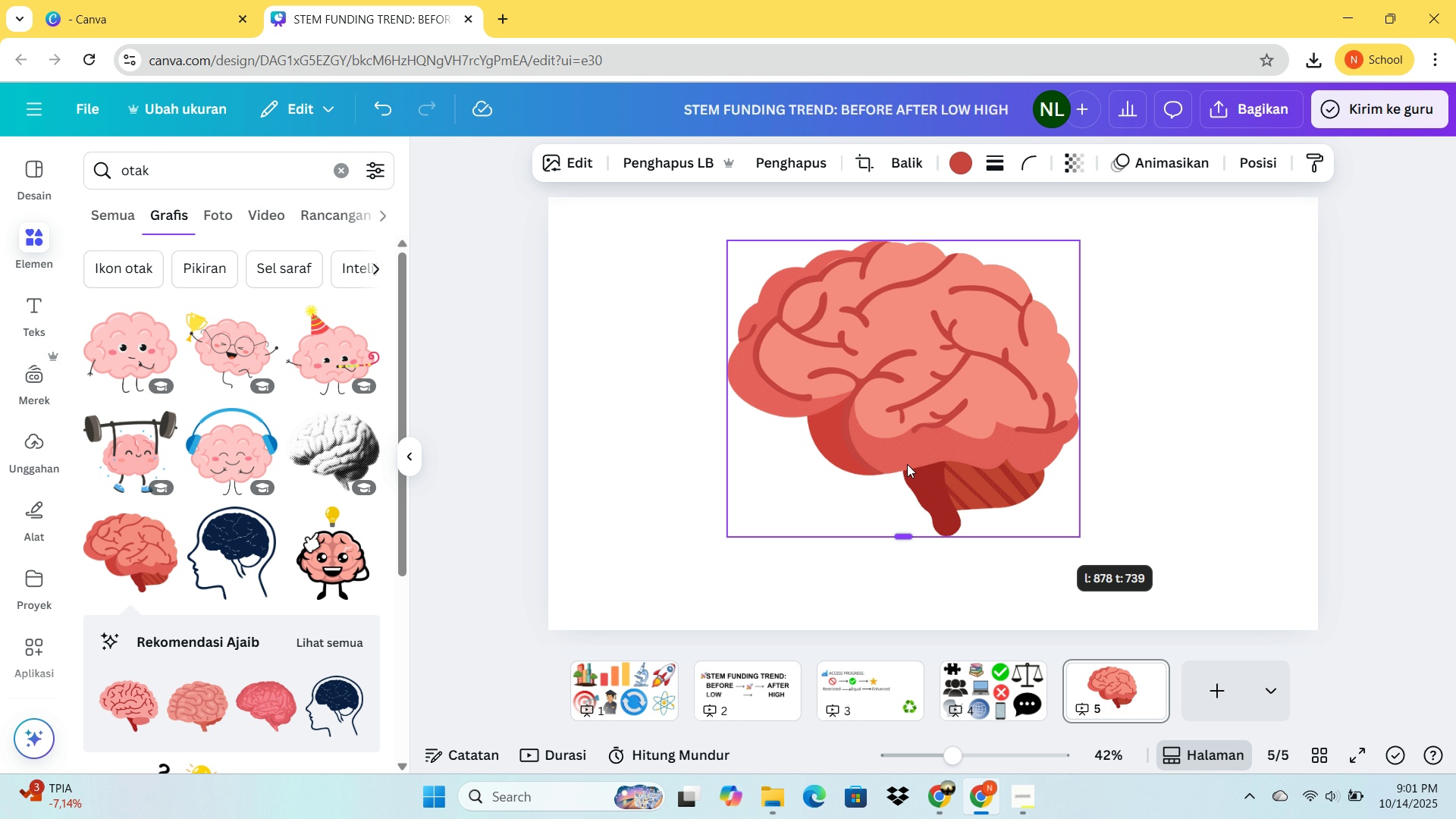 
left_click_drag(start_coordinate=[904, 532], to_coordinate=[897, 542])
 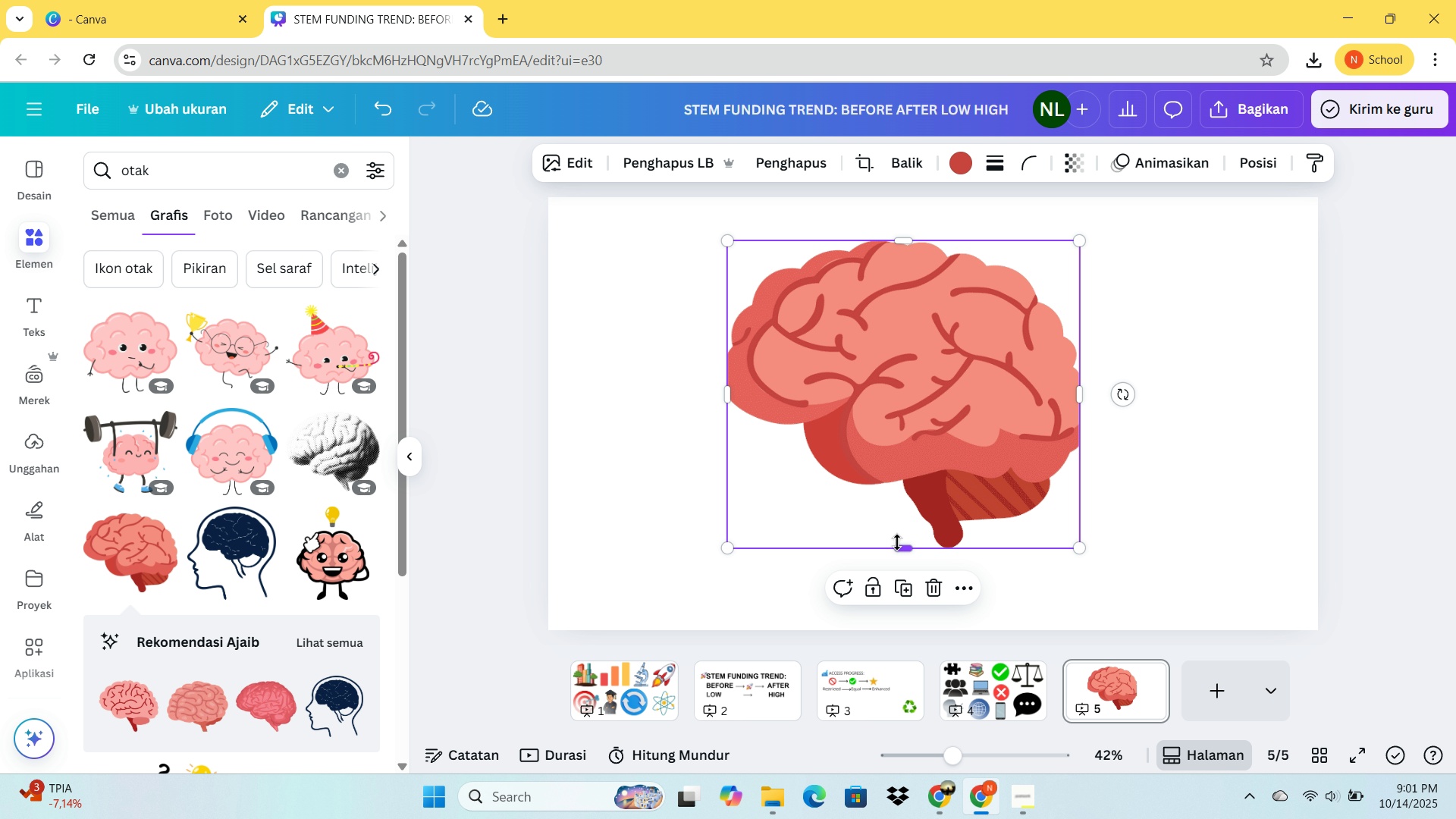 
key(Control+Z)
 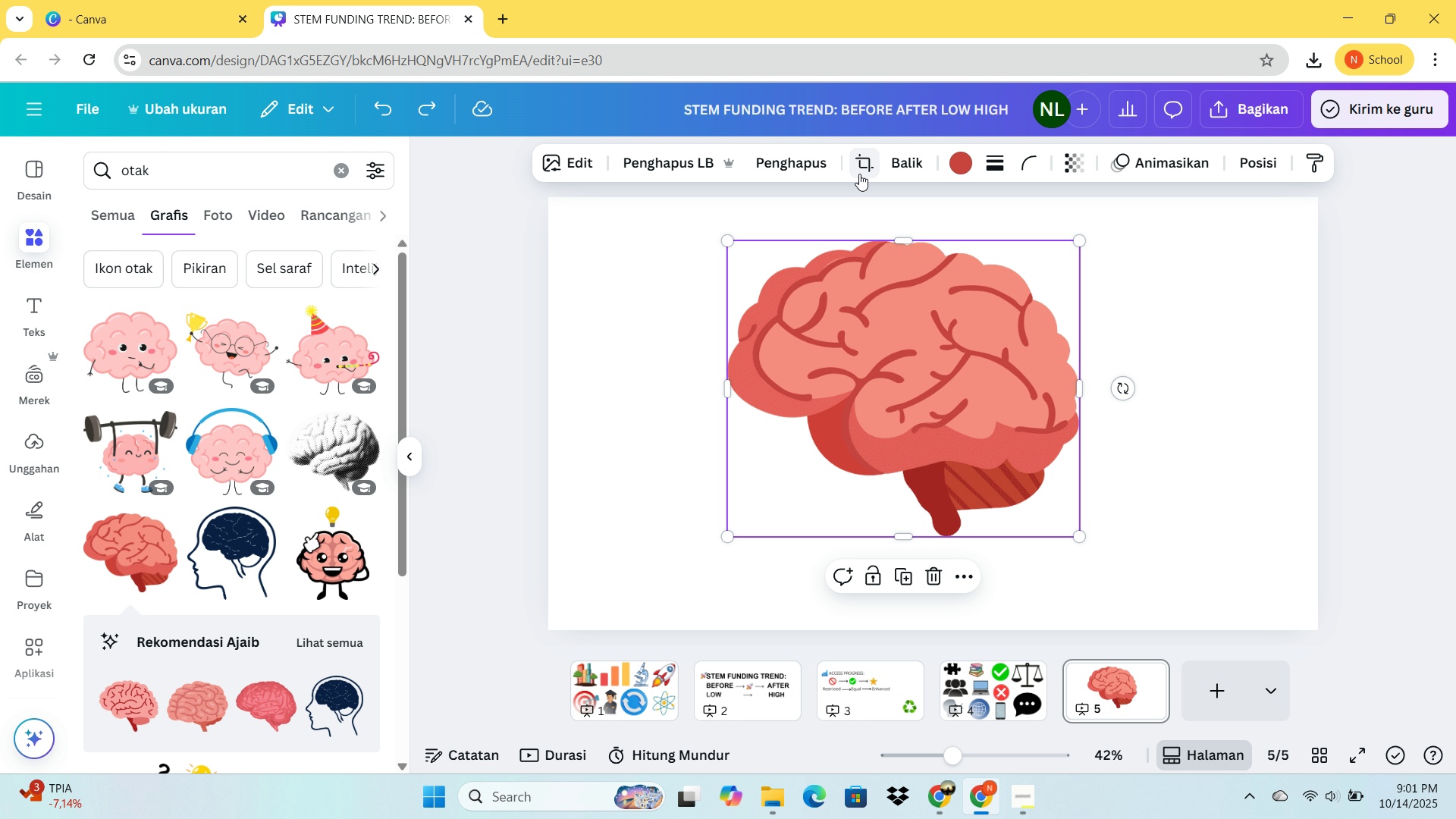 
left_click([859, 174])
 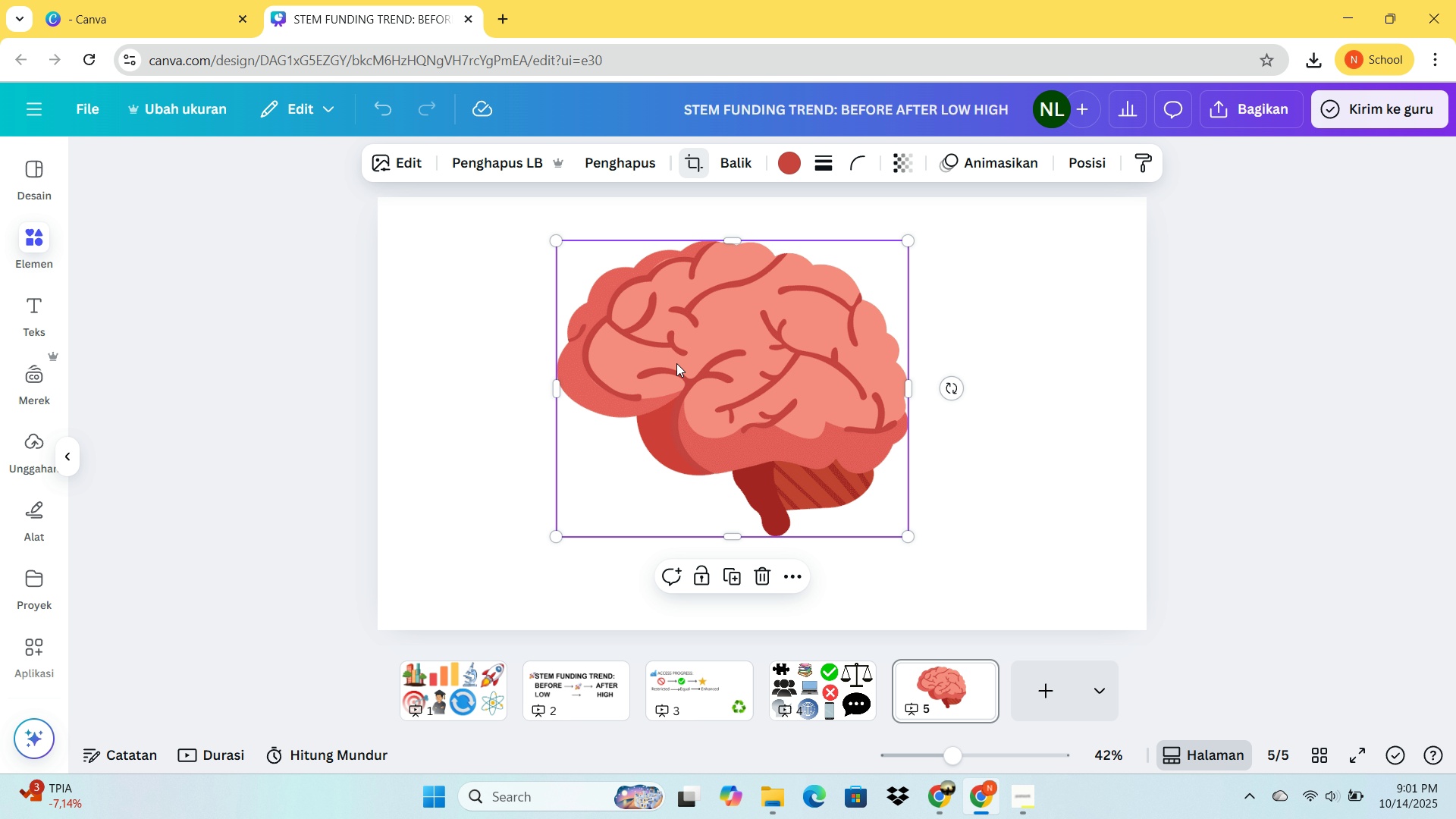 
left_click([676, 363])
 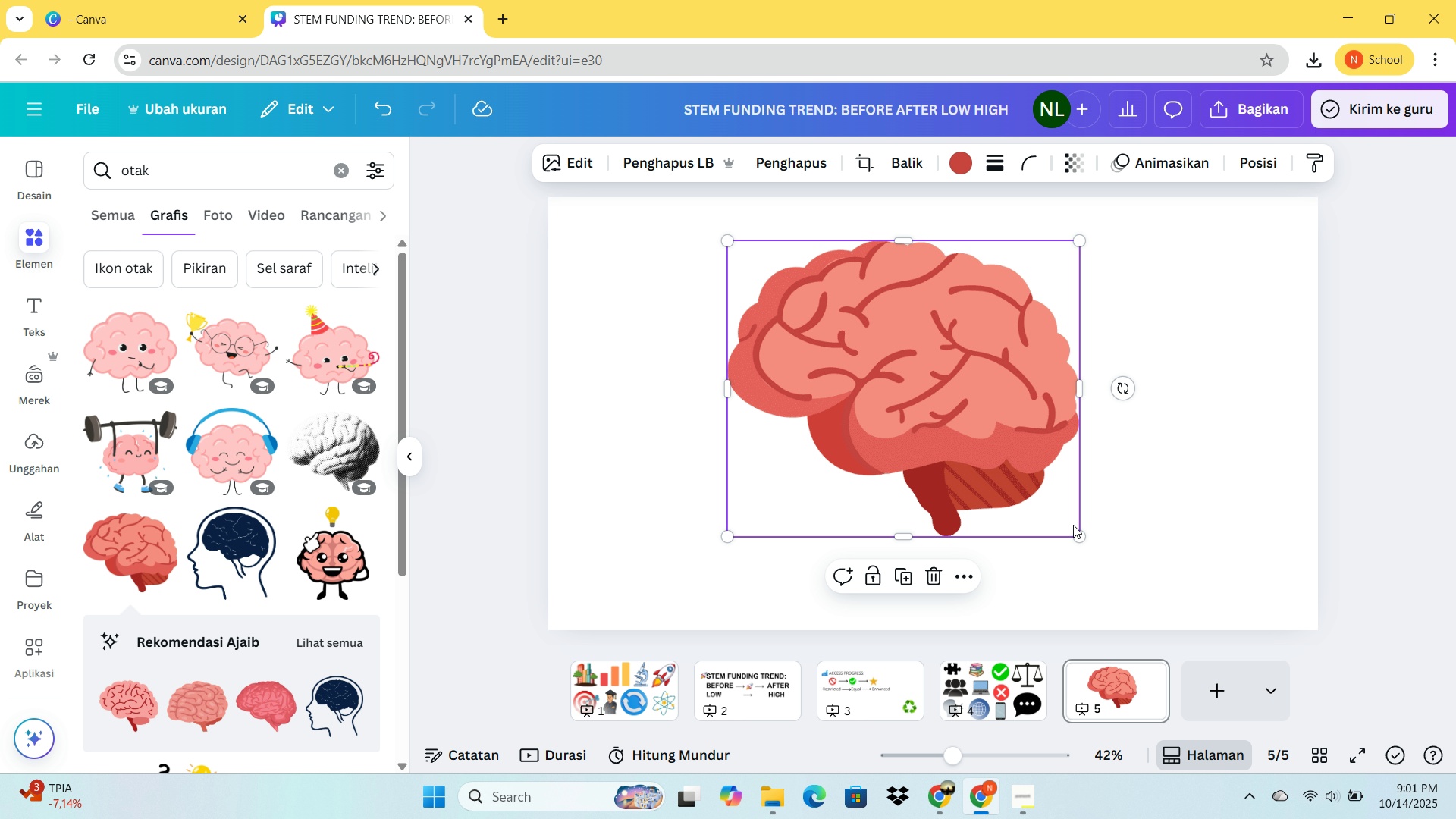 
left_click_drag(start_coordinate=[1081, 538], to_coordinate=[871, 376])
 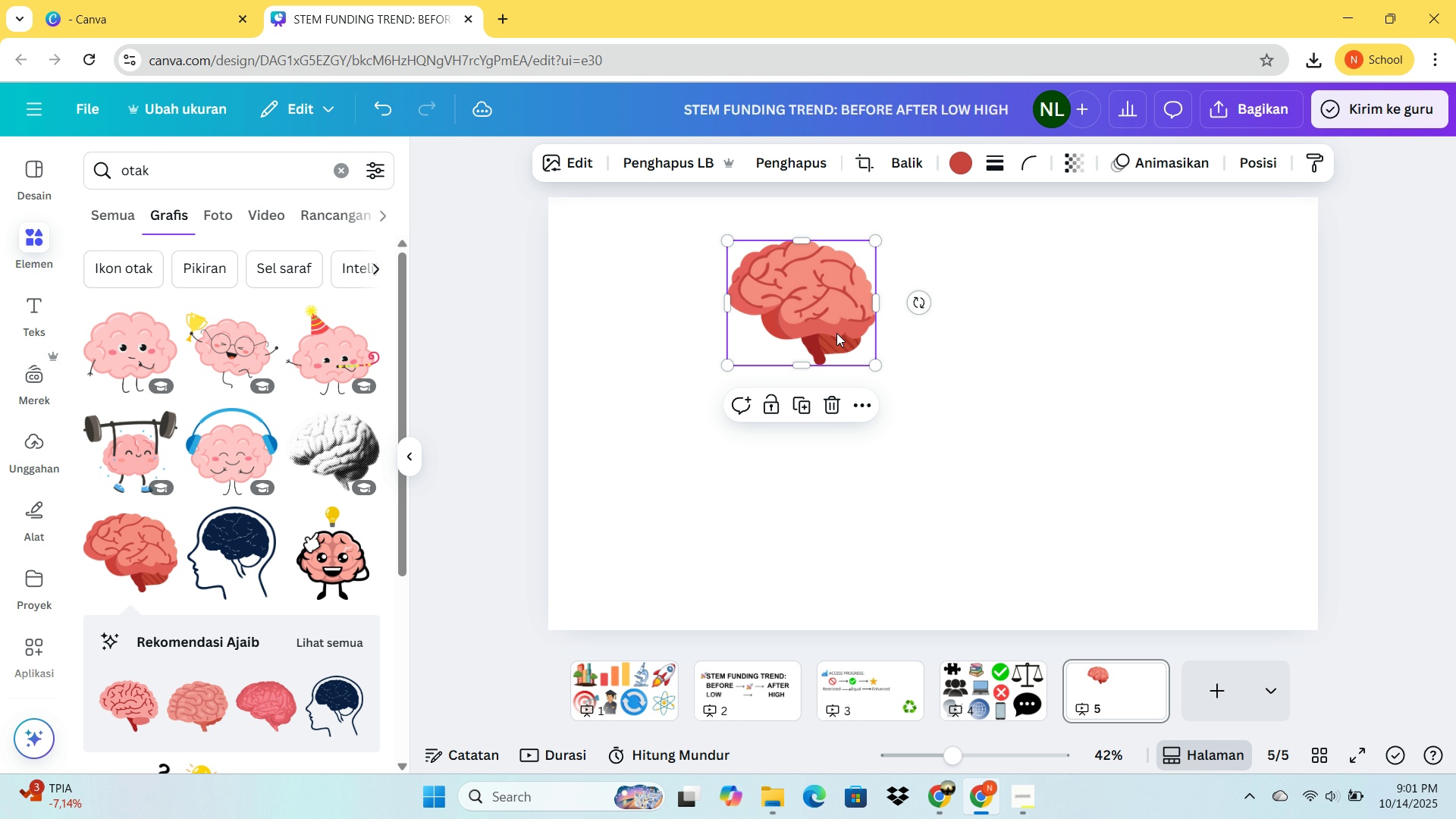 
left_click_drag(start_coordinate=[817, 325], to_coordinate=[656, 295])
 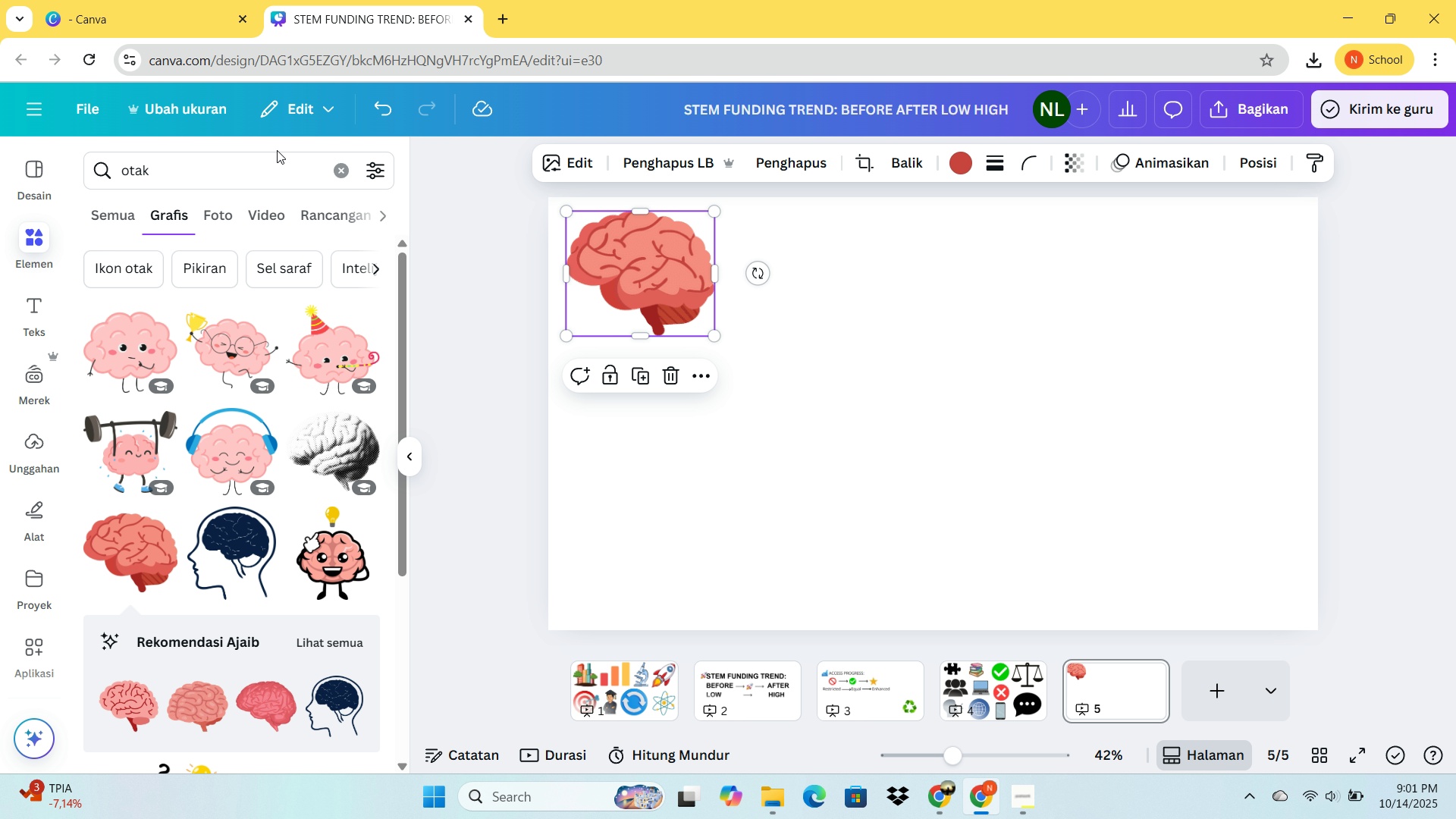 
left_click_drag(start_coordinate=[258, 175], to_coordinate=[108, 174])
 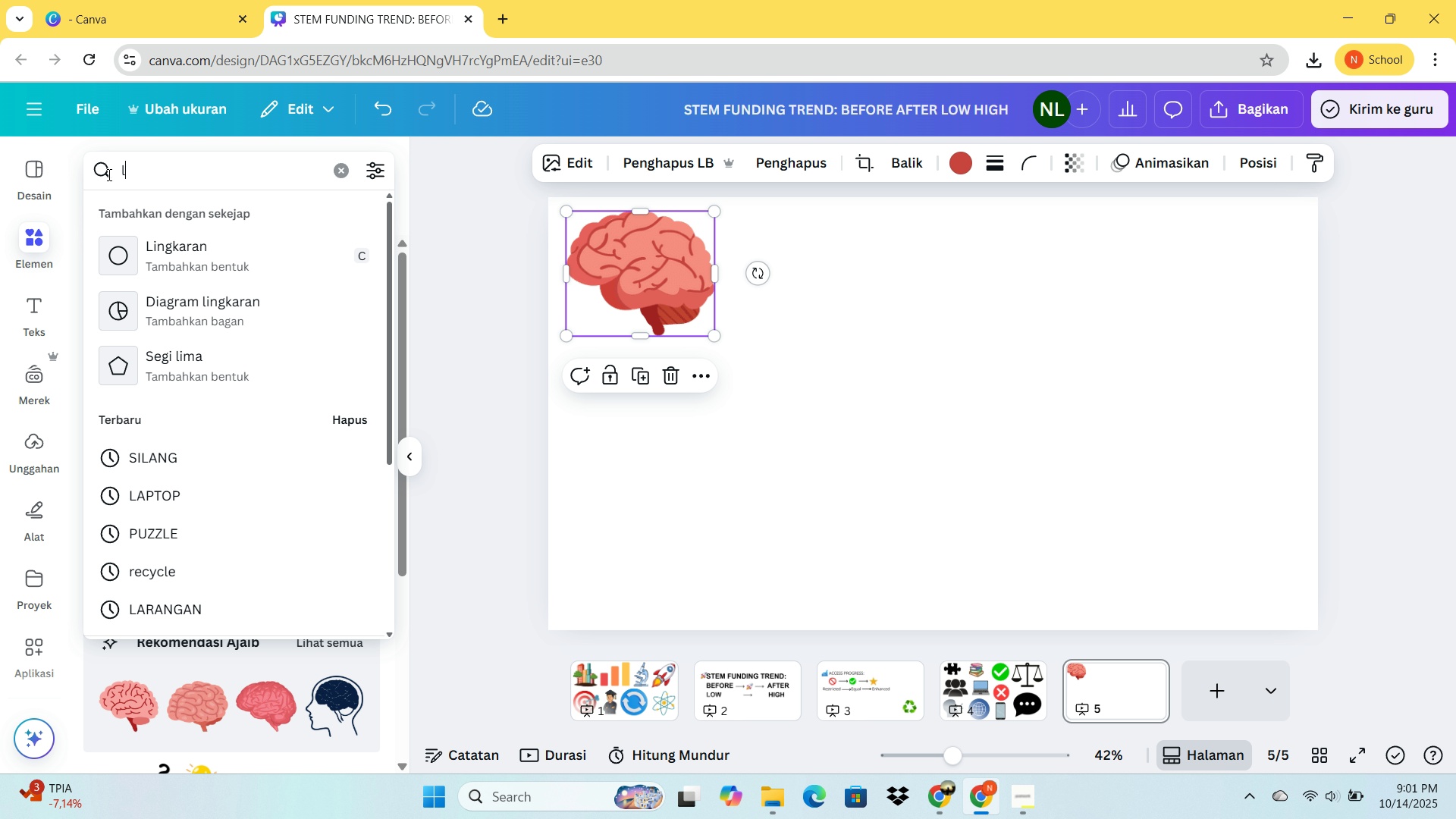 
type(love)
 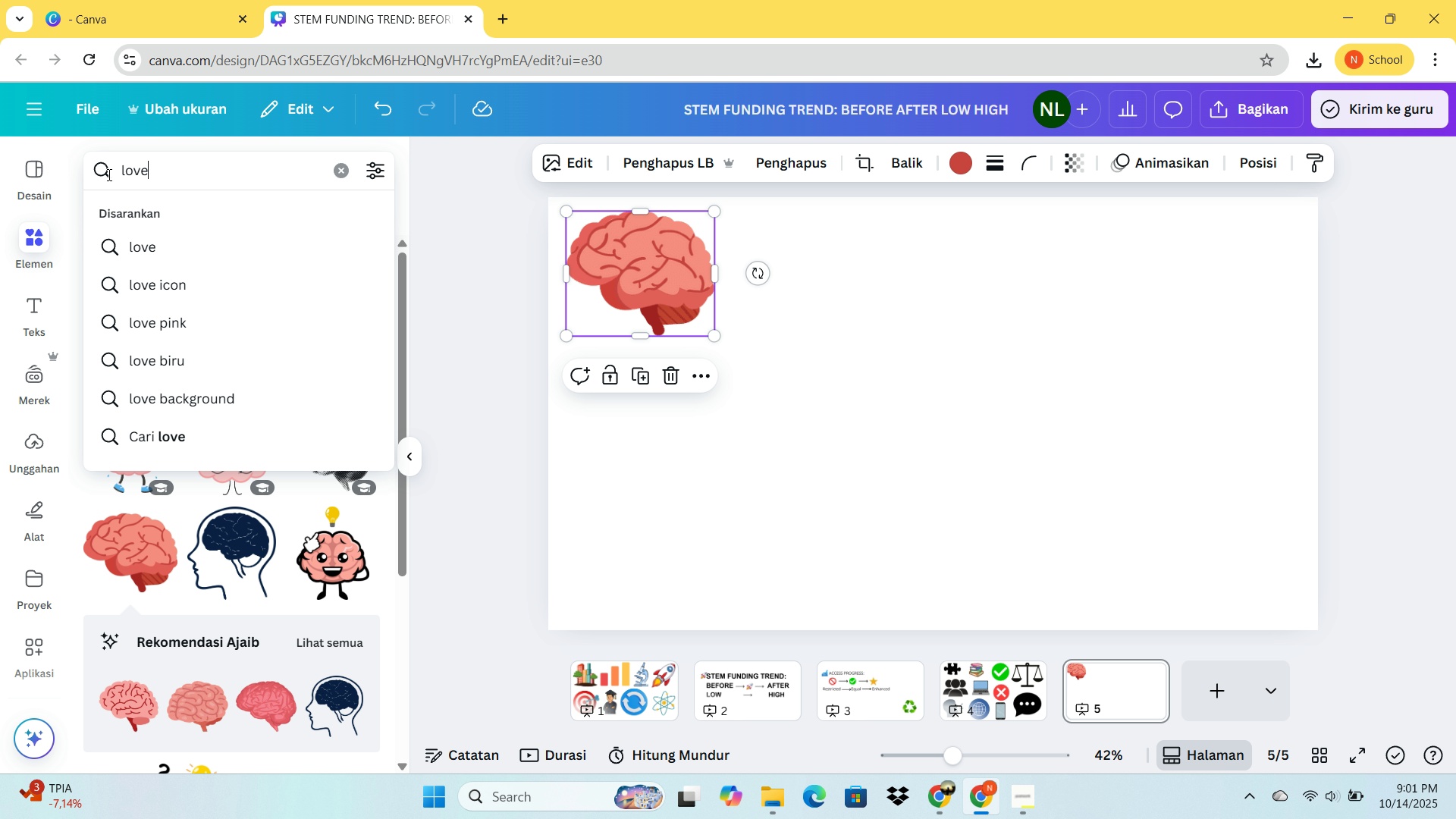 
key(Enter)
 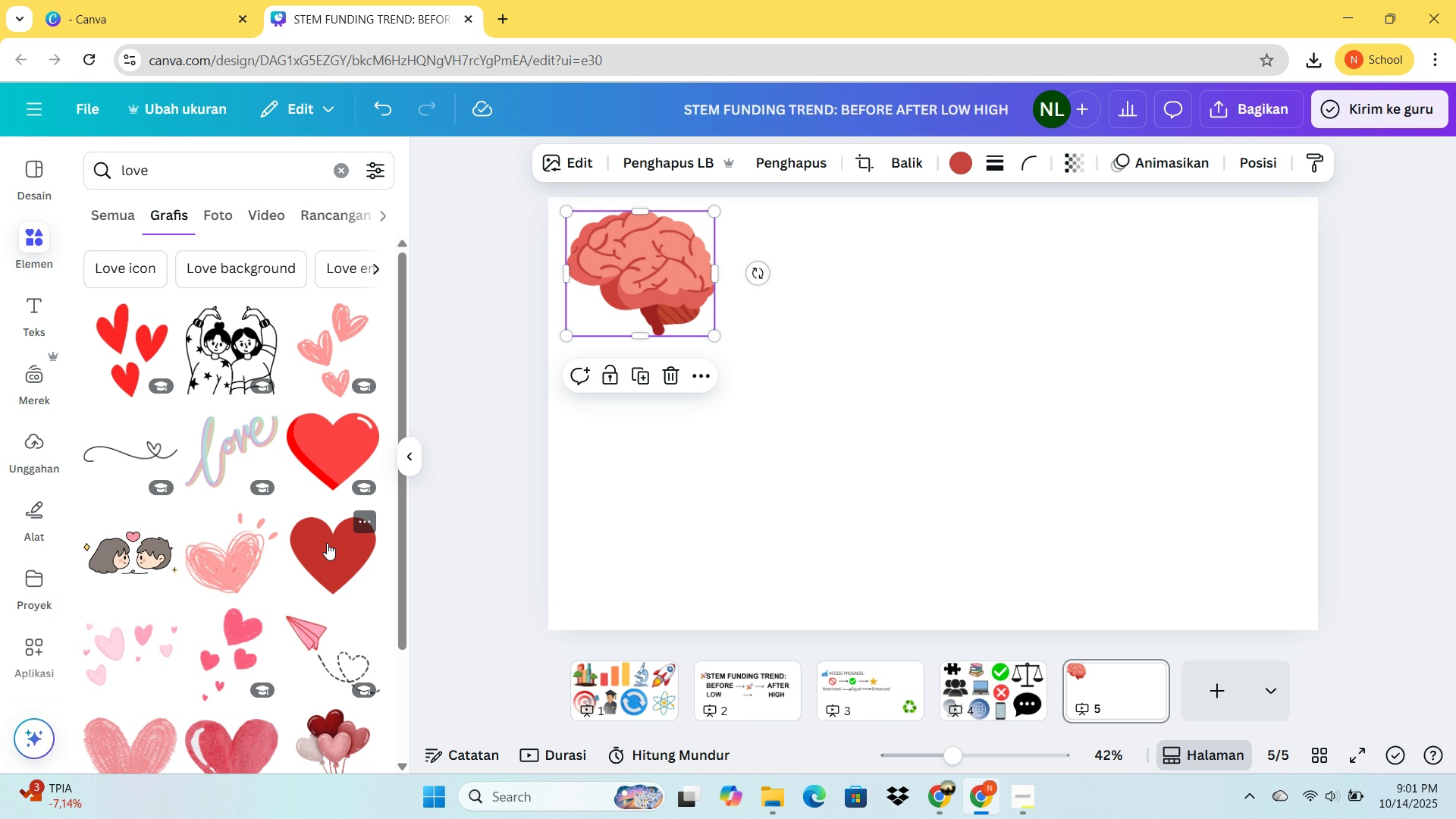 
left_click([328, 544])
 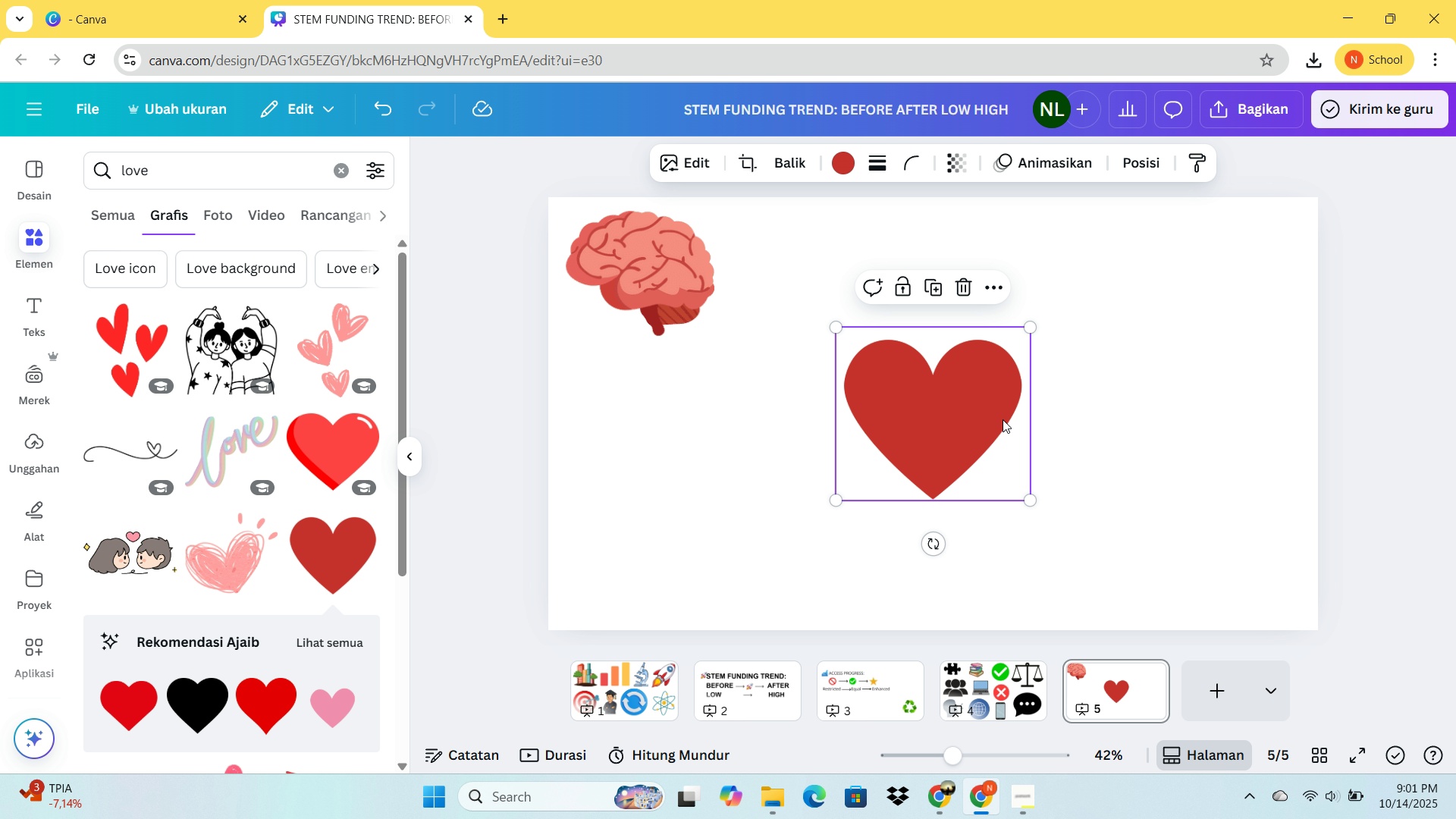 
left_click_drag(start_coordinate=[991, 428], to_coordinate=[894, 300])
 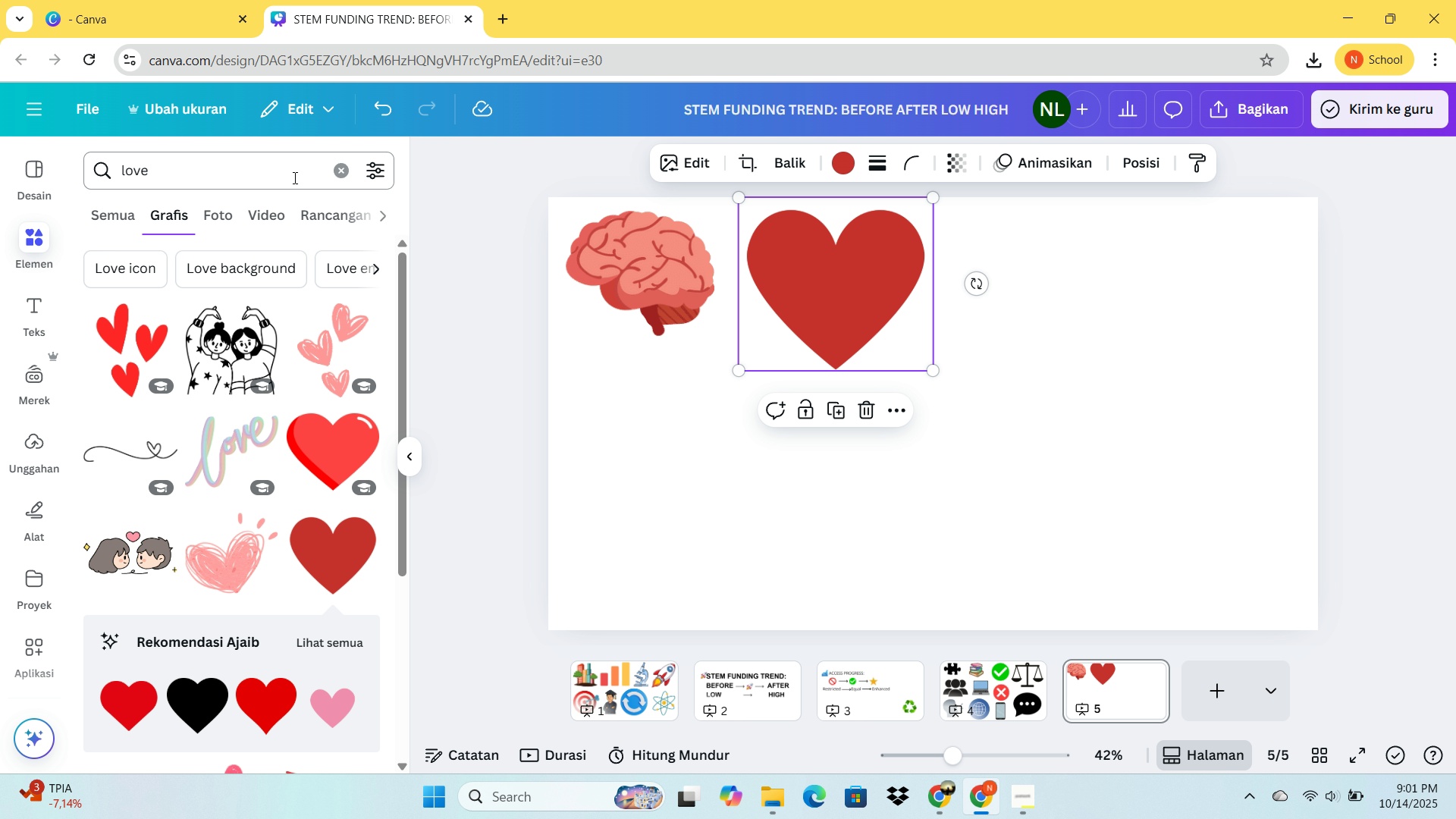 
left_click_drag(start_coordinate=[293, 177], to_coordinate=[6, 193])
 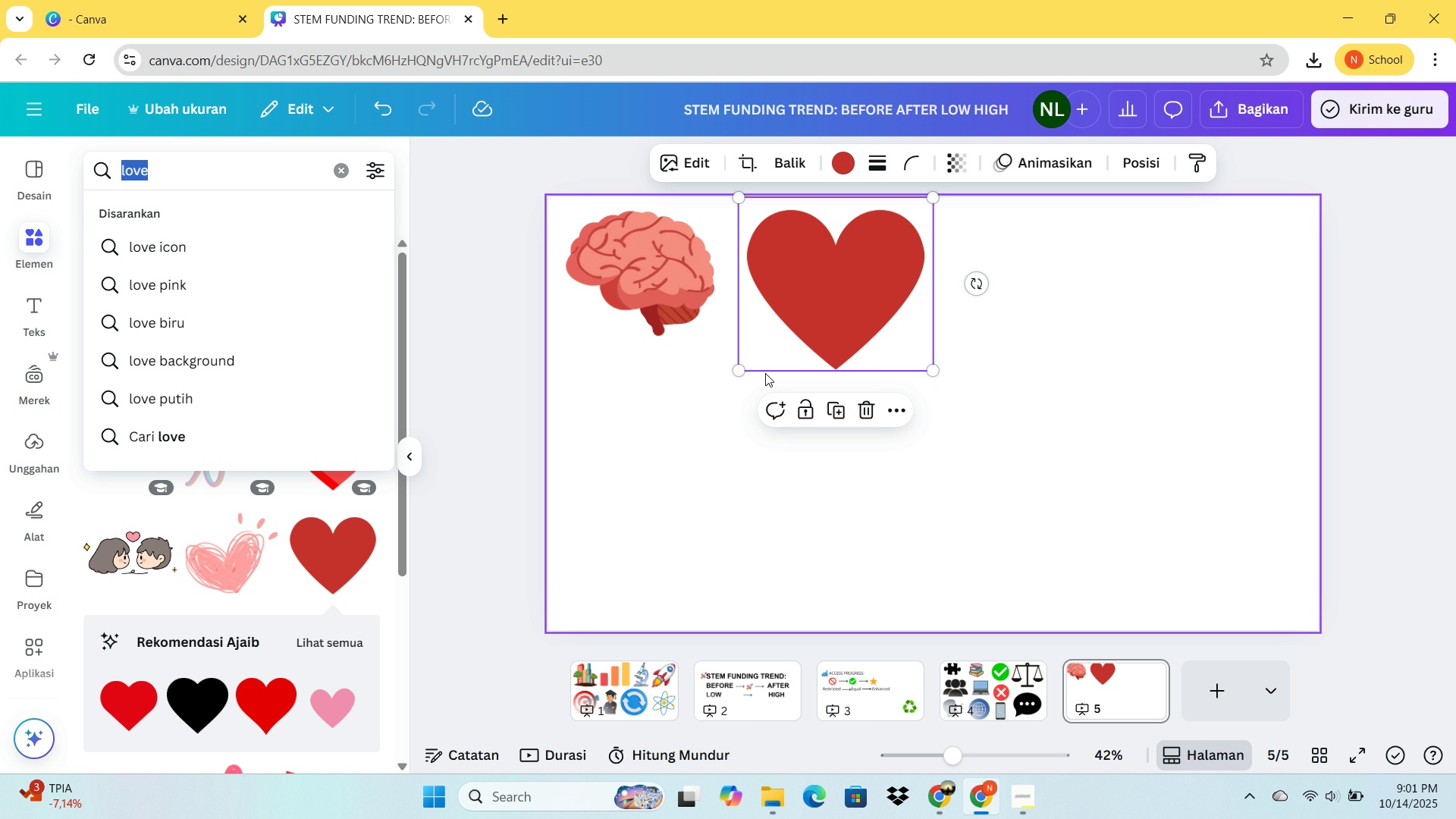 
left_click_drag(start_coordinate=[742, 371], to_coordinate=[772, 342])
 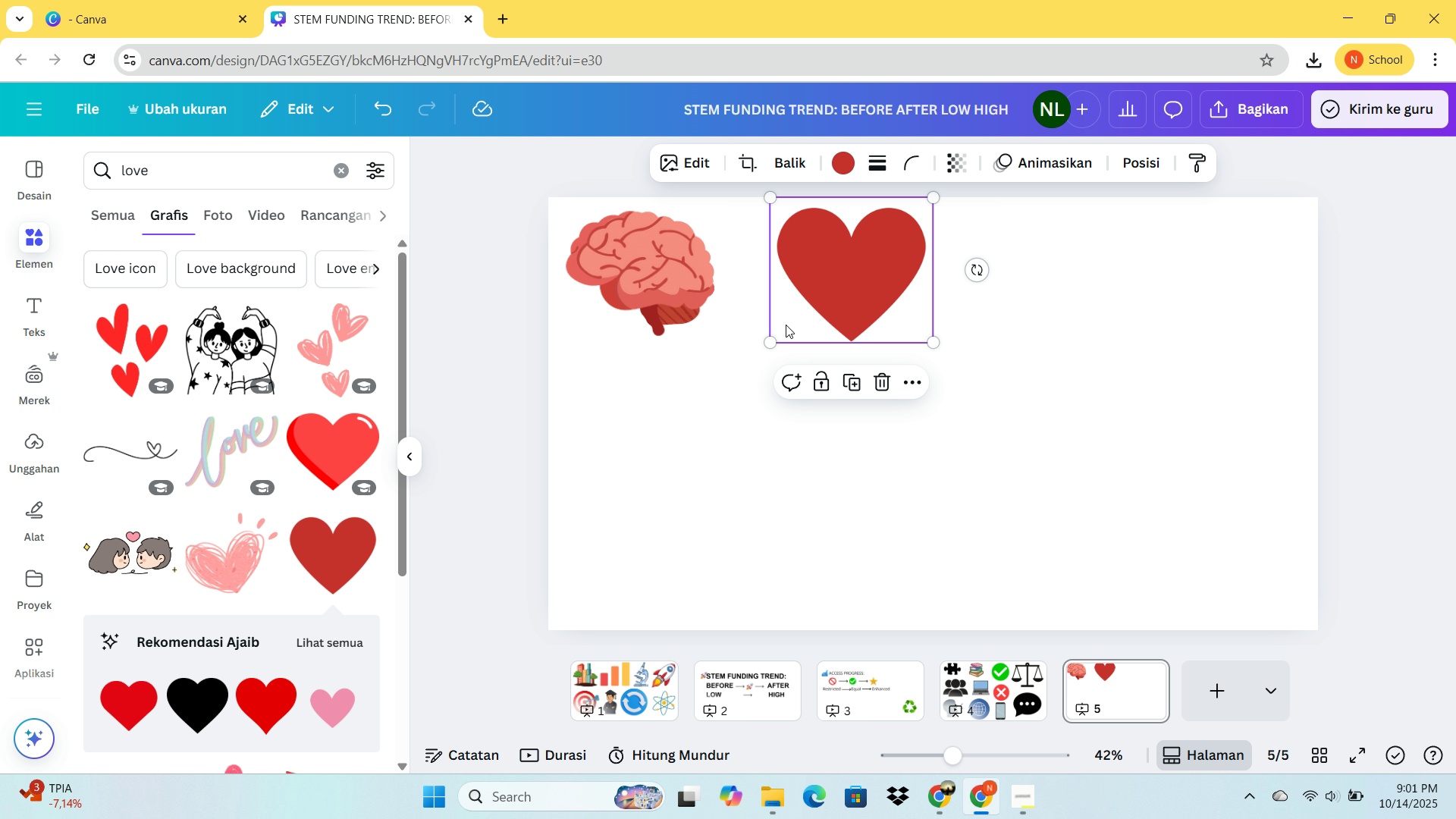 
left_click_drag(start_coordinate=[786, 323], to_coordinate=[750, 322])
 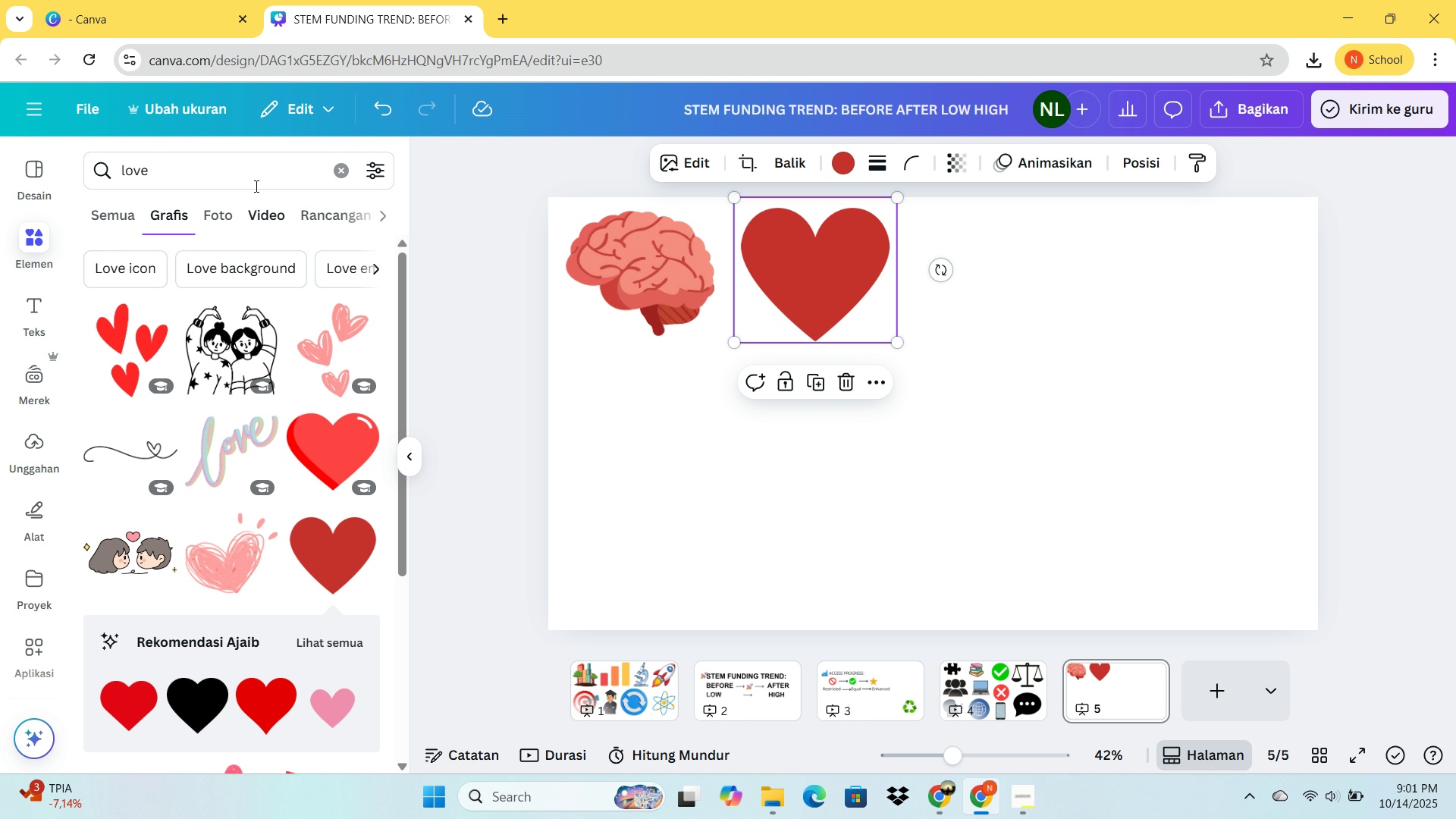 
left_click_drag(start_coordinate=[245, 177], to_coordinate=[41, 183])
 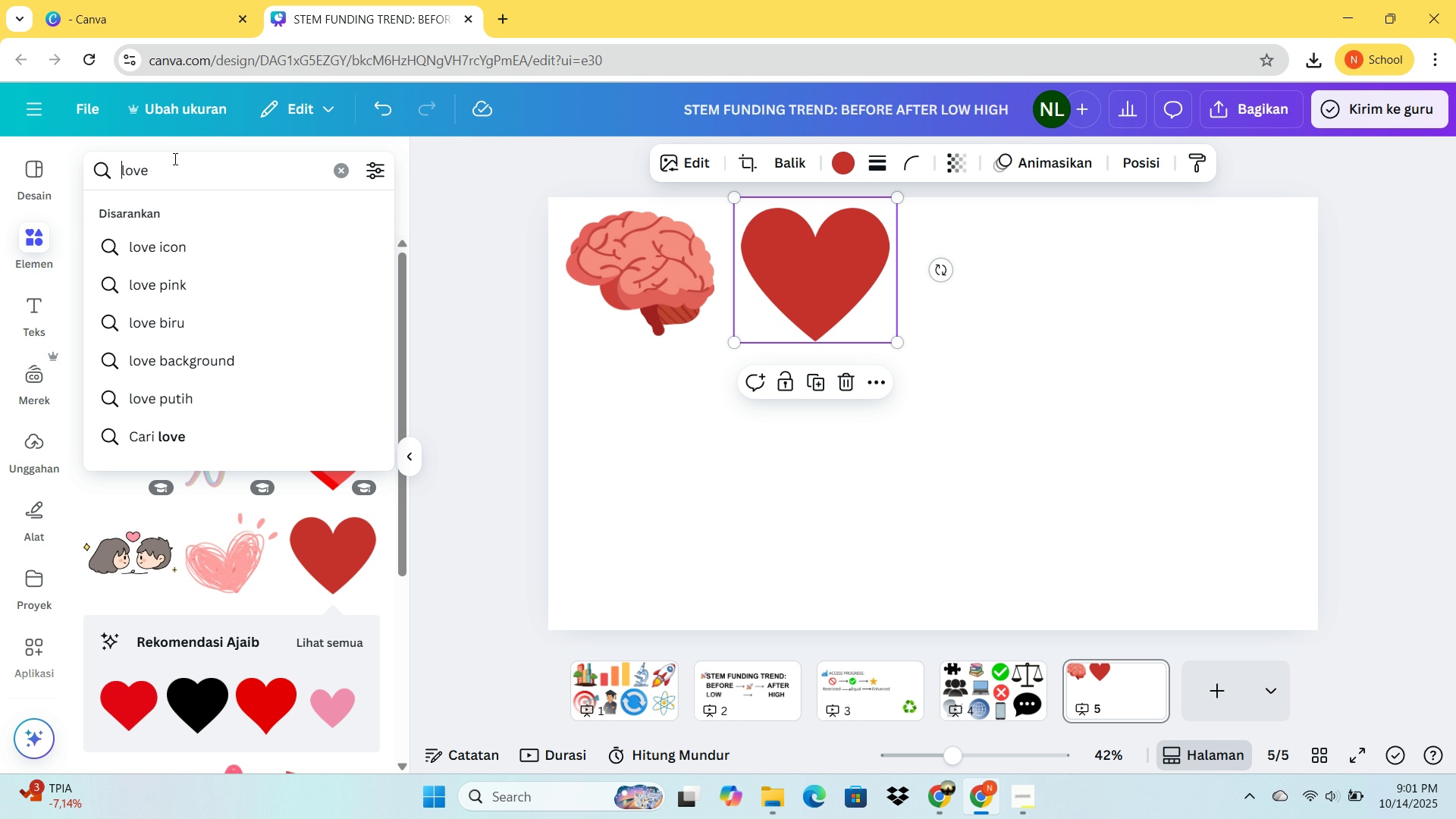 
left_click([171, 168])
 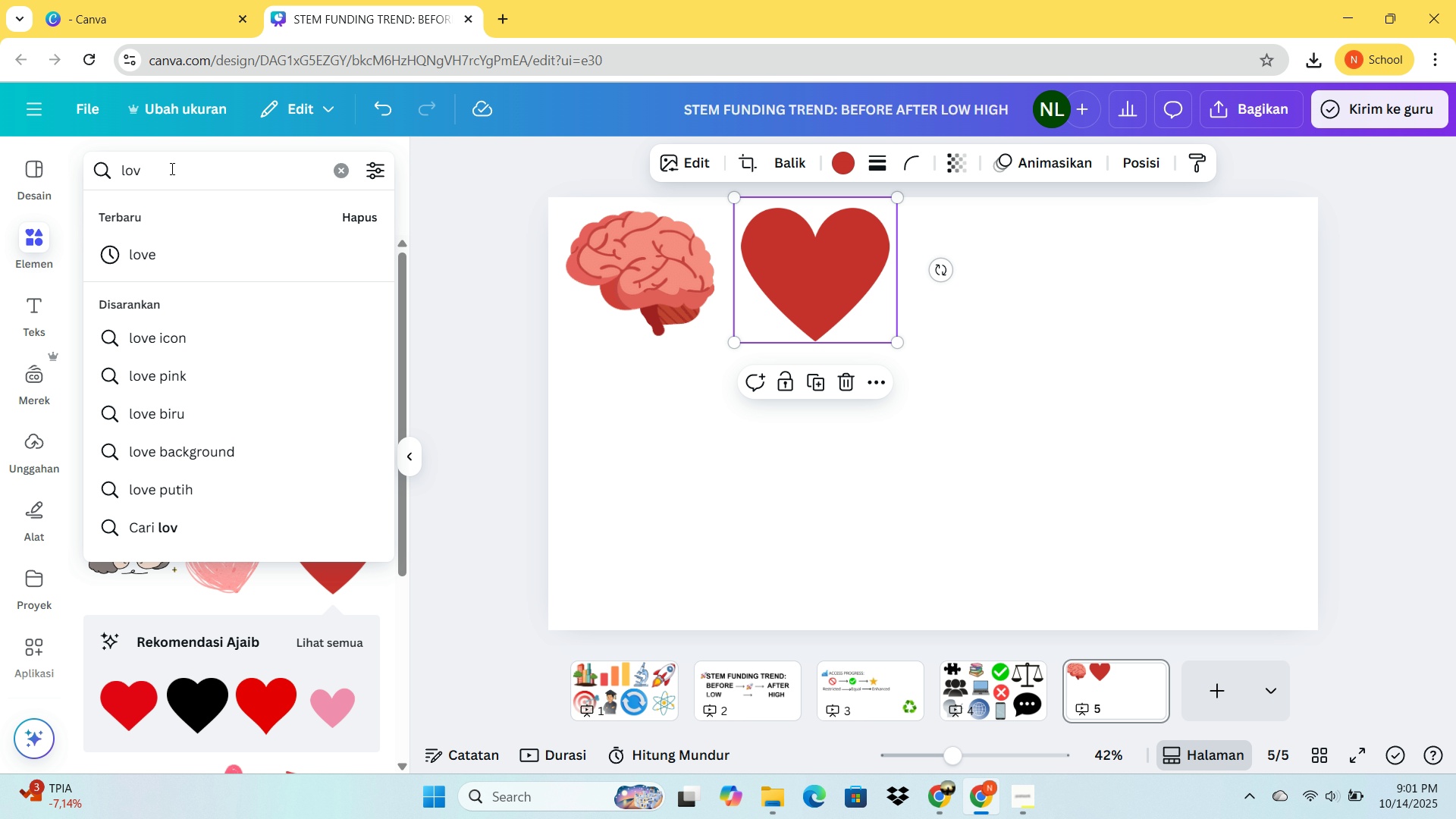 
hold_key(key=Backspace, duration=0.81)
 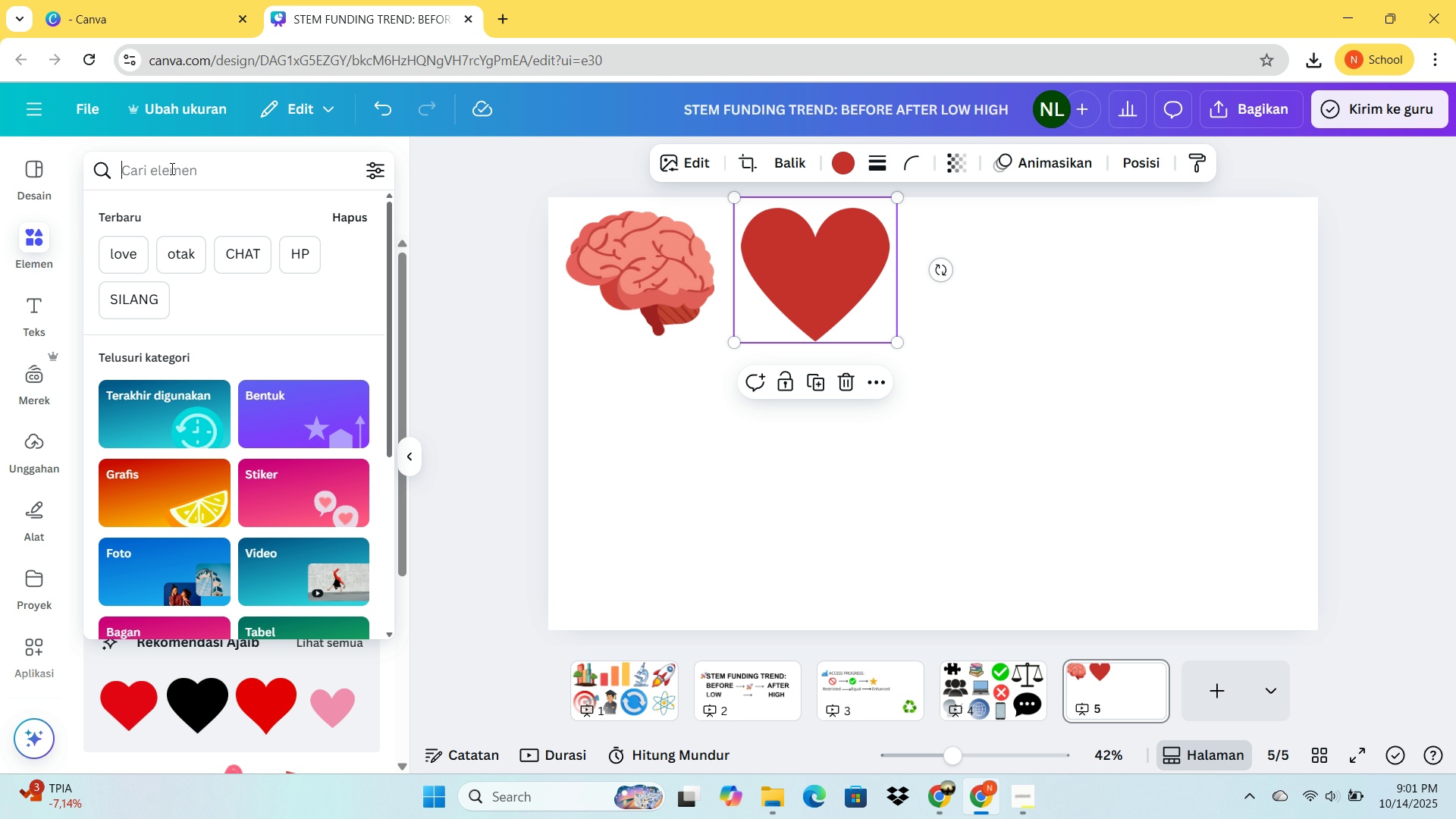 
key(Backspace)
 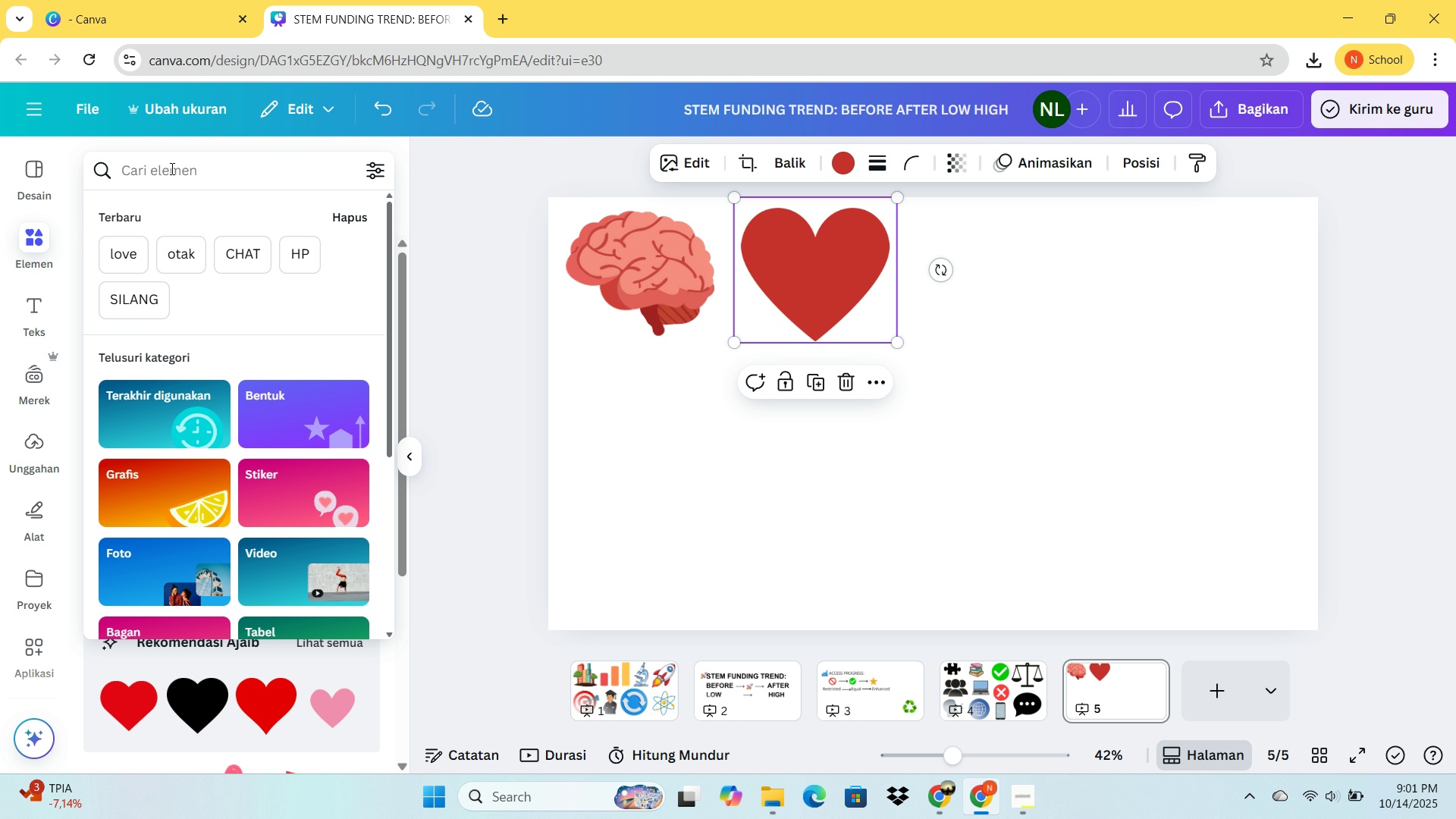 
type(pin)
 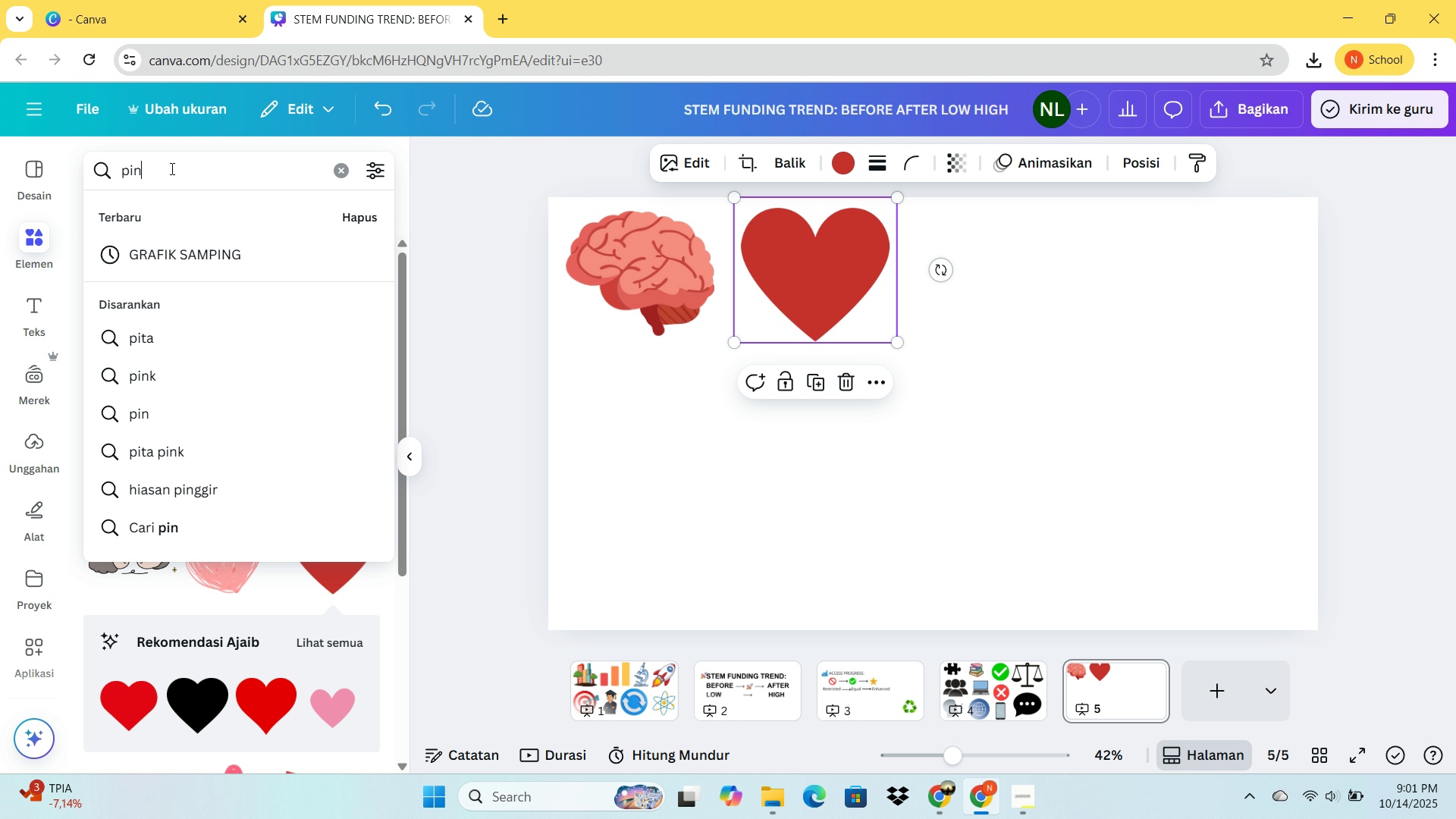 
key(Enter)
 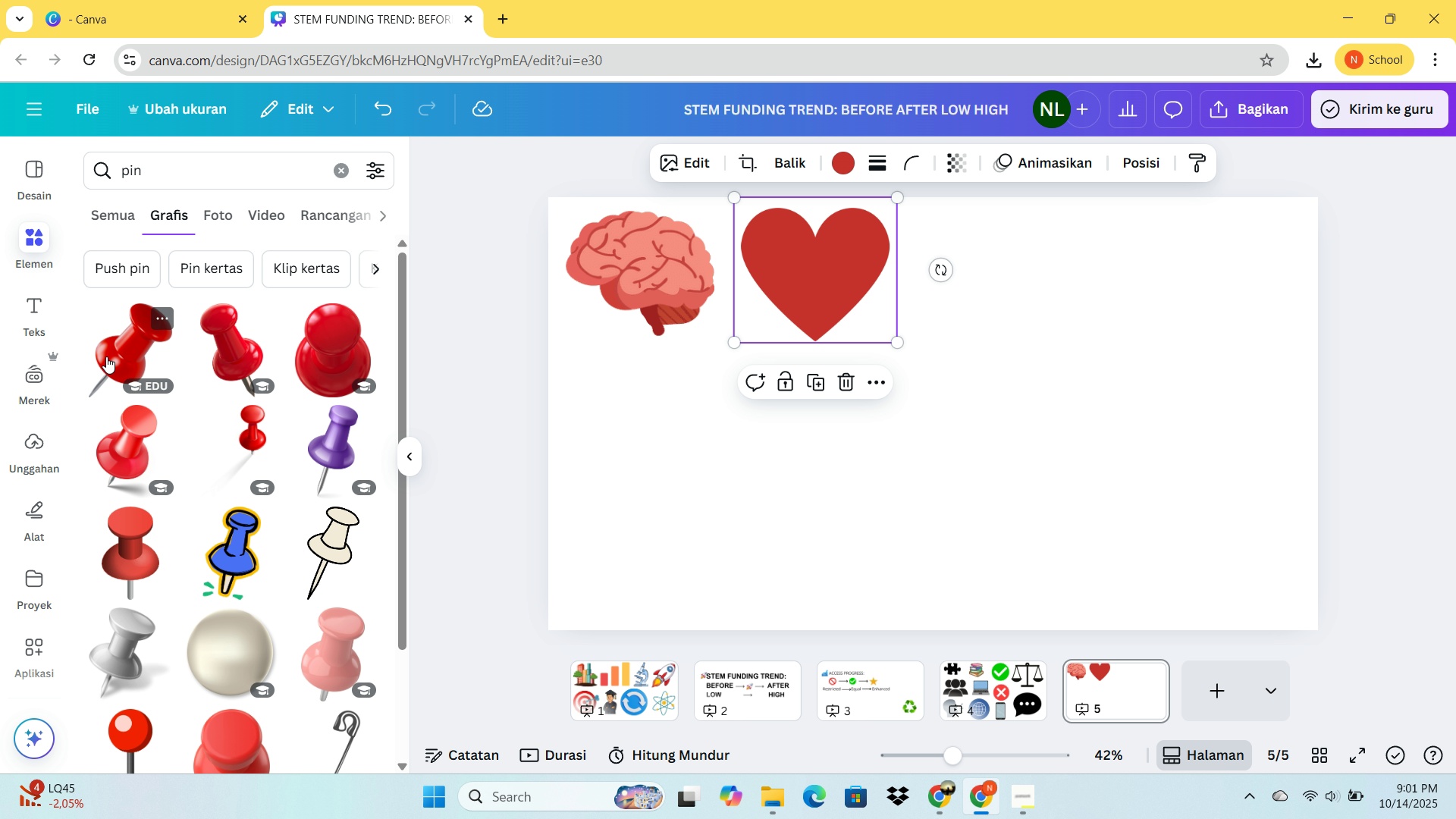 
left_click([106, 356])
 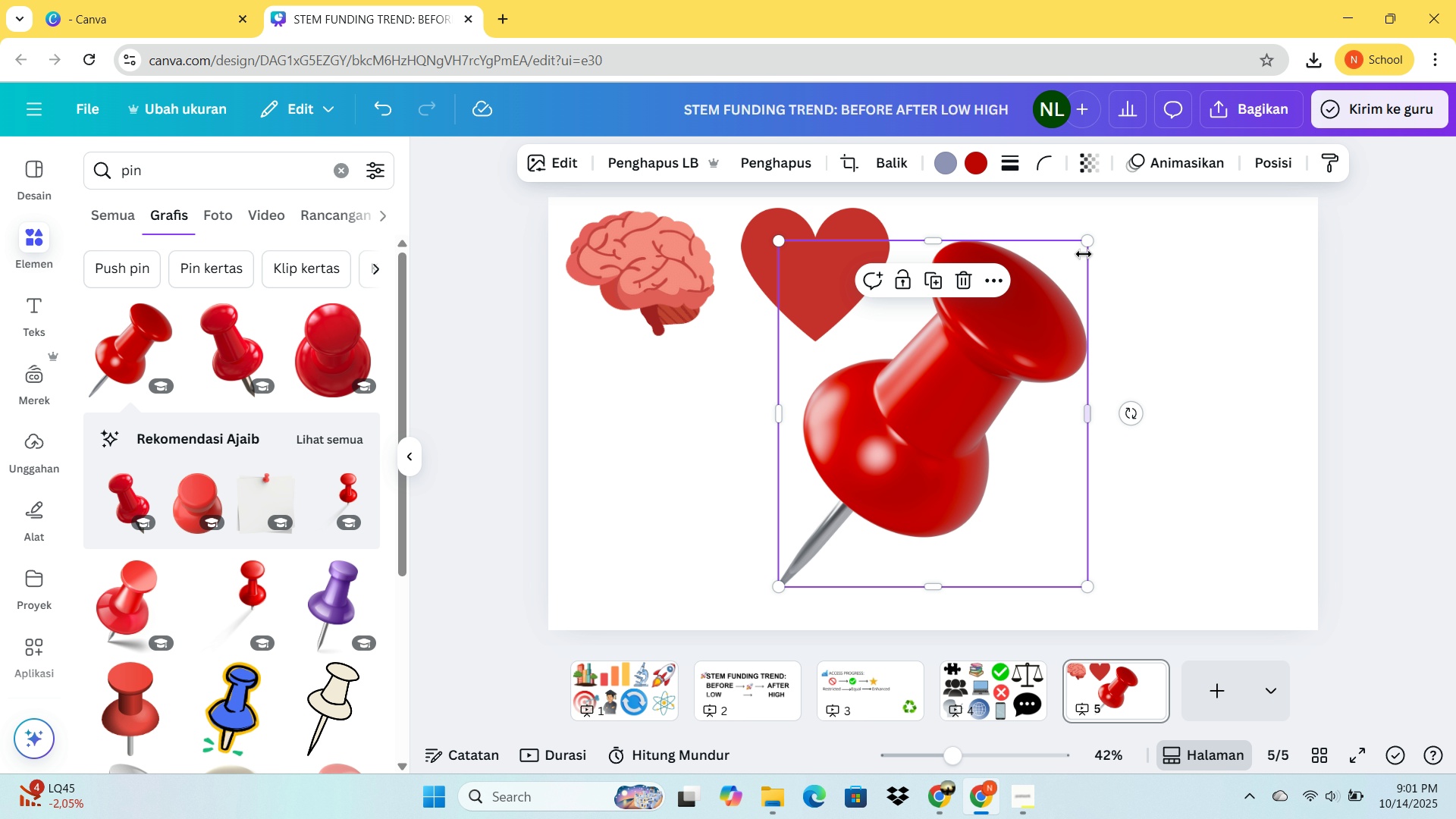 
left_click_drag(start_coordinate=[1088, 239], to_coordinate=[982, 431])
 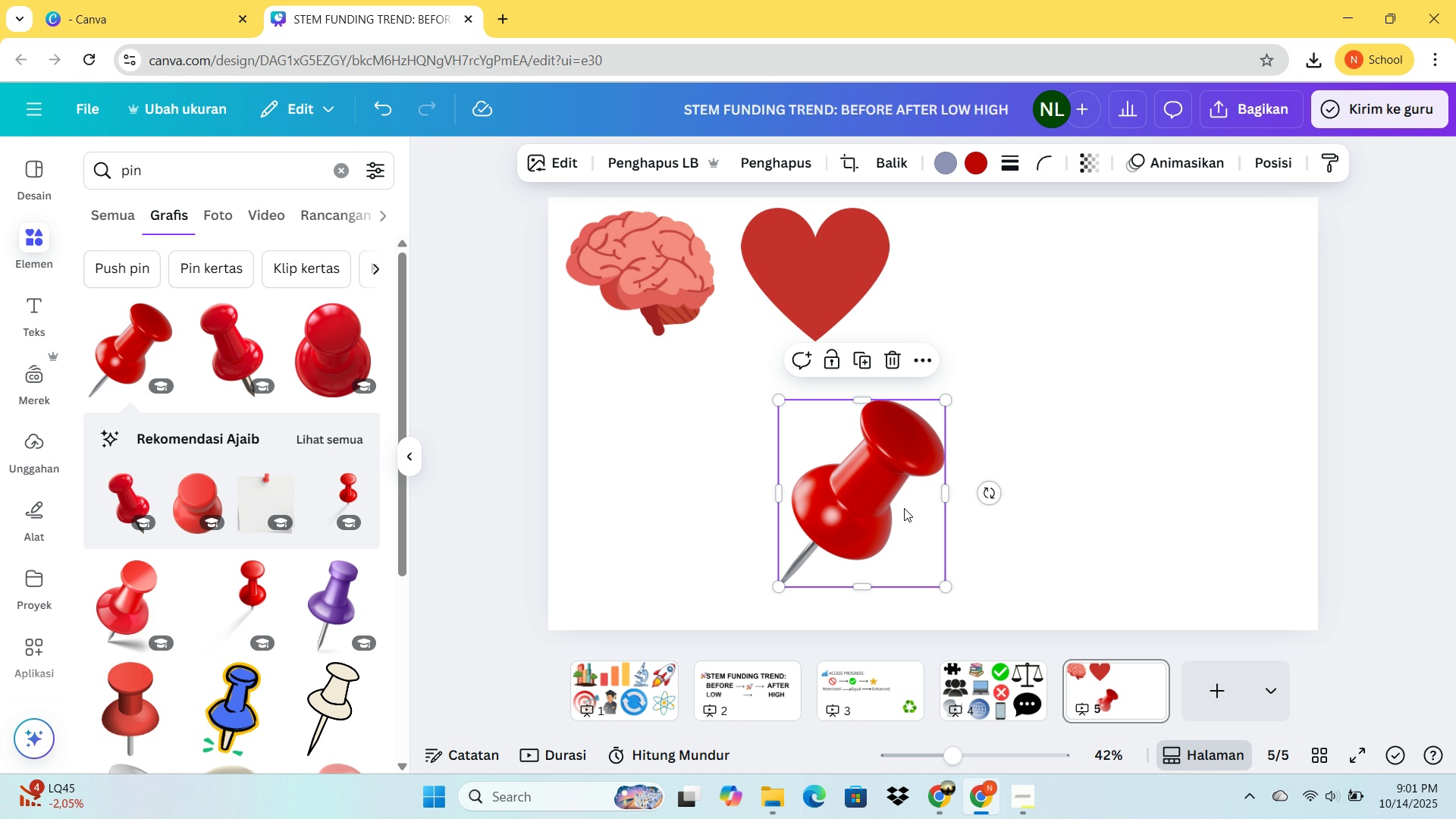 
left_click_drag(start_coordinate=[899, 513], to_coordinate=[715, 504])
 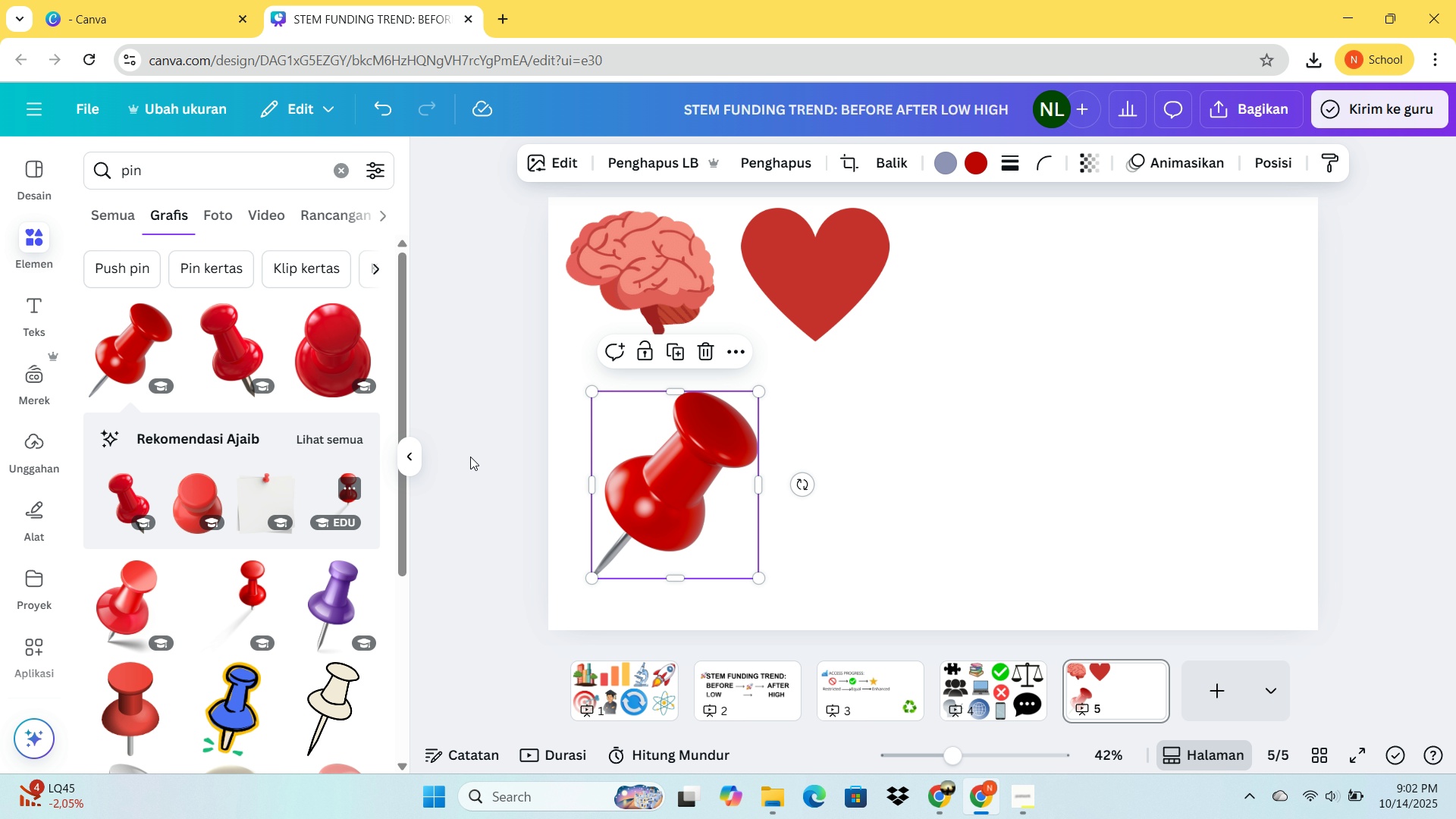 
wait(7.83)
 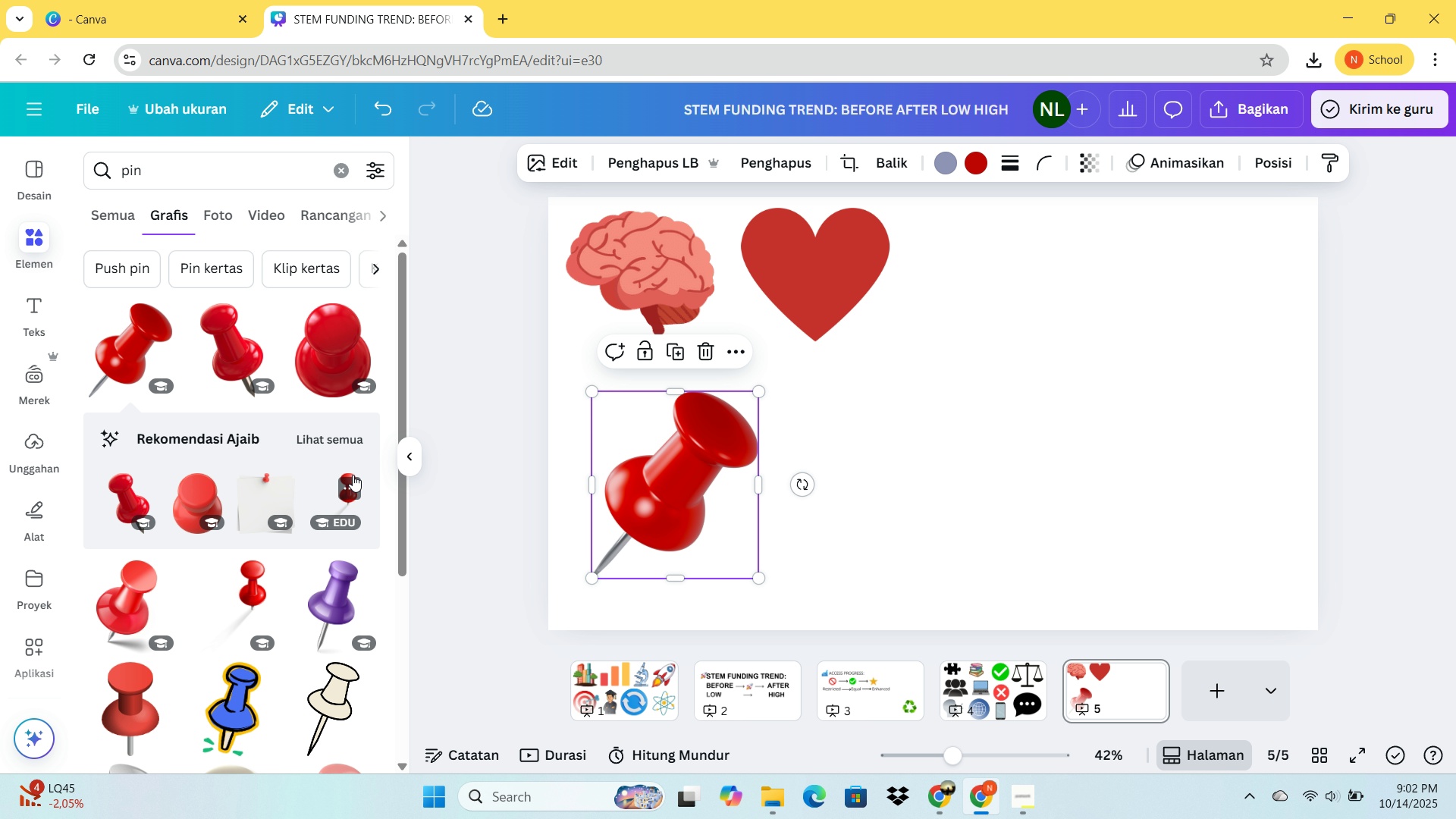 
left_click([1250, 116])
 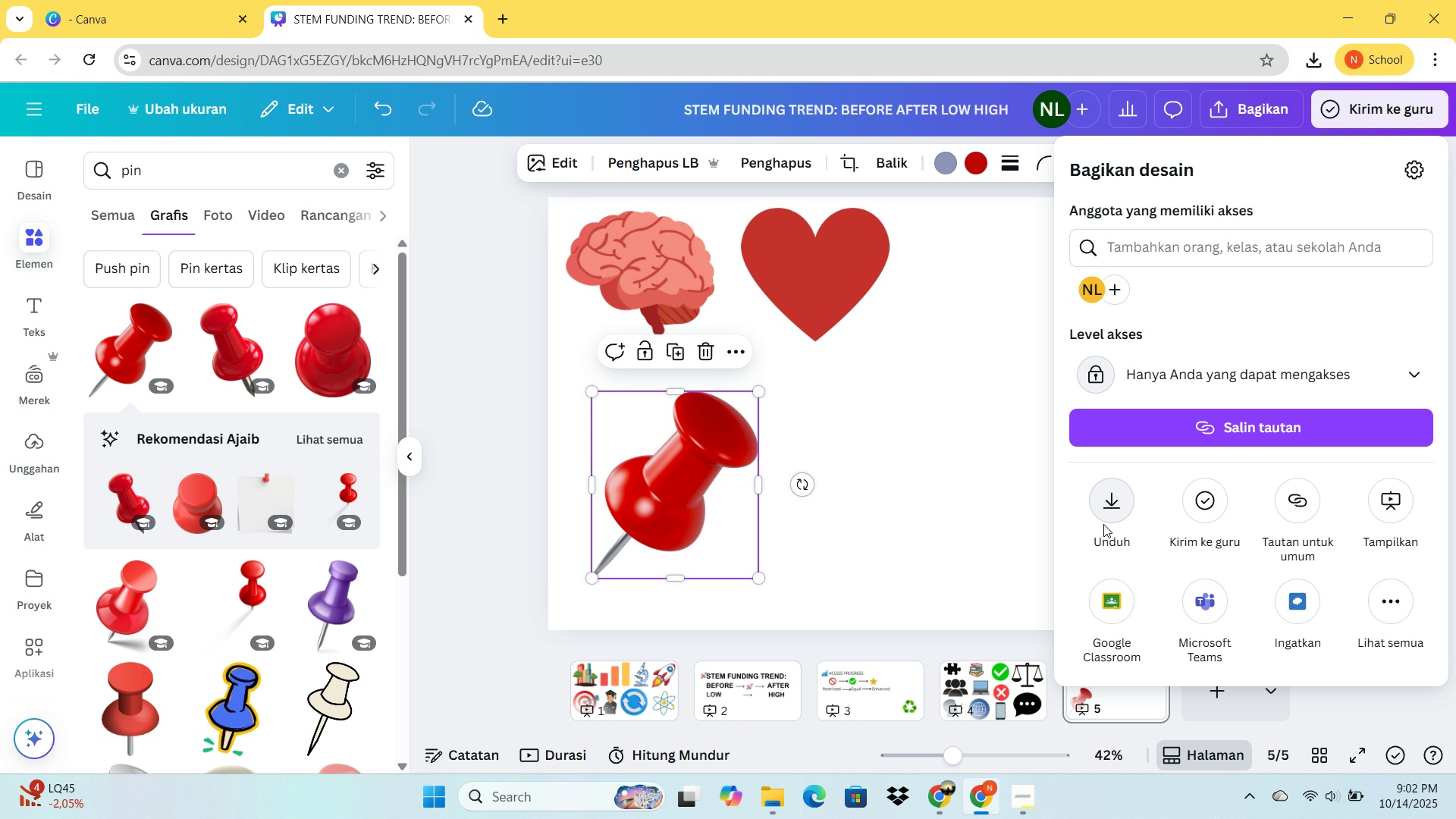 
left_click([1103, 525])
 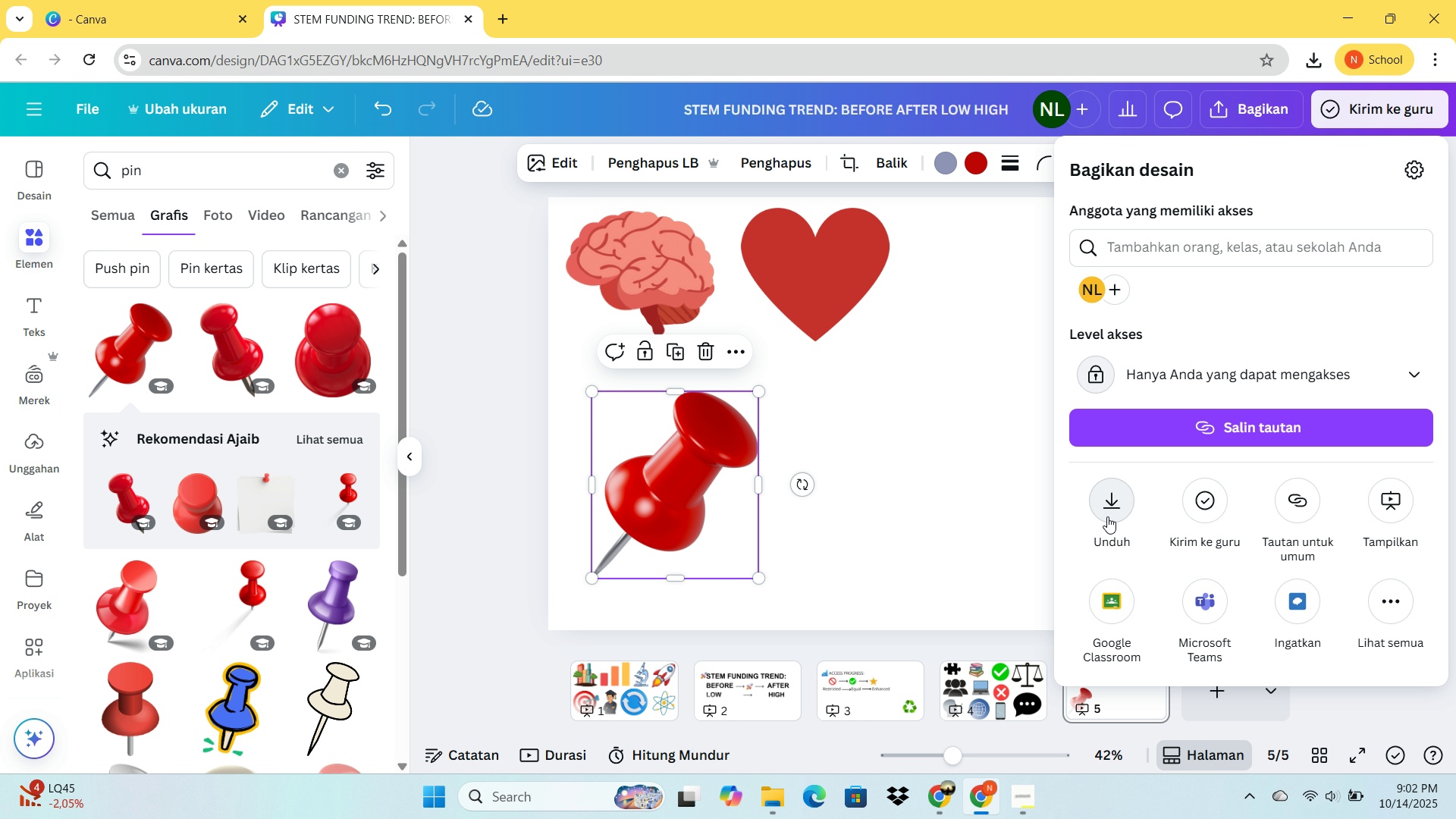 
left_click([1107, 516])
 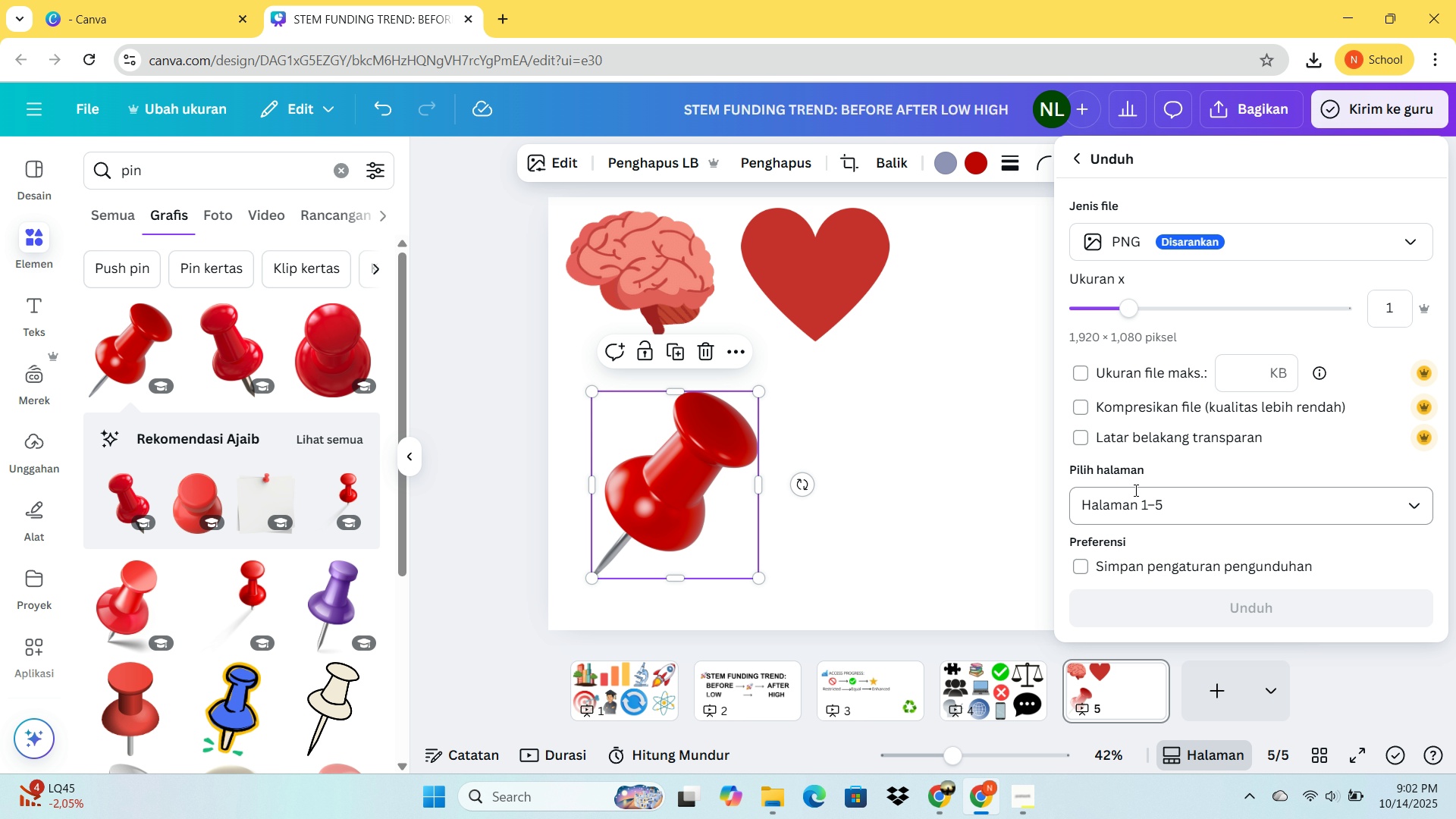 
left_click([1134, 490])
 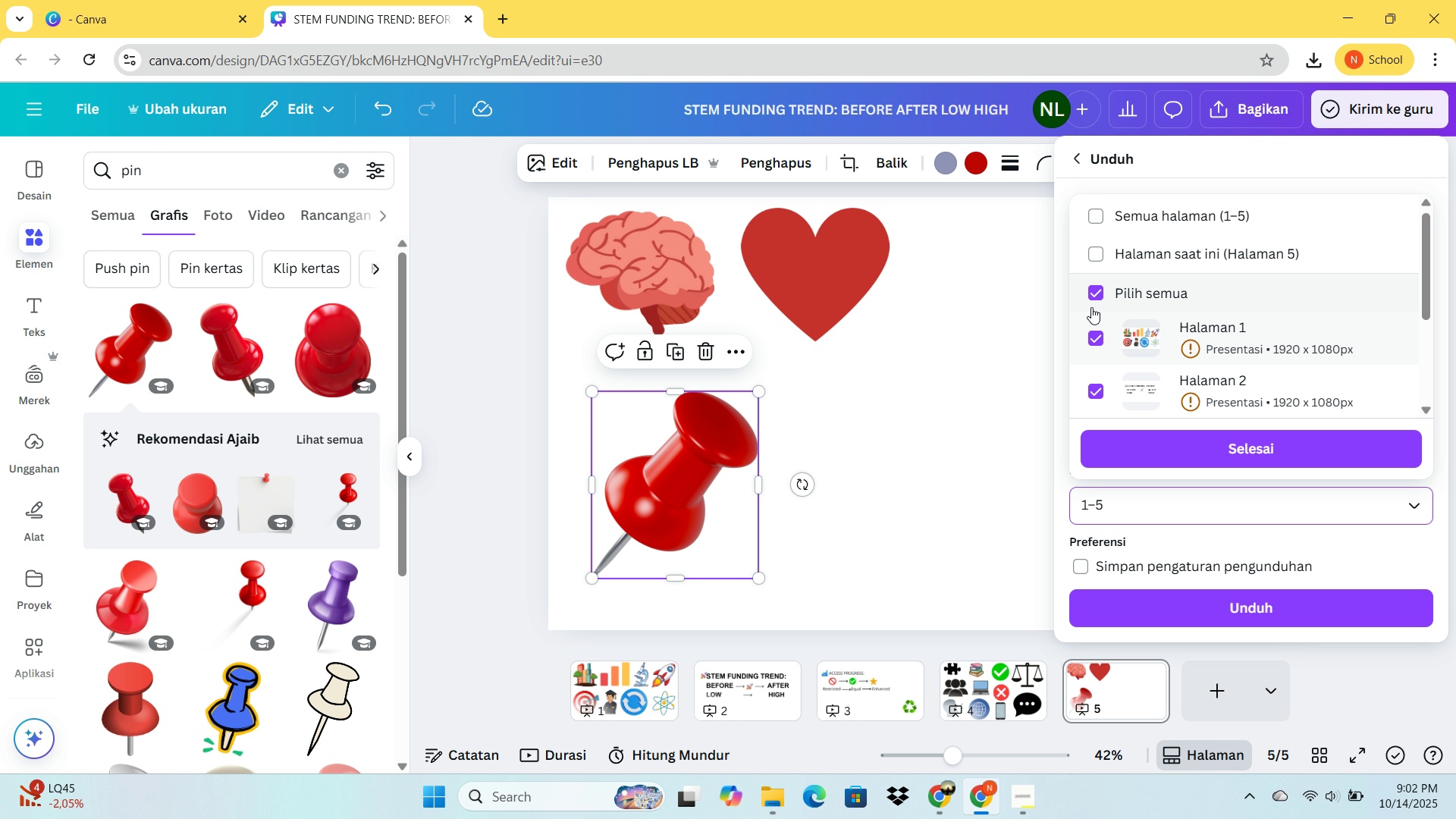 
left_click_drag(start_coordinate=[1091, 301], to_coordinate=[1095, 300])
 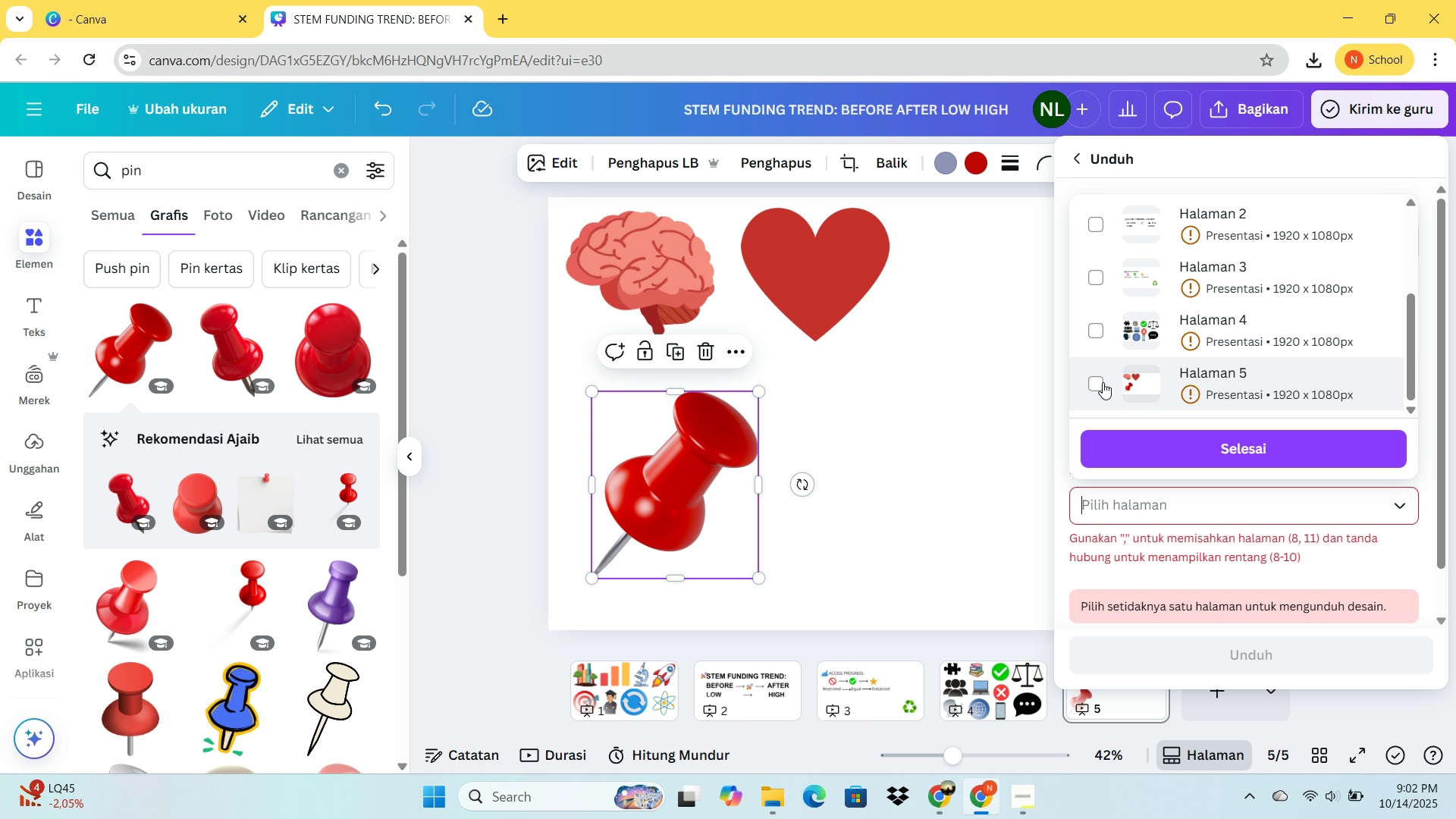 
left_click([1103, 382])
 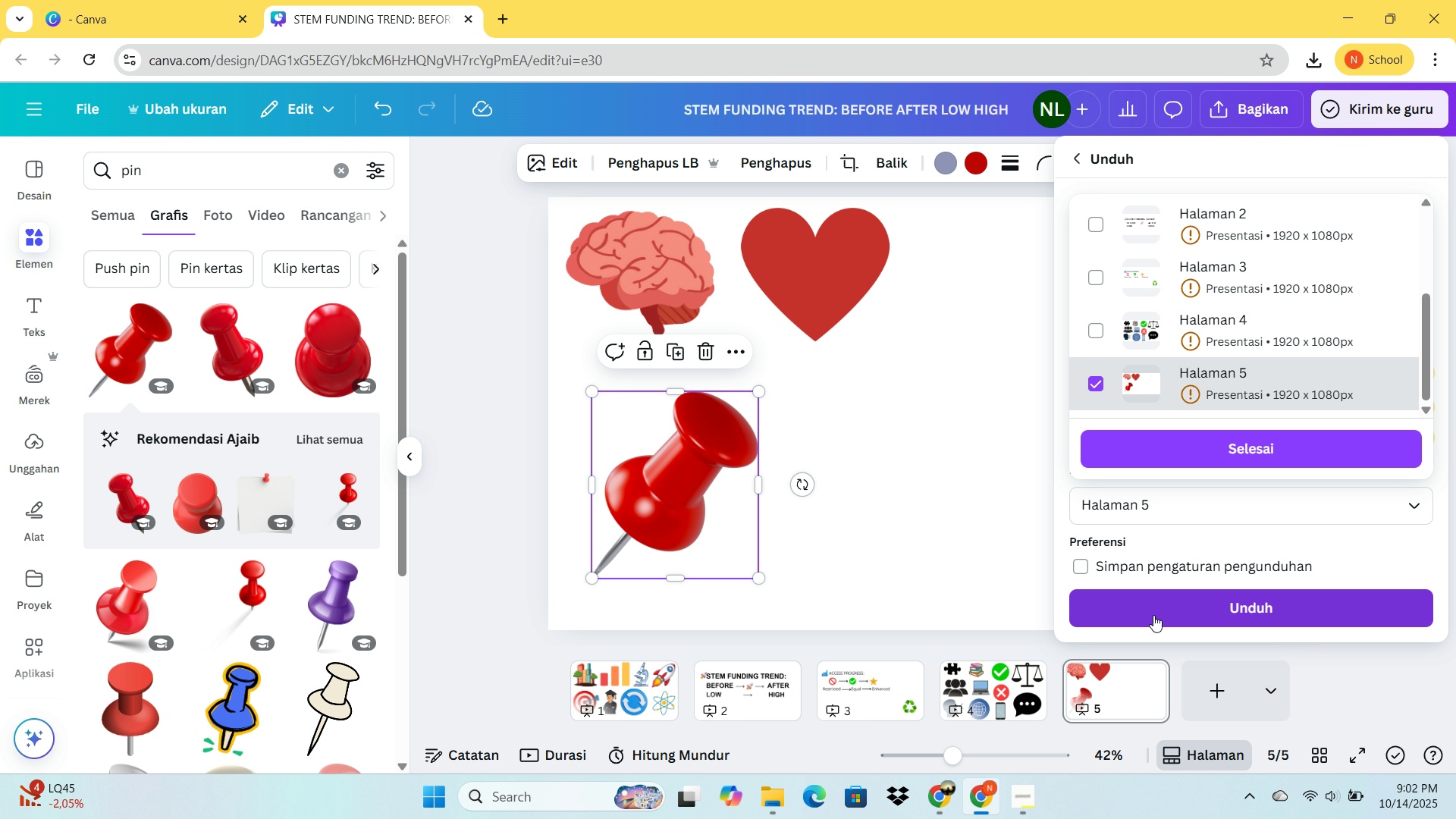 
left_click([1155, 613])
 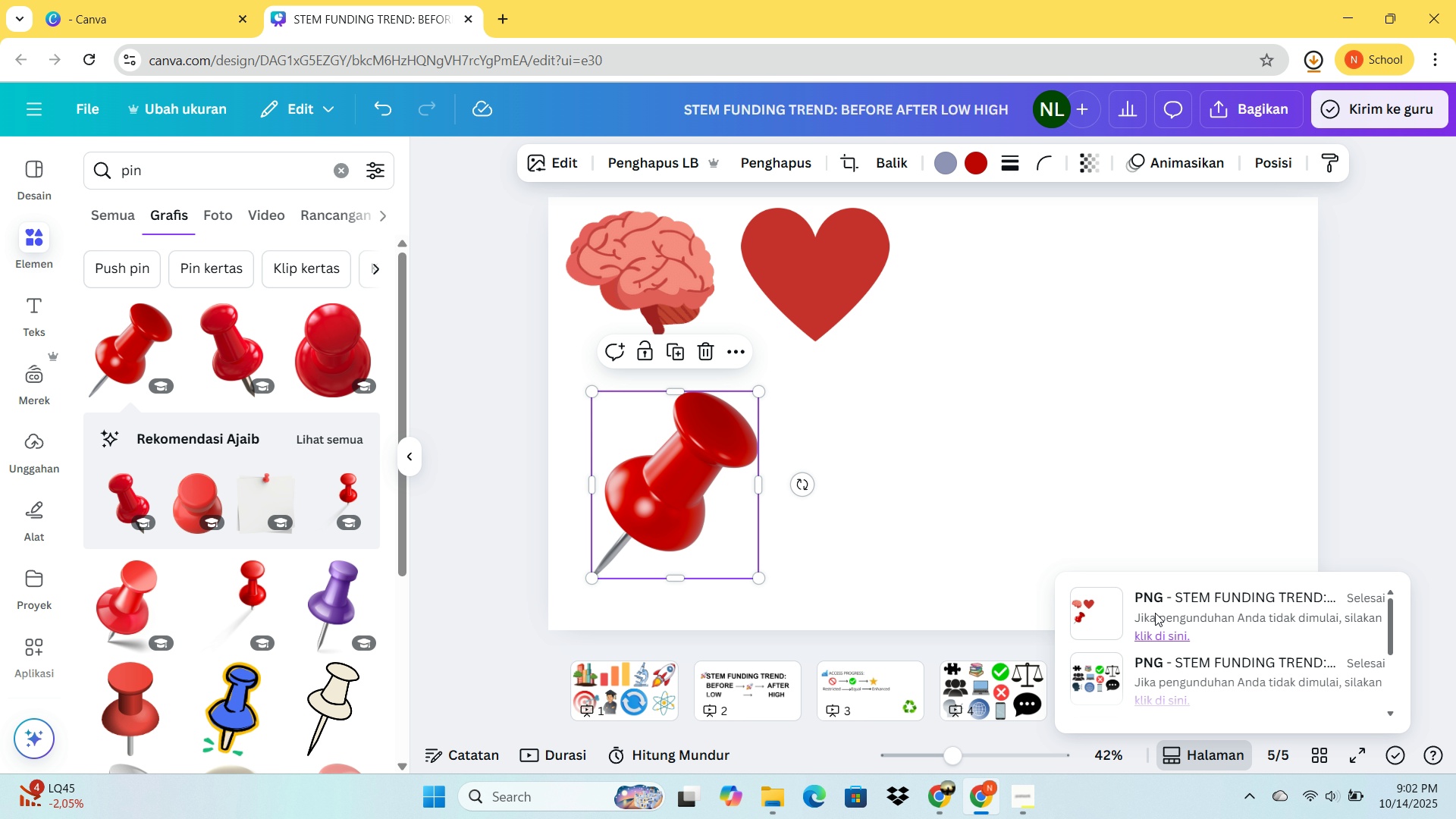 
mouse_move([758, 855])
 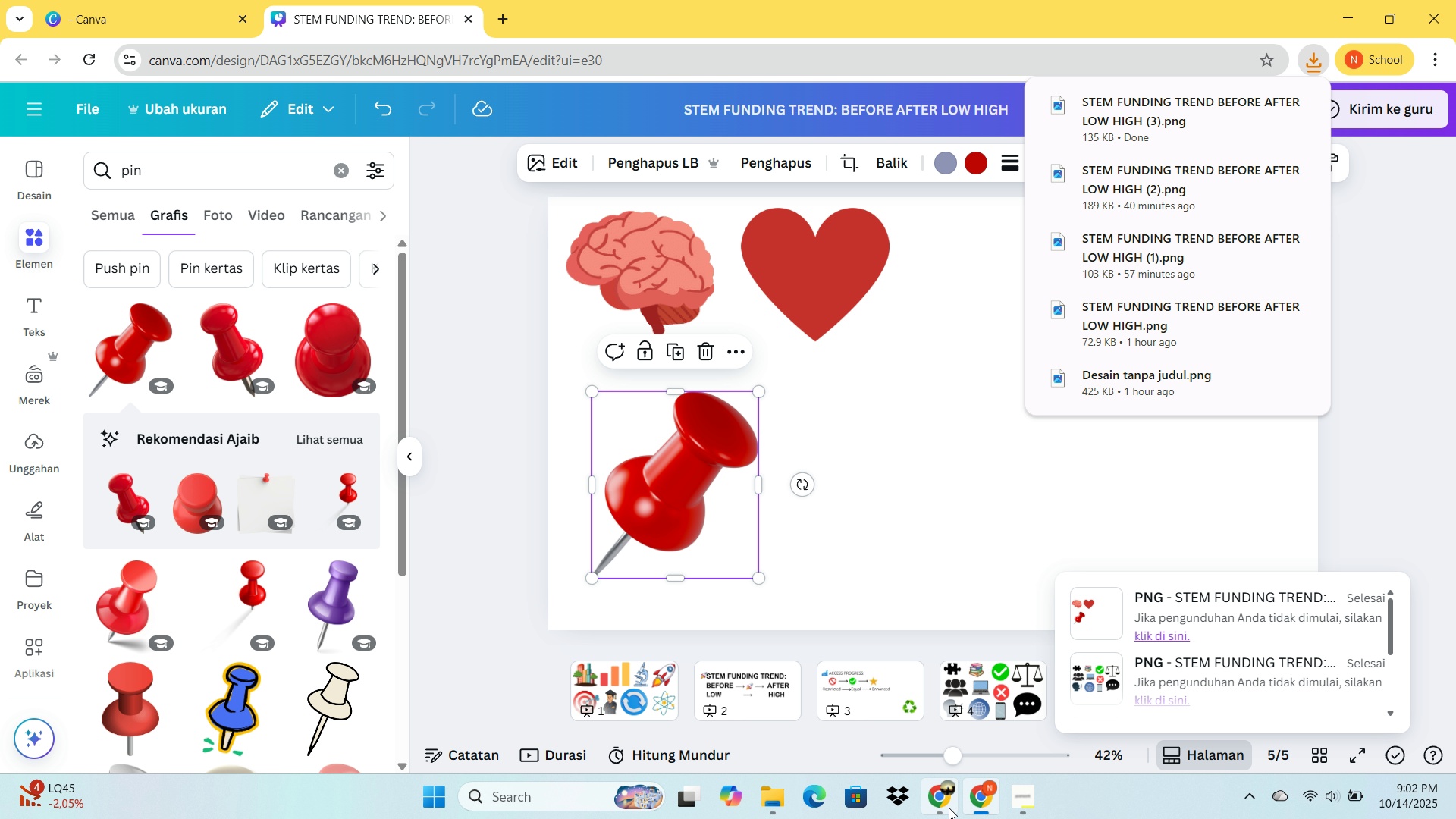 
left_click([949, 808])
 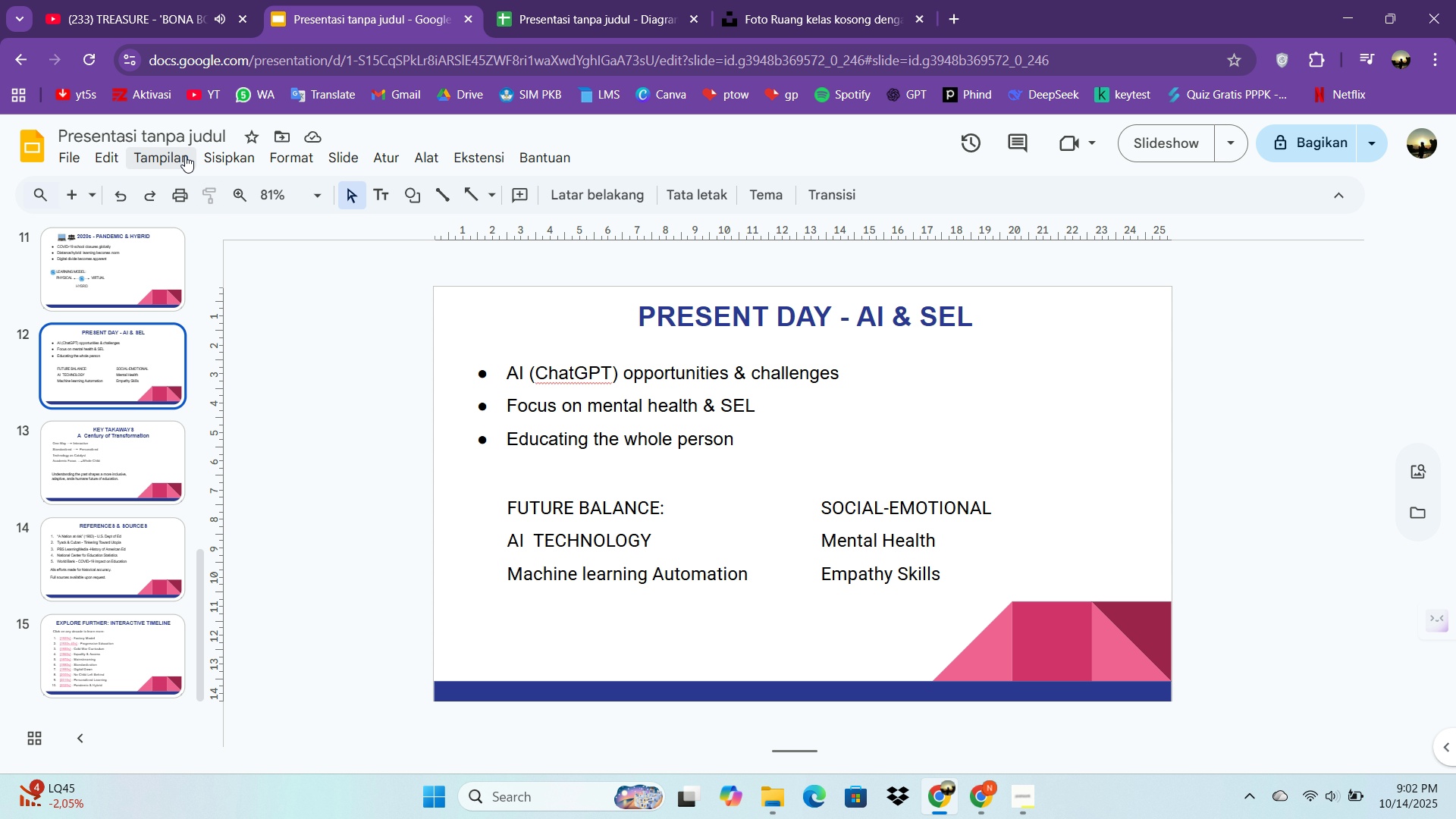 
left_click([215, 162])
 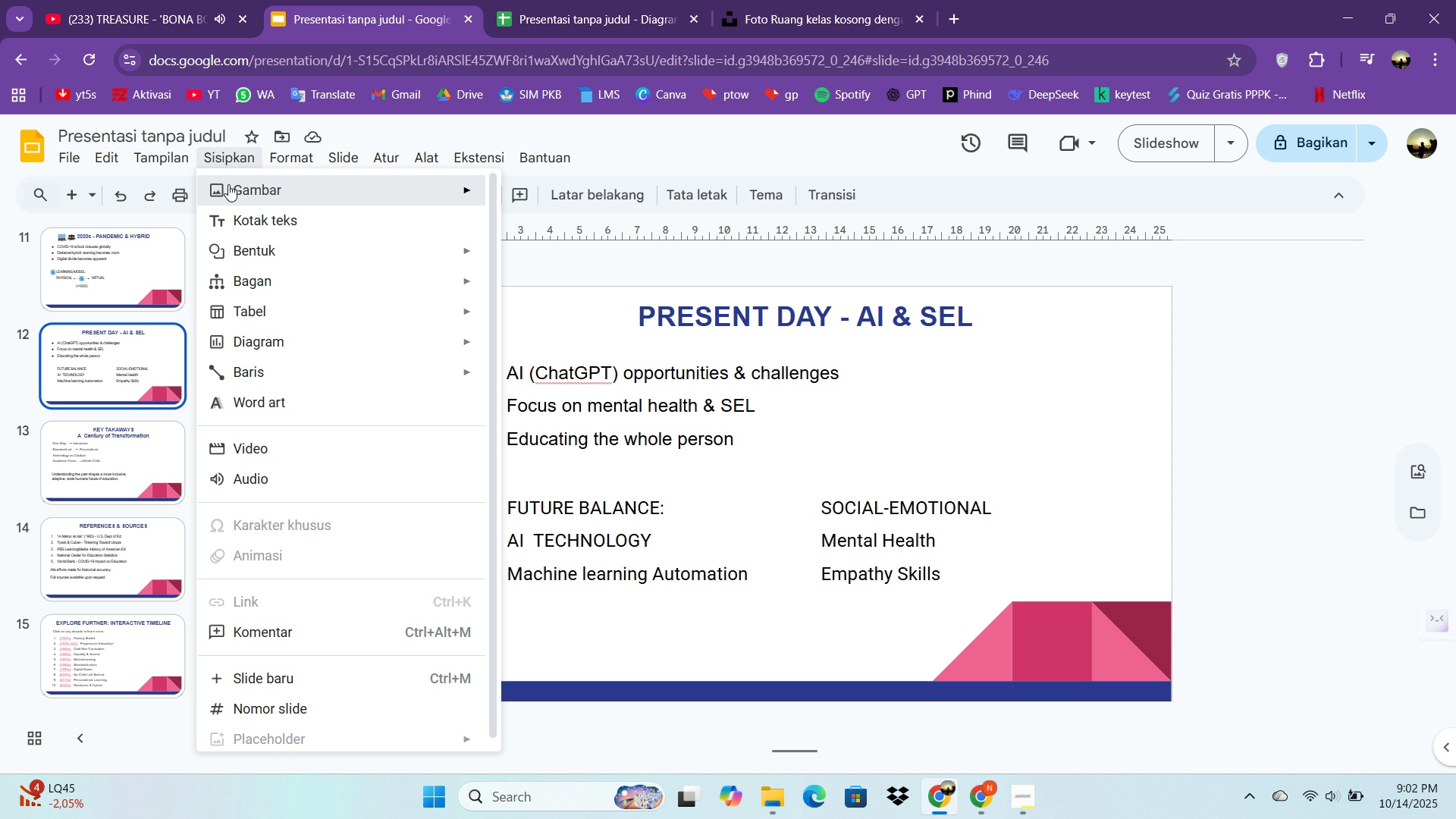 
left_click([228, 184])
 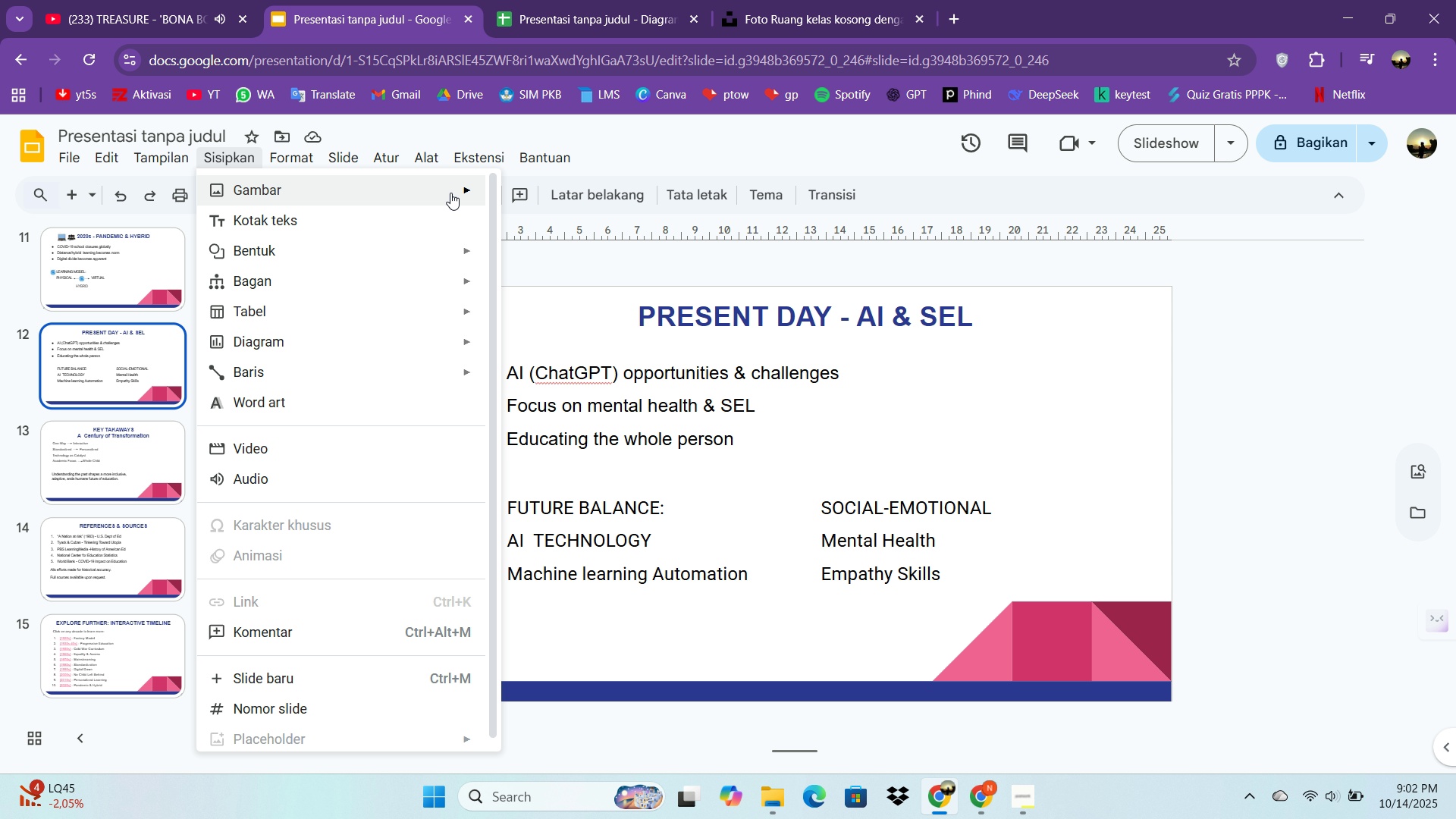 
left_click([449, 191])
 